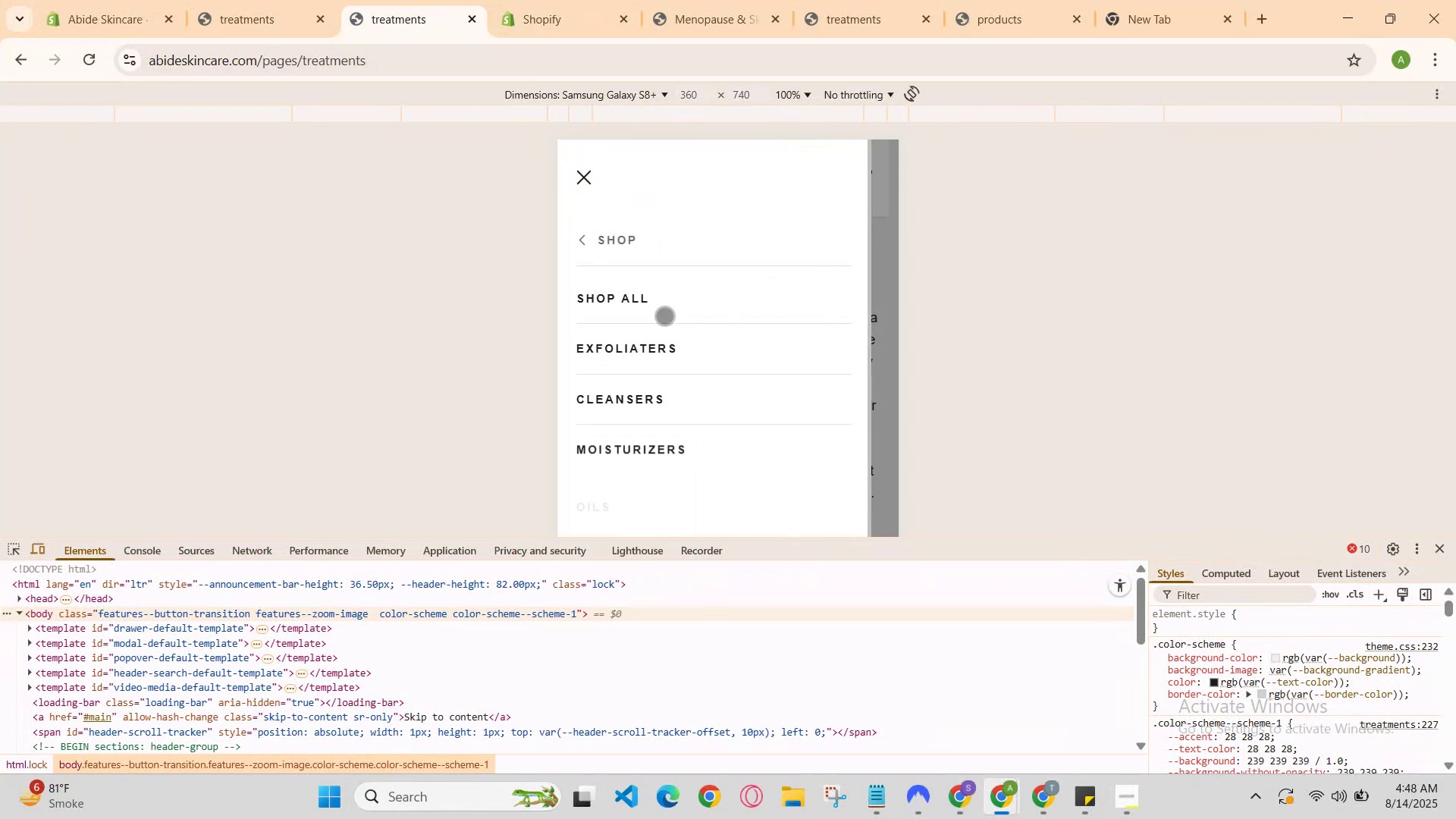 
left_click([659, 306])
 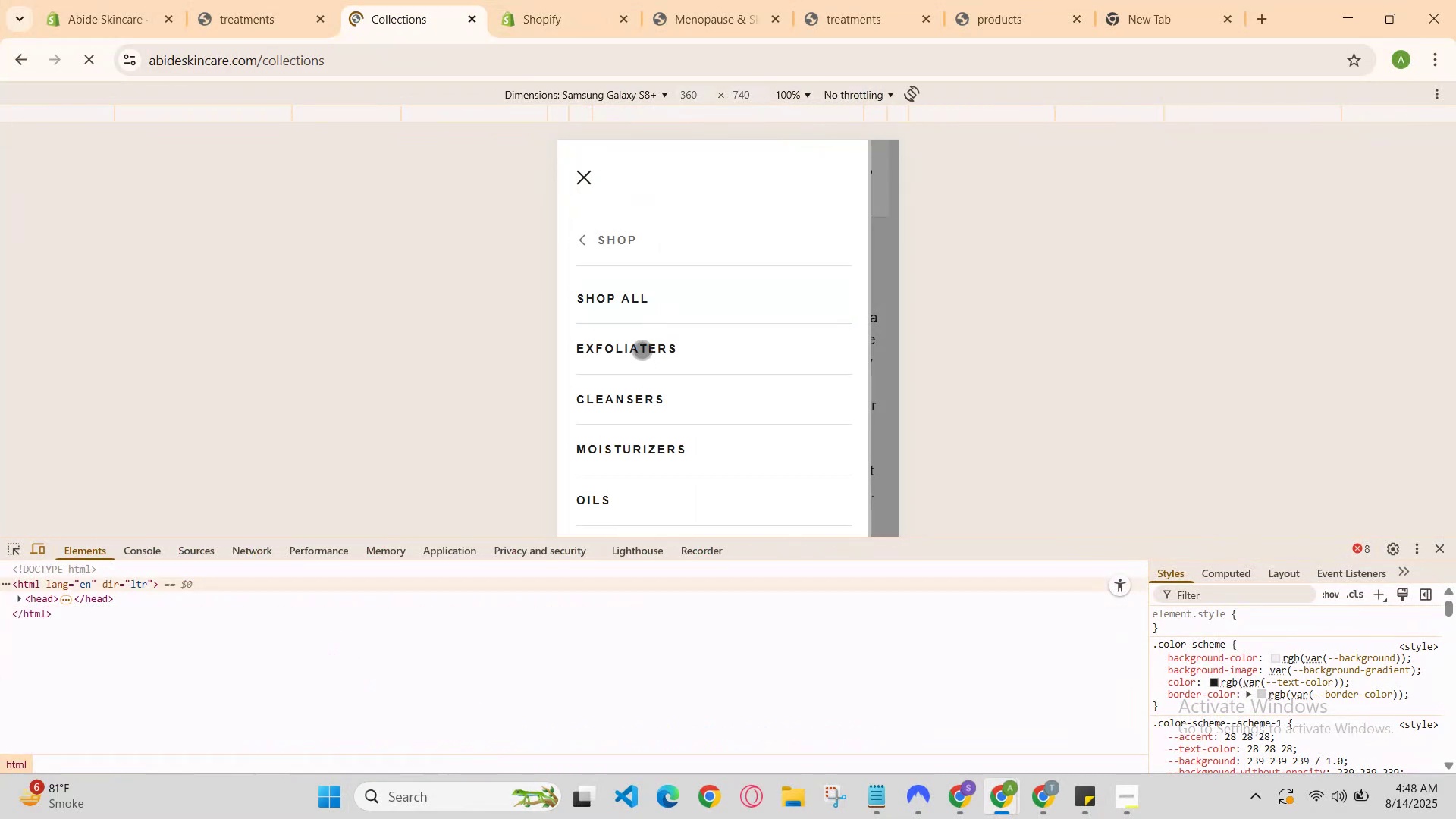 
scroll: coordinate [675, 367], scroll_direction: down, amount: 2.0
 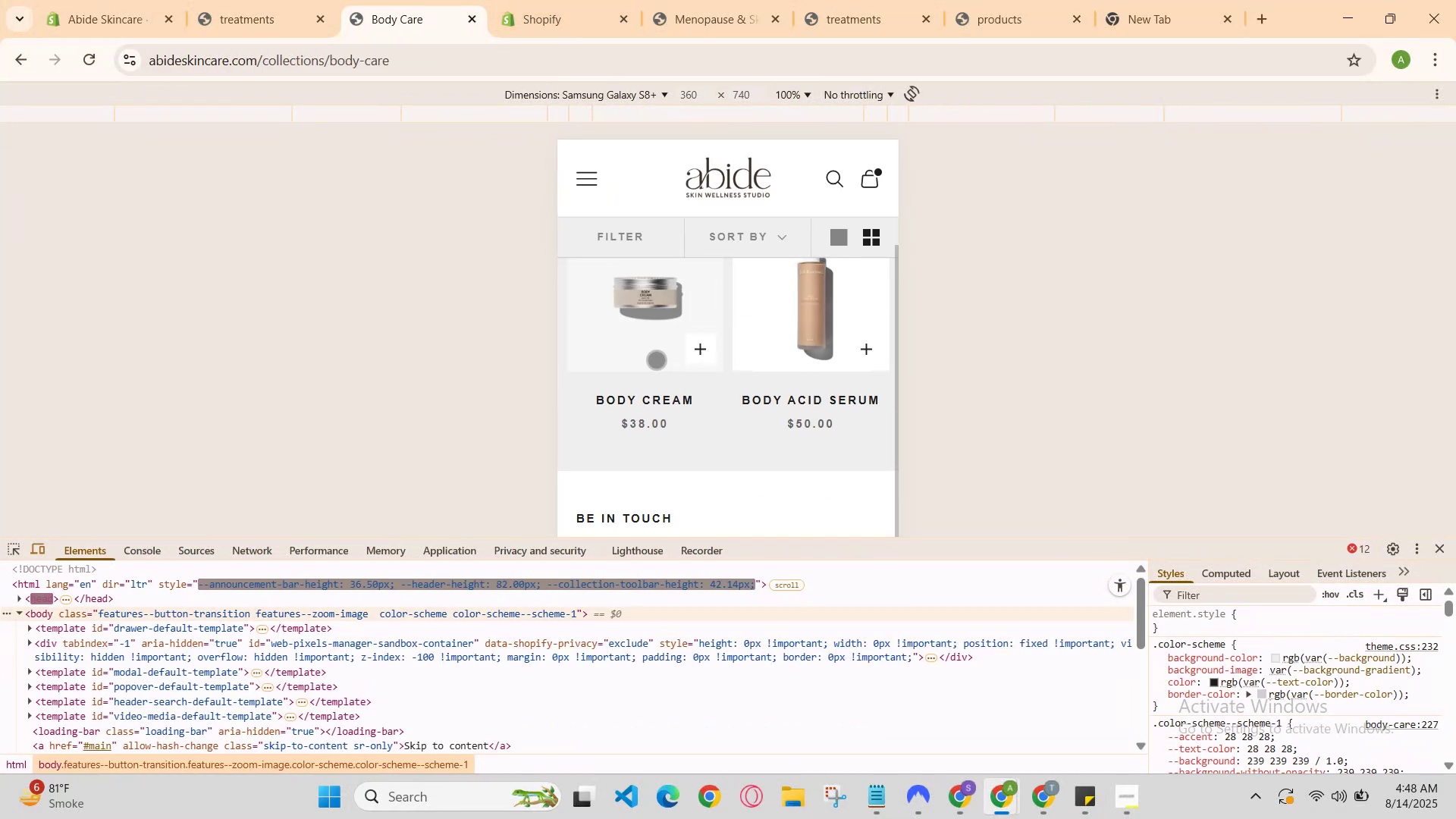 
left_click([648, 289])
 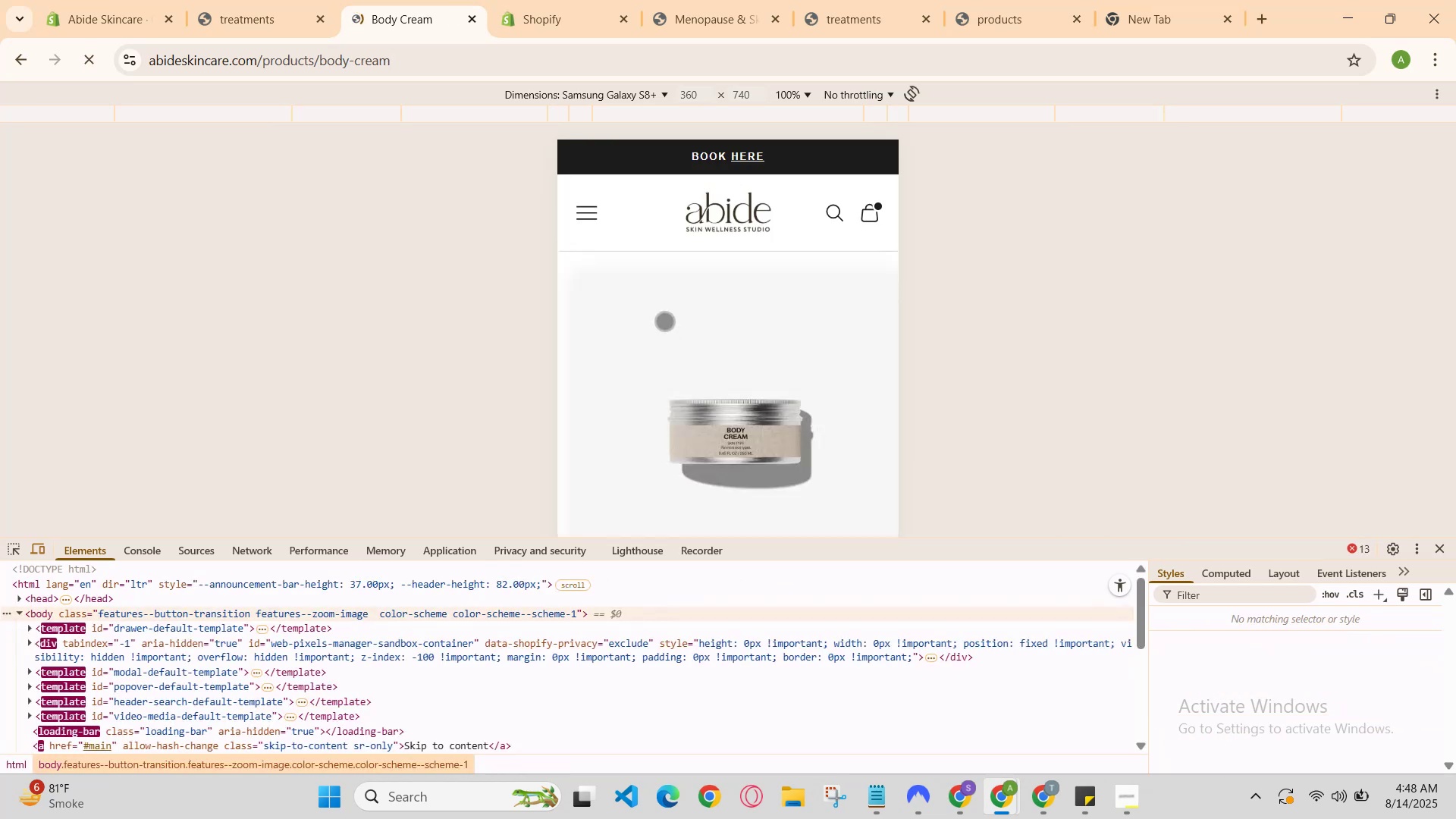 
scroll: coordinate [763, 356], scroll_direction: down, amount: 2.0
 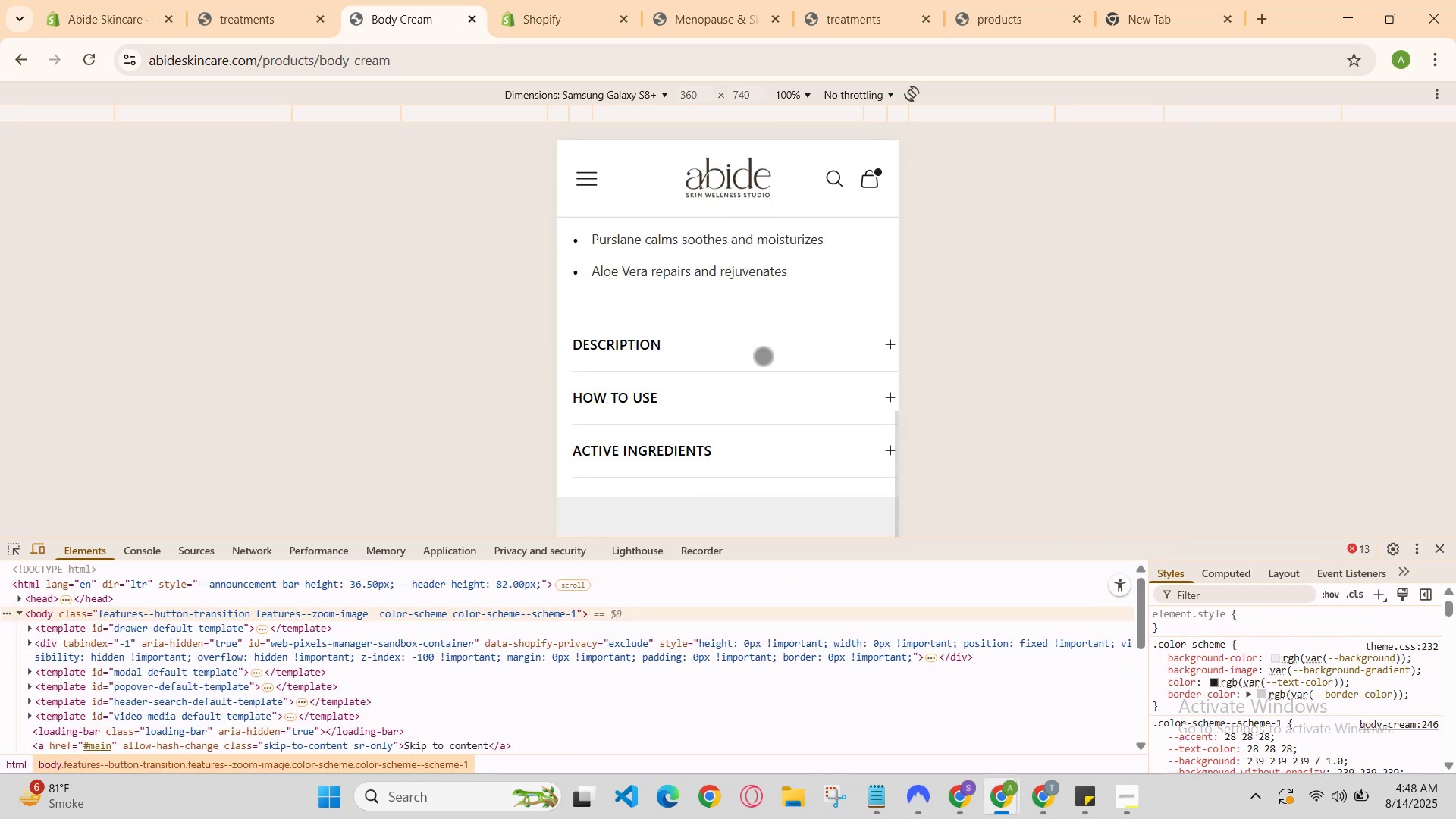 
scroll: coordinate [763, 356], scroll_direction: up, amount: 2.0
 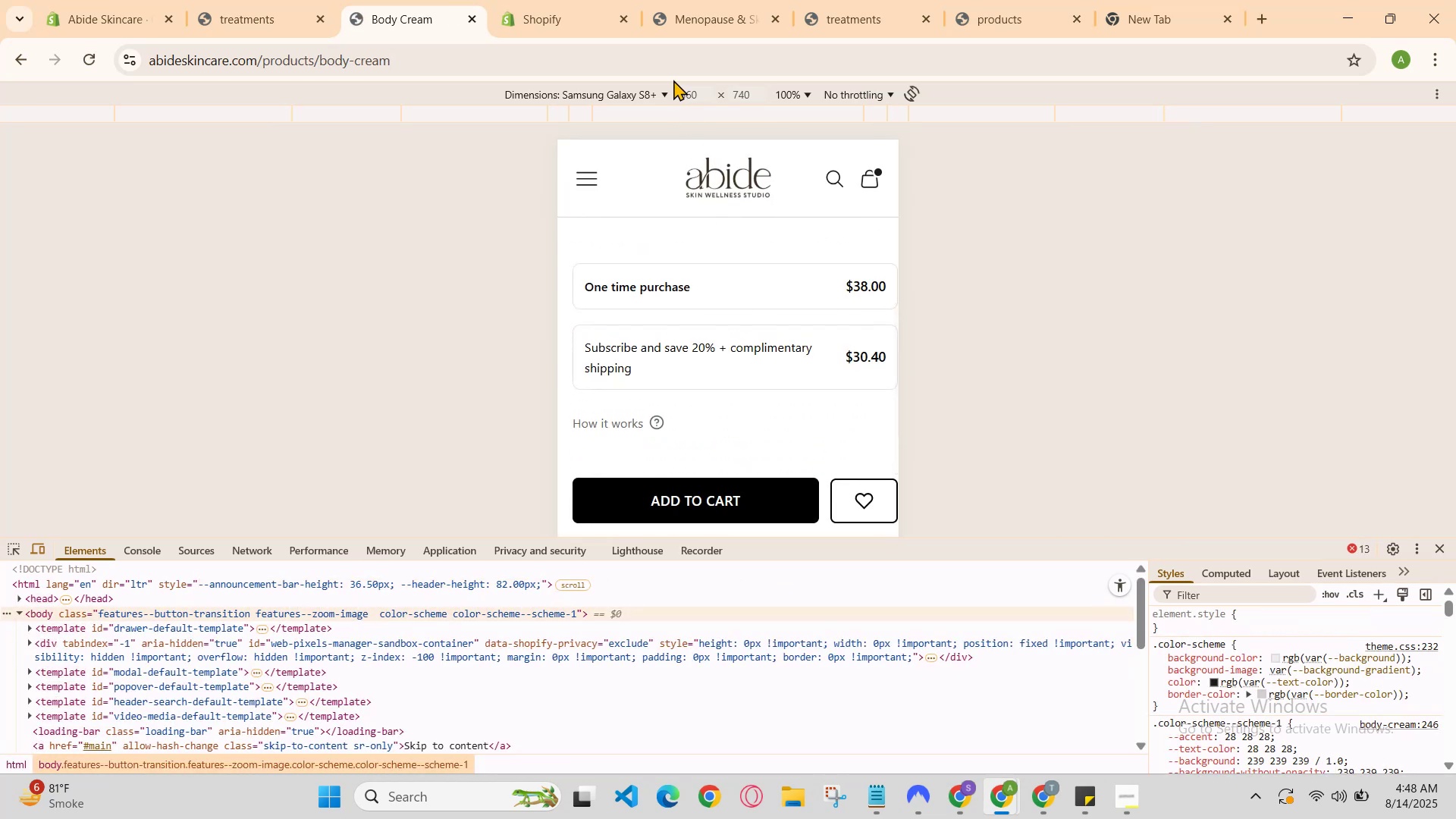 
left_click([661, 91])
 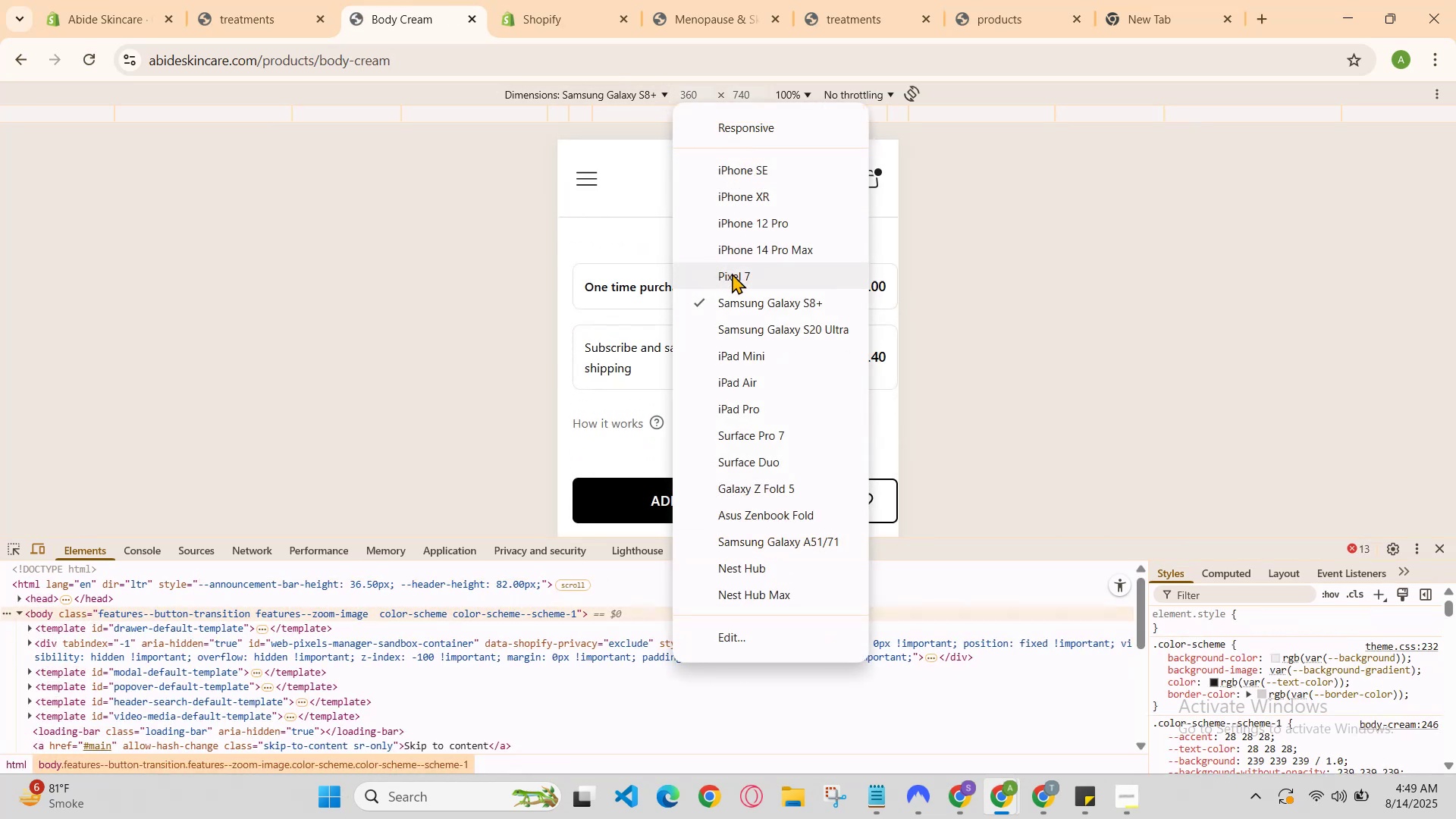 
left_click([744, 250])
 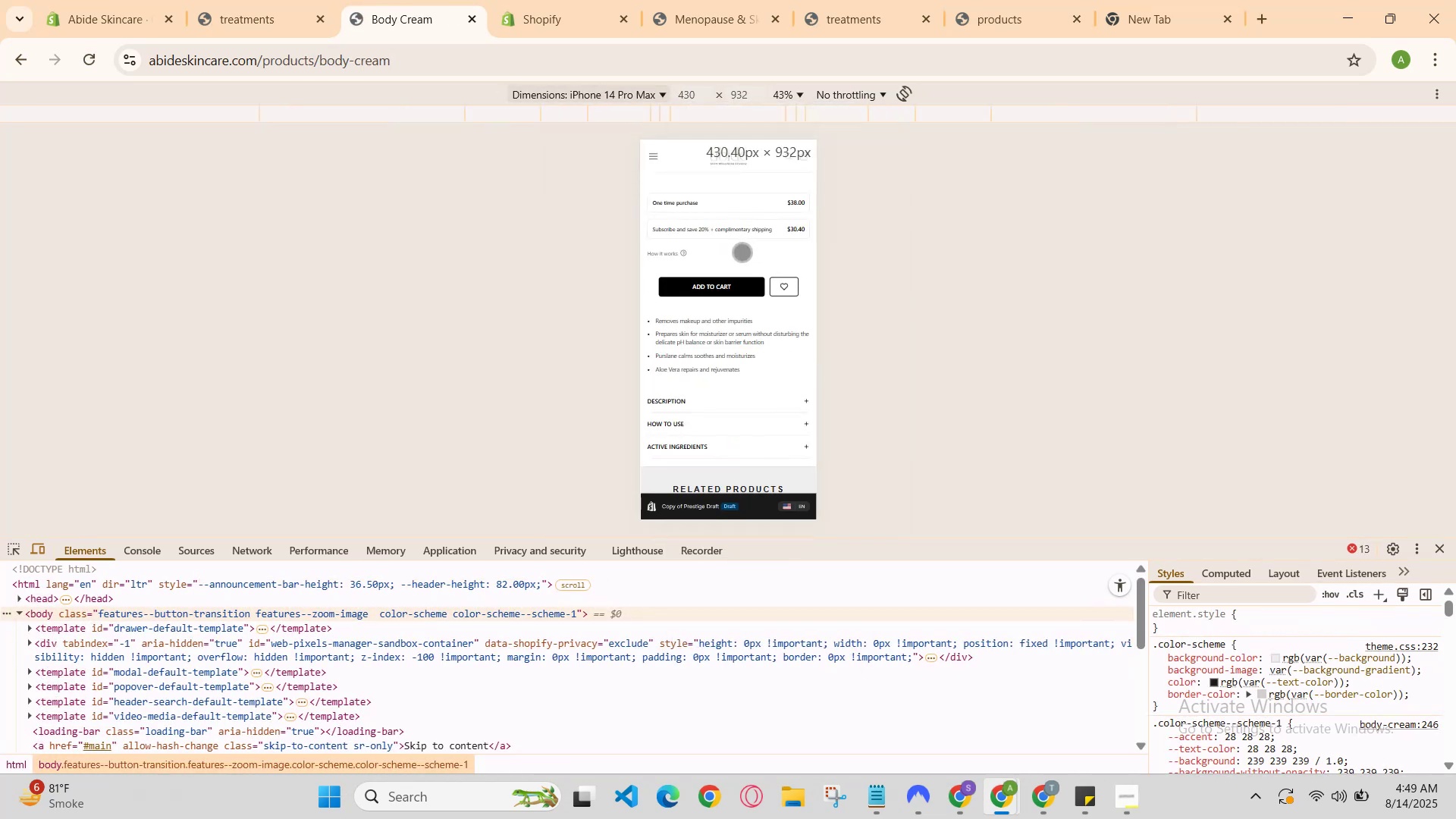 
scroll: coordinate [737, 299], scroll_direction: up, amount: 5.0
 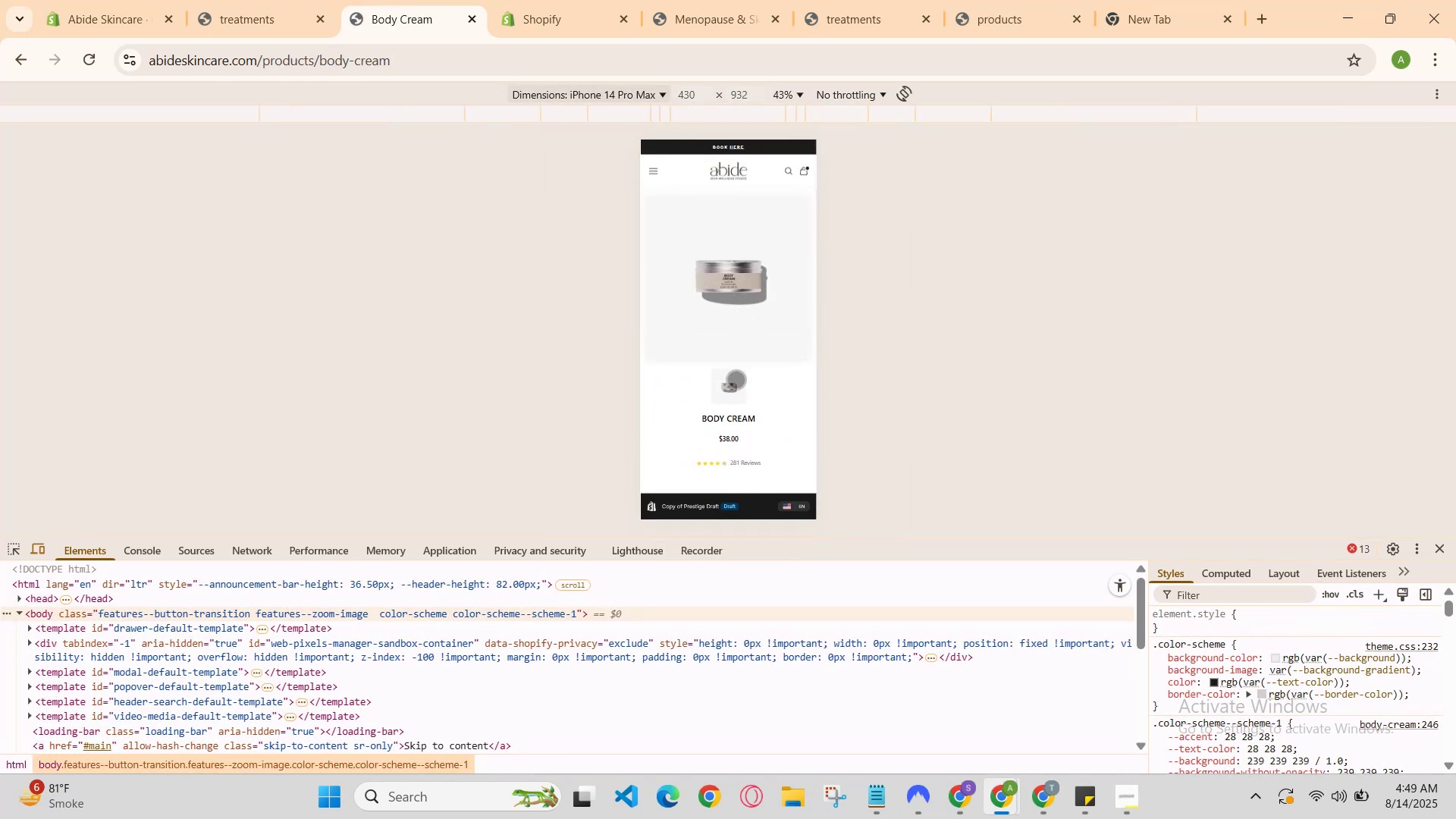 
left_click([725, 400])
 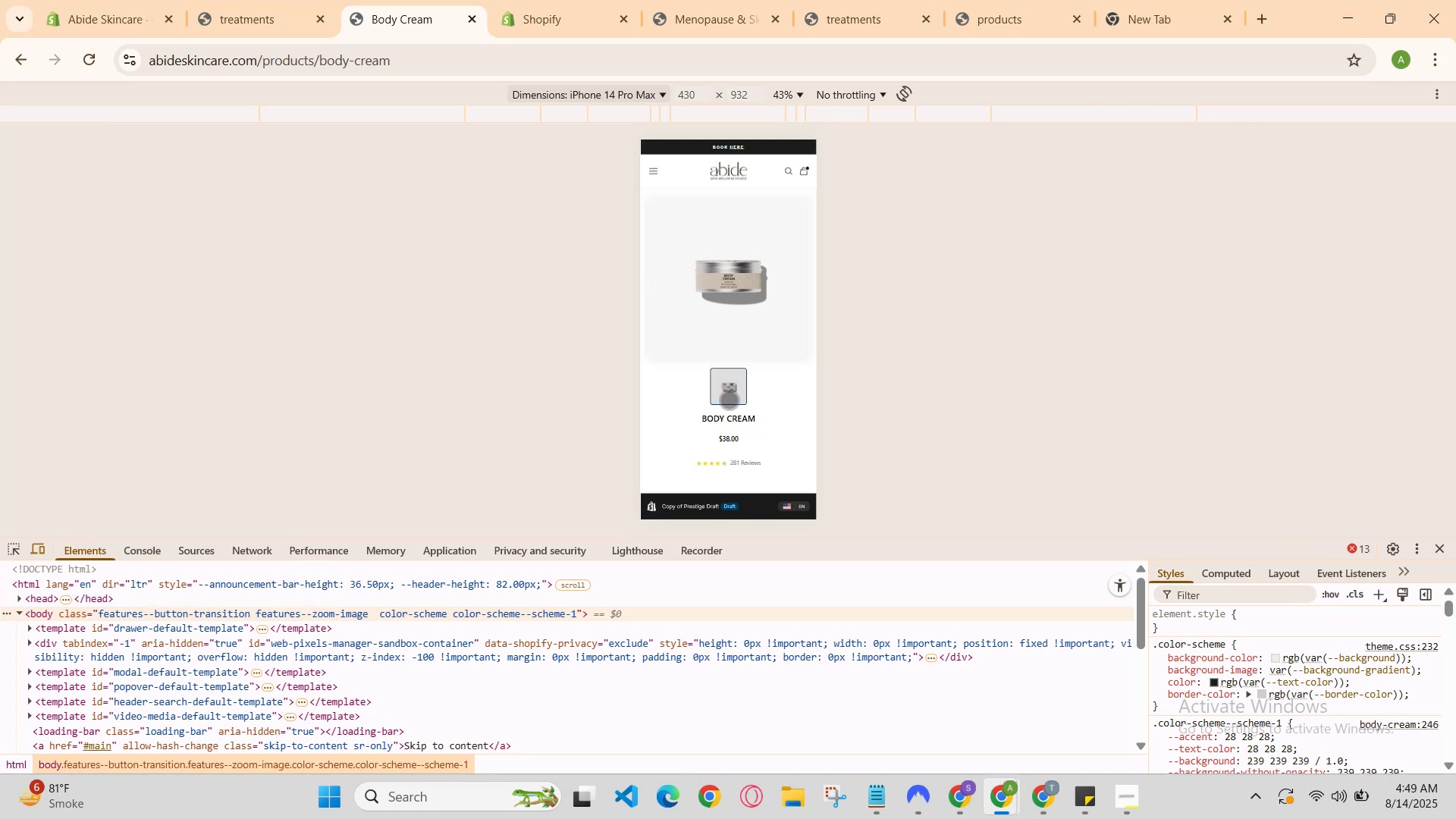 
left_click([730, 384])
 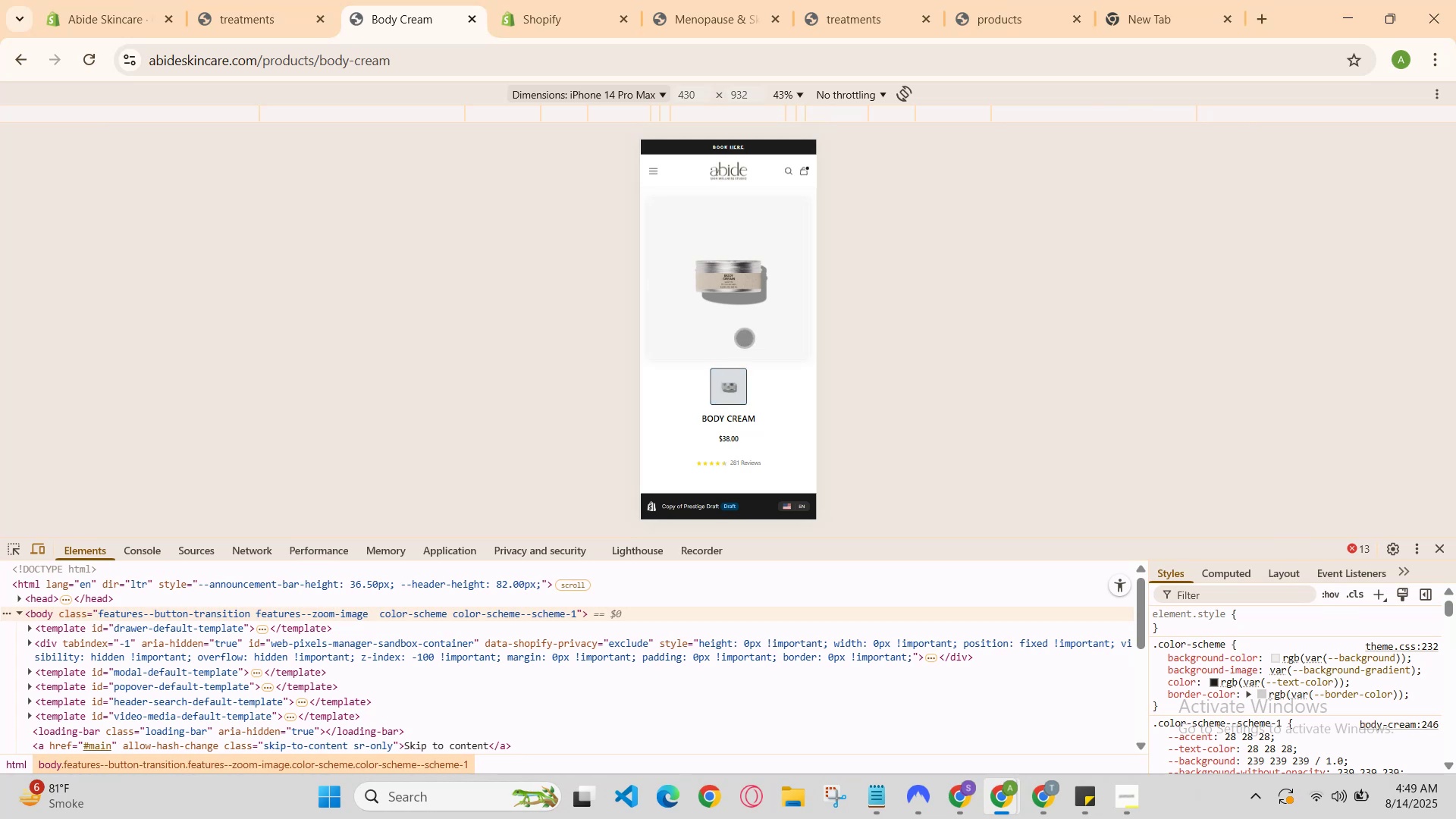 
left_click([745, 321])
 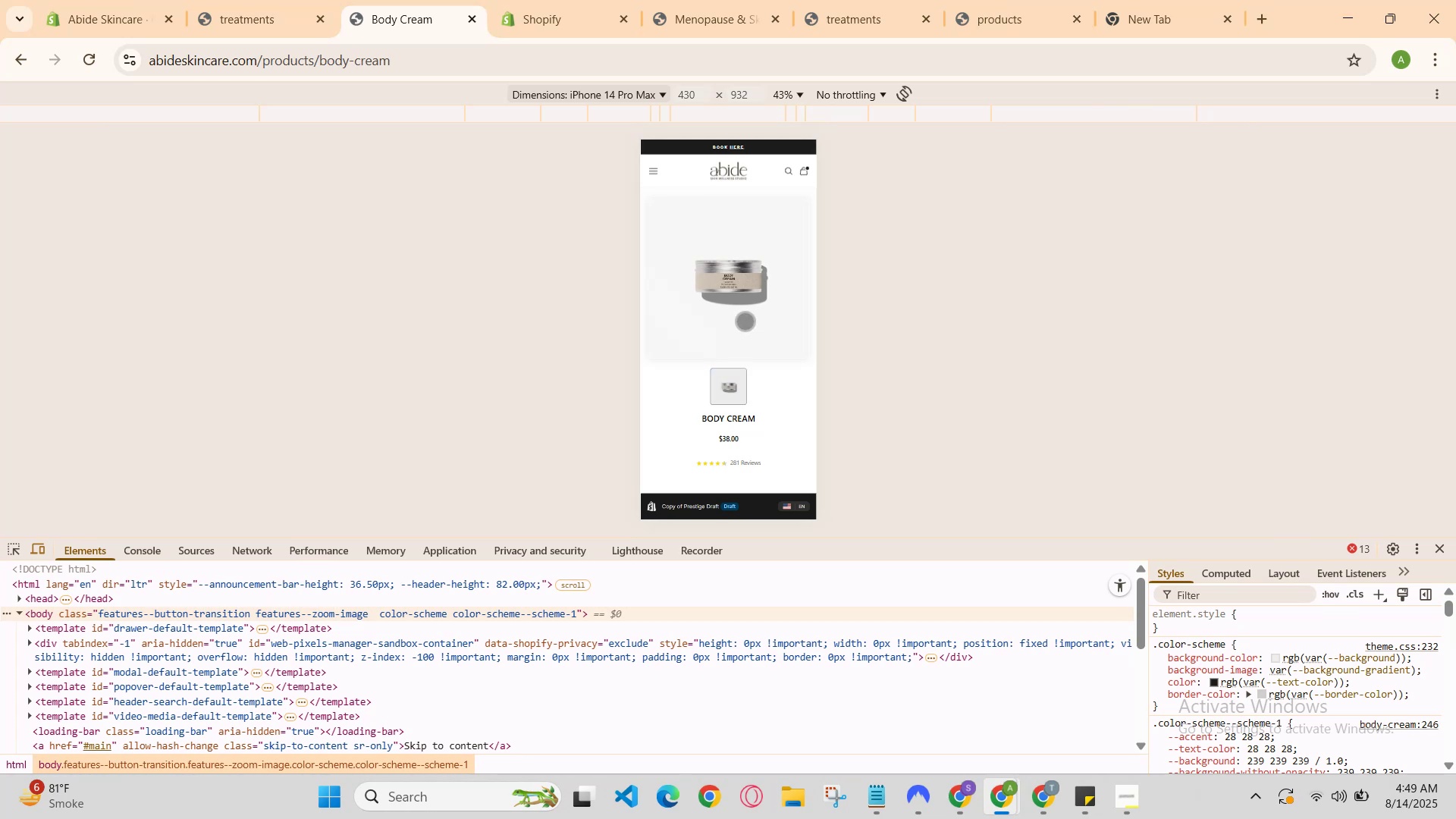 
scroll: coordinate [741, 331], scroll_direction: down, amount: 3.0
 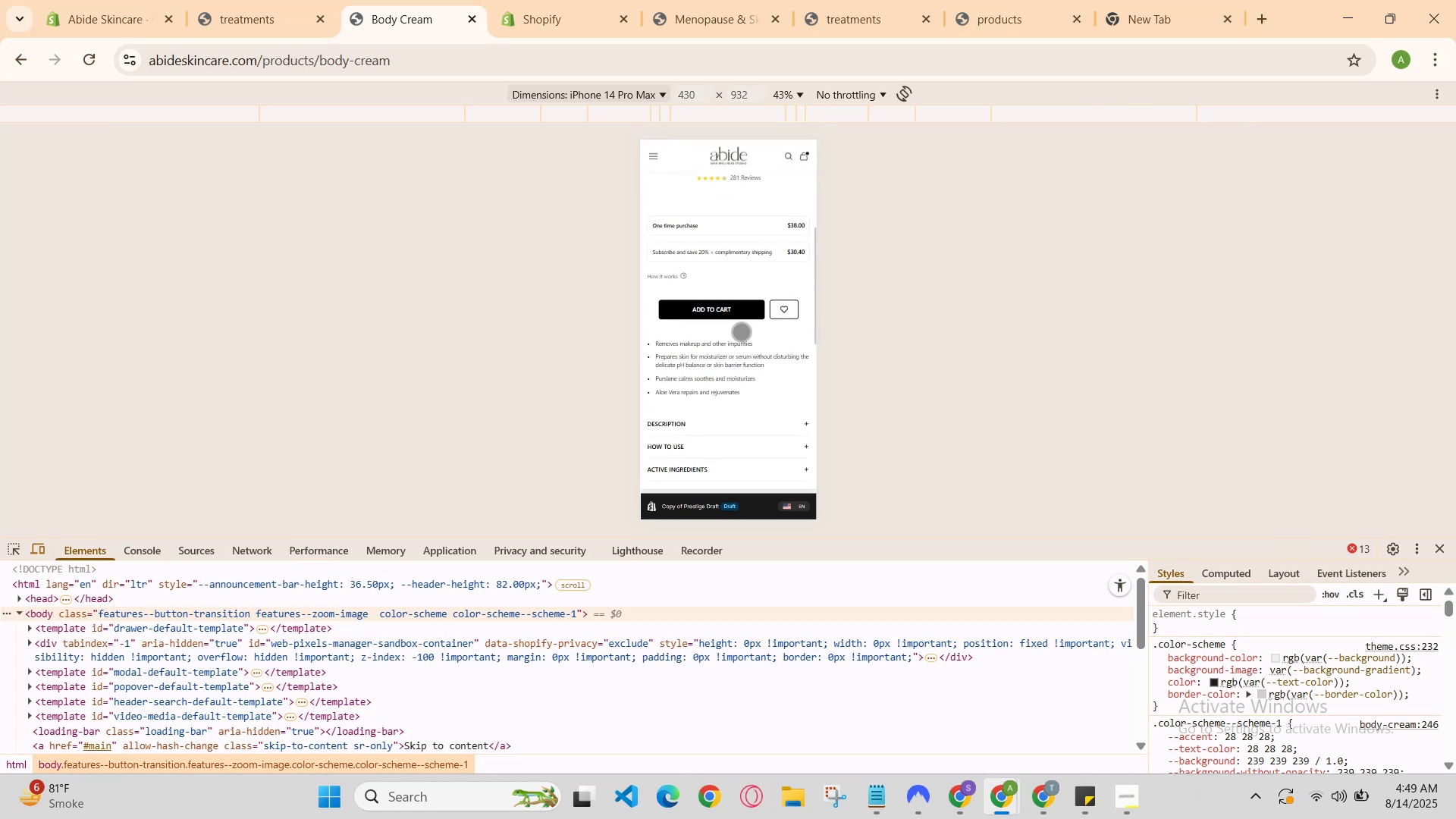 
scroll: coordinate [741, 333], scroll_direction: up, amount: 1.0
 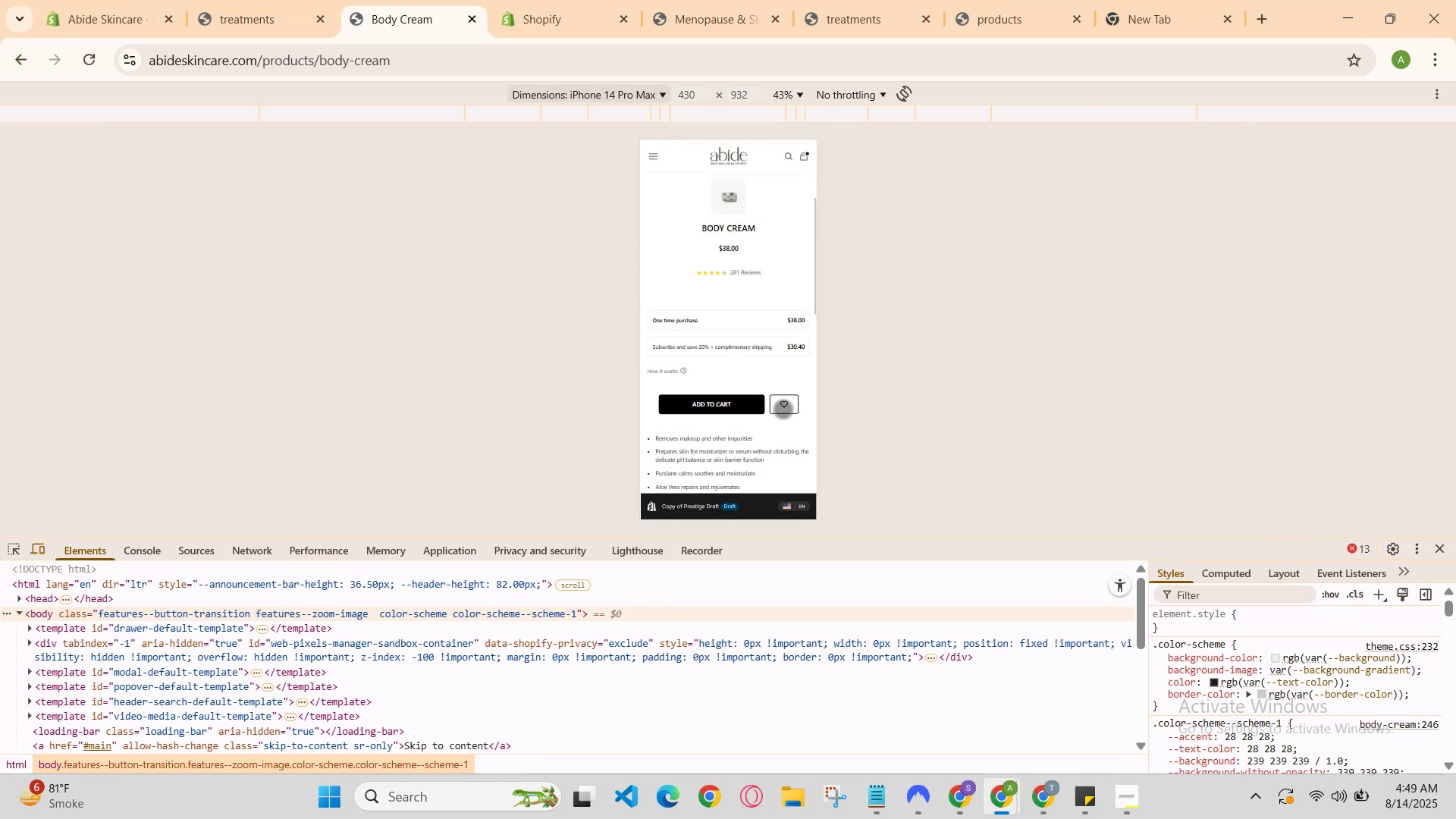 
left_click([783, 411])
 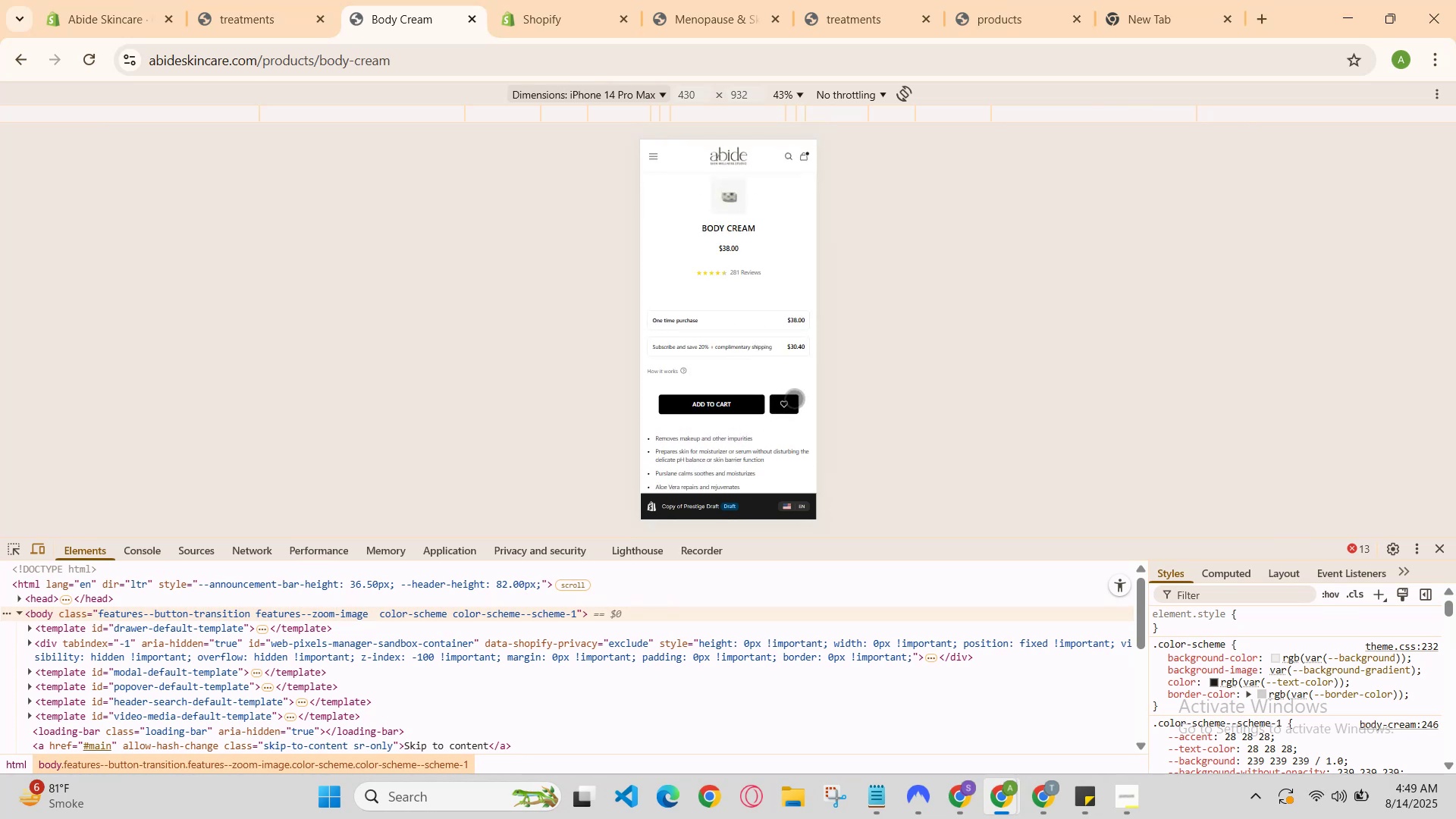 
left_click_drag(start_coordinate=[792, 402], to_coordinate=[786, 405])
 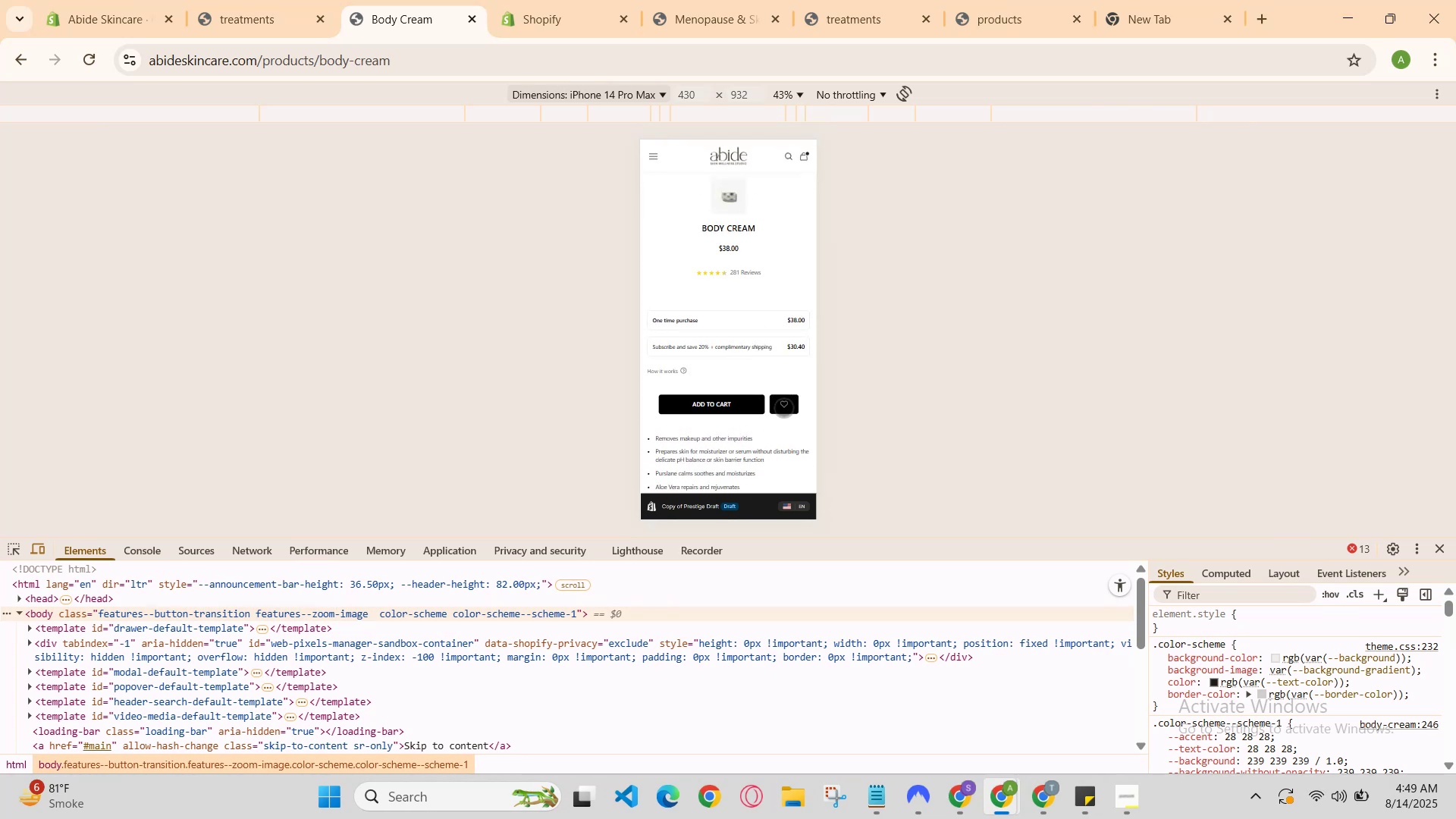 
scroll: coordinate [781, 411], scroll_direction: down, amount: 2.0
 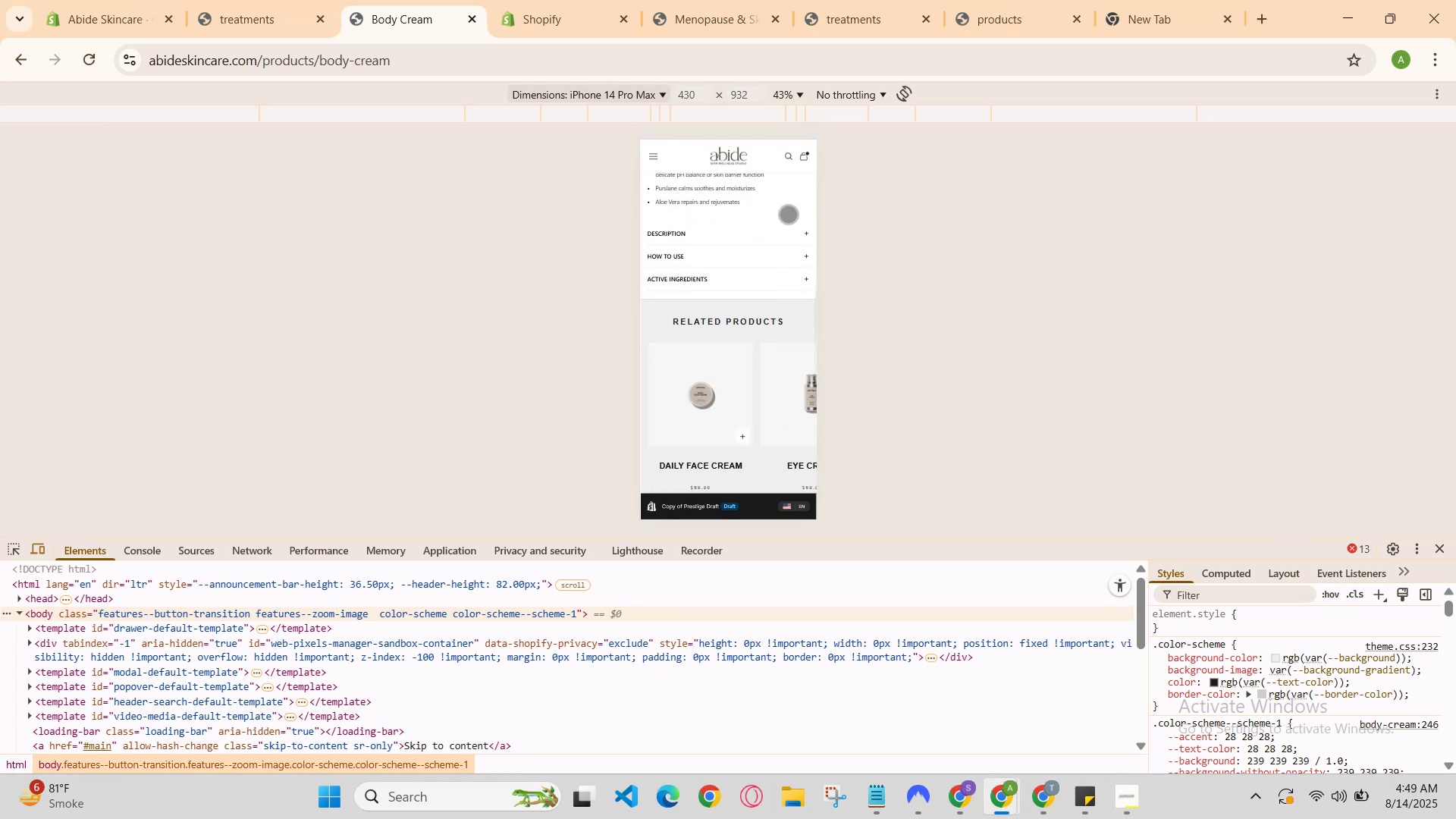 
left_click([780, 236])
 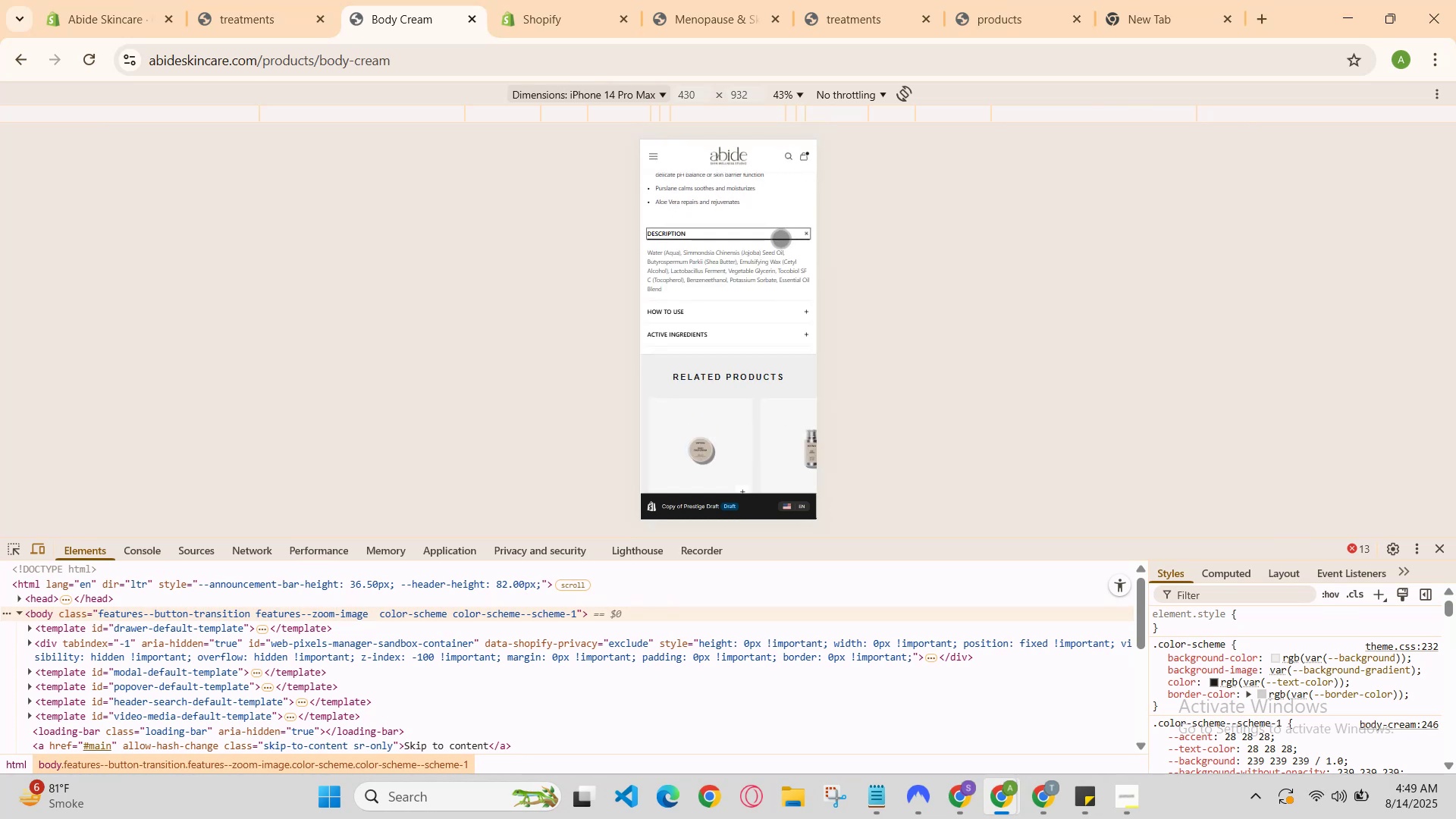 
left_click([780, 238])
 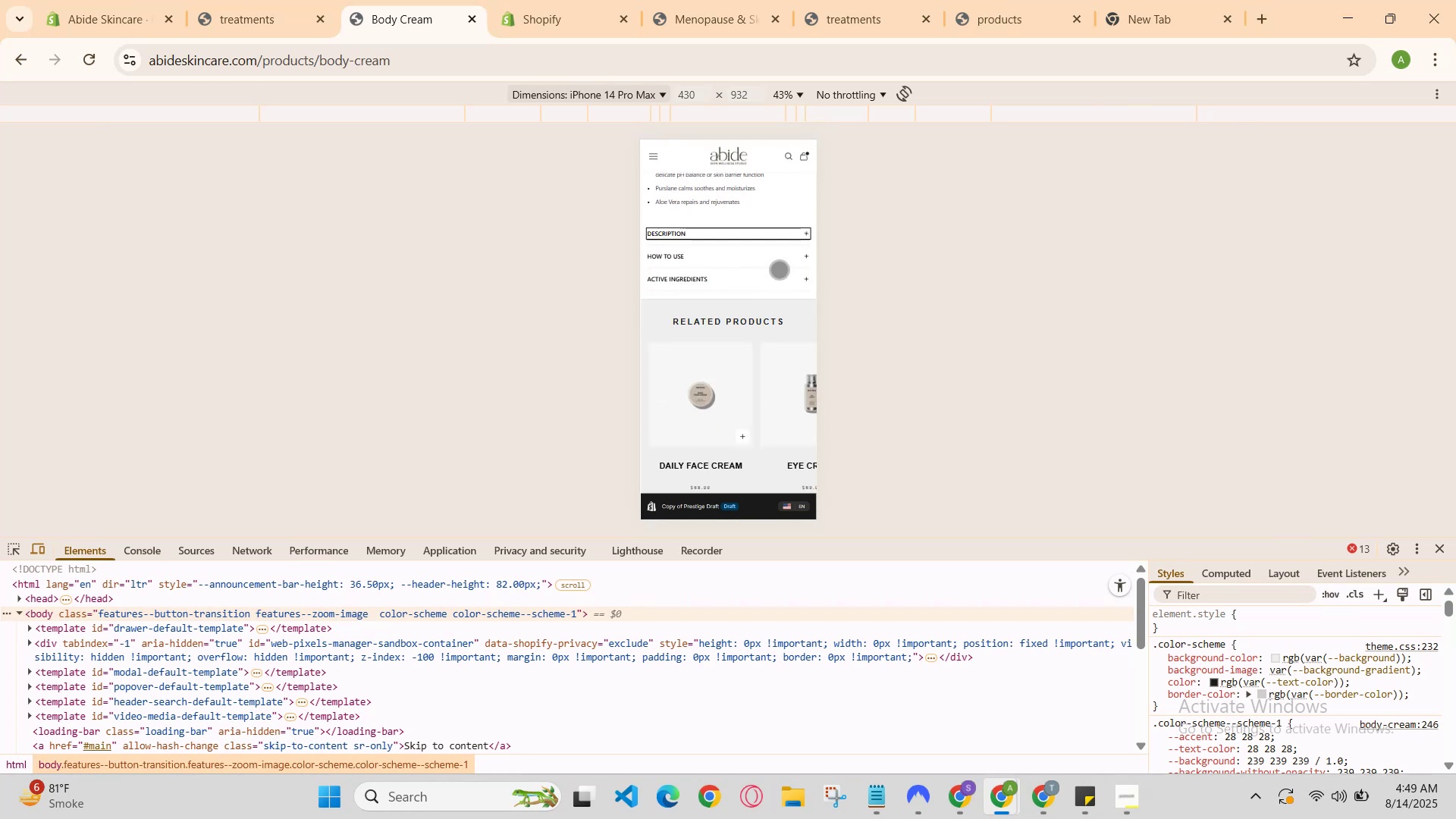 
left_click([779, 271])
 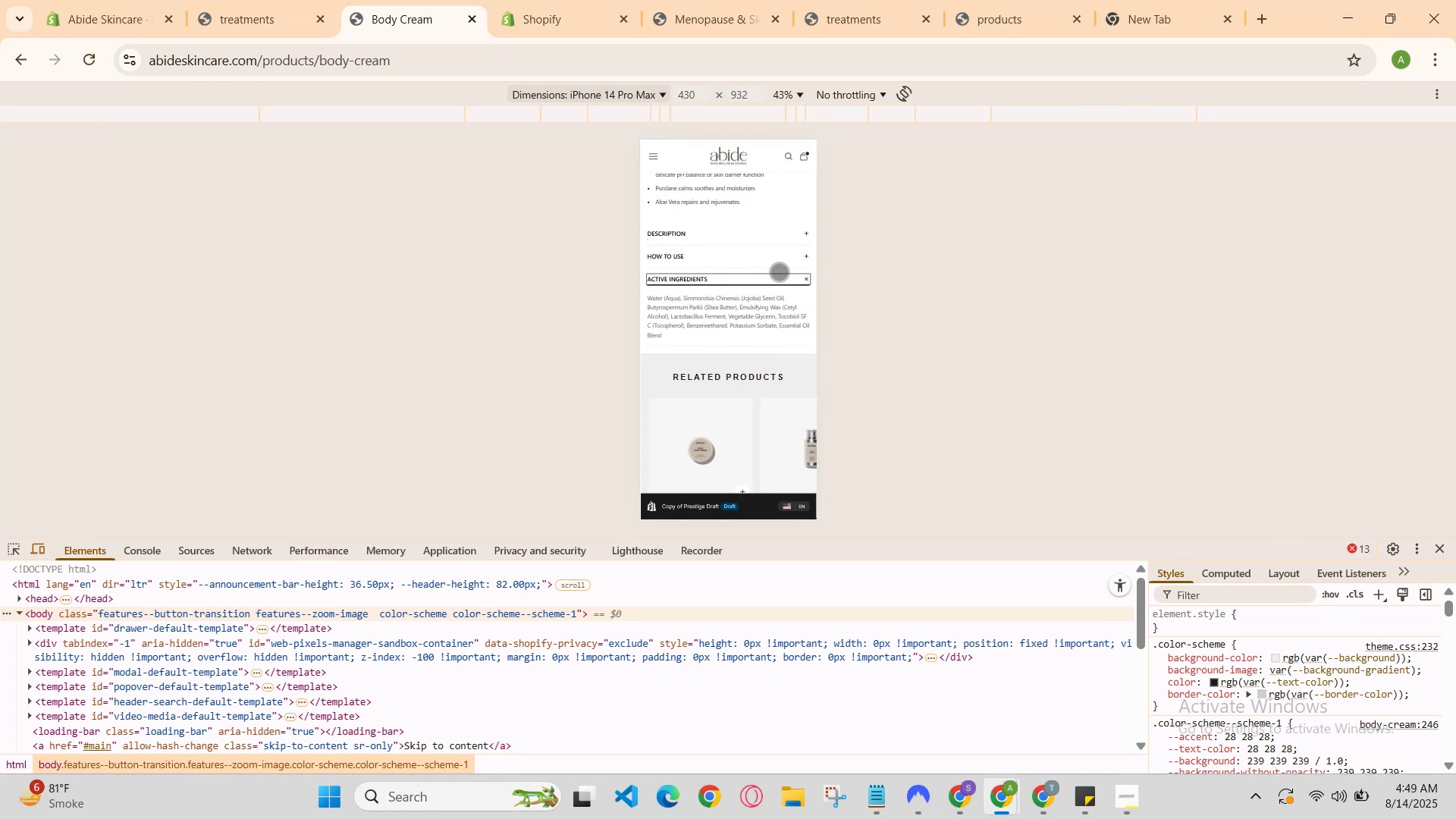 
left_click([779, 271])
 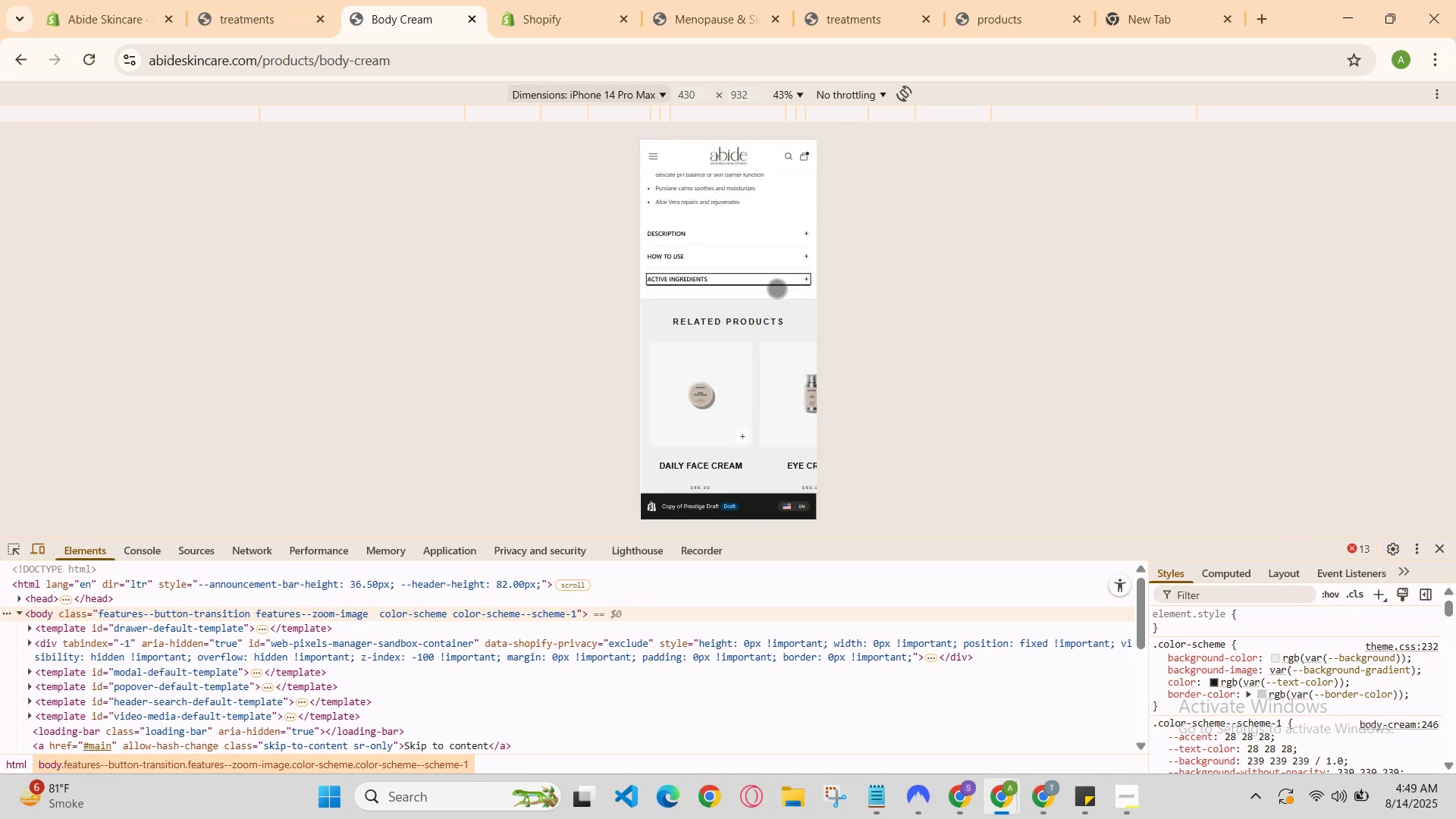 
left_click([777, 288])
 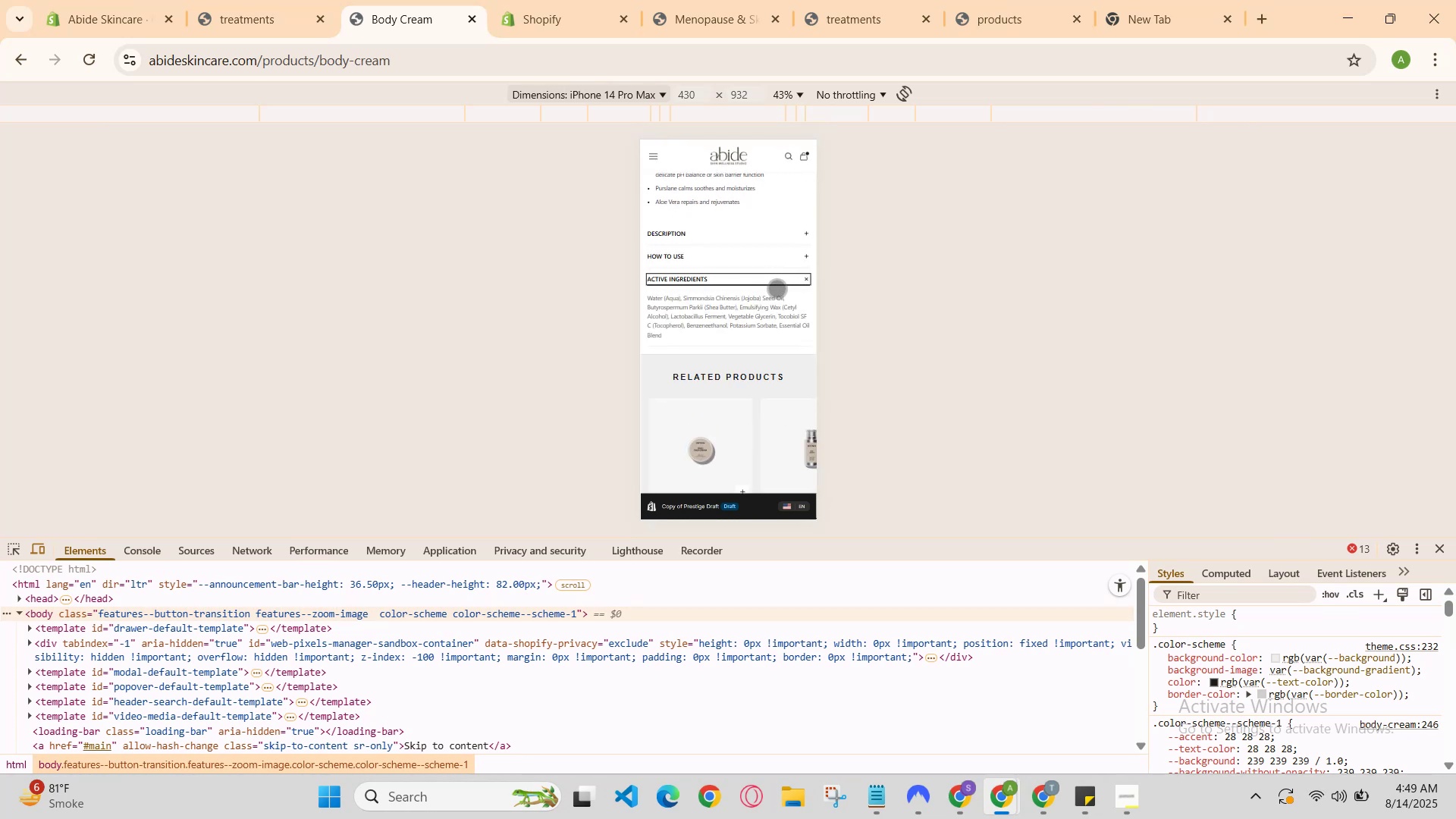 
left_click([777, 288])
 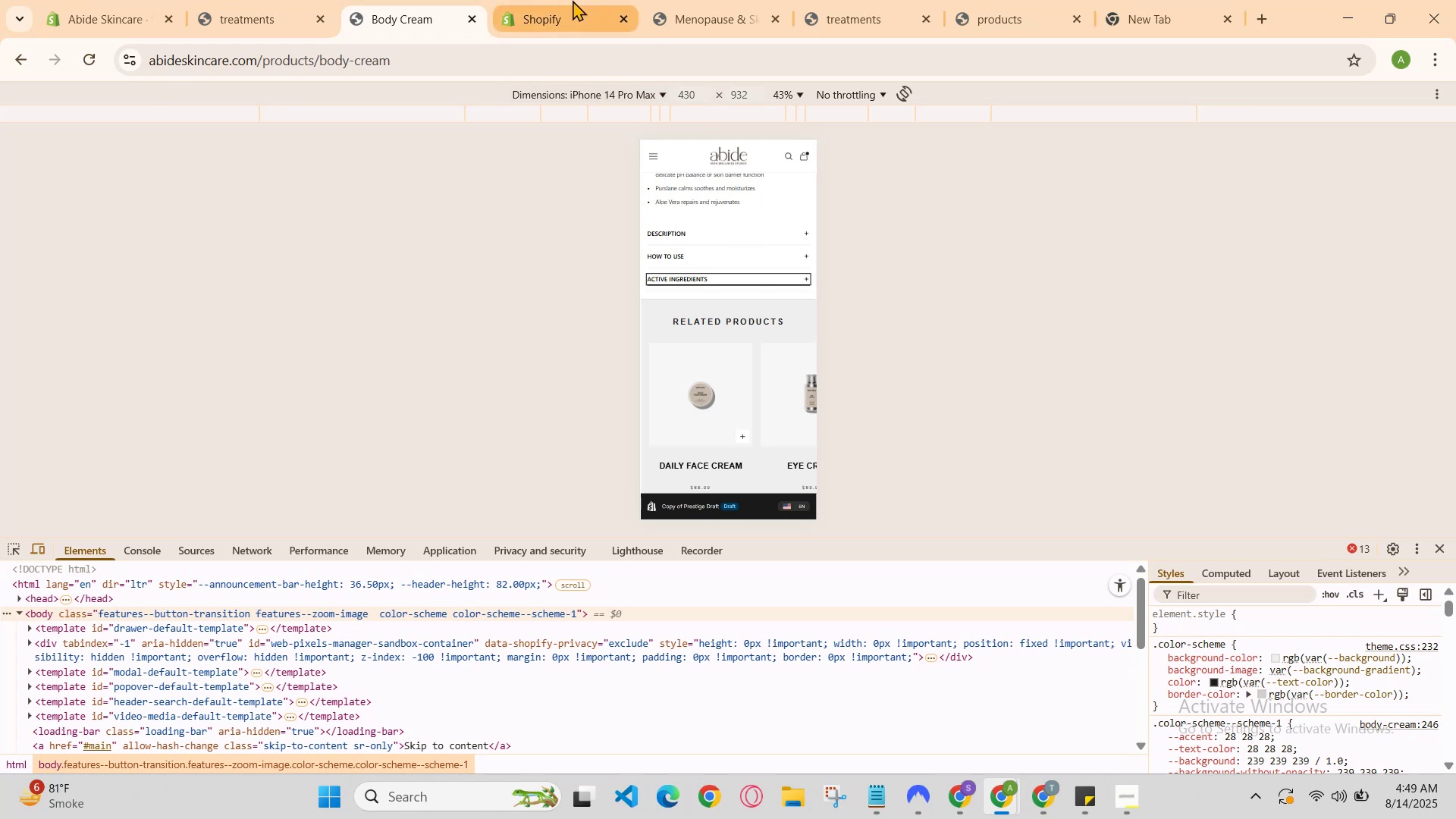 
left_click([564, 0])
 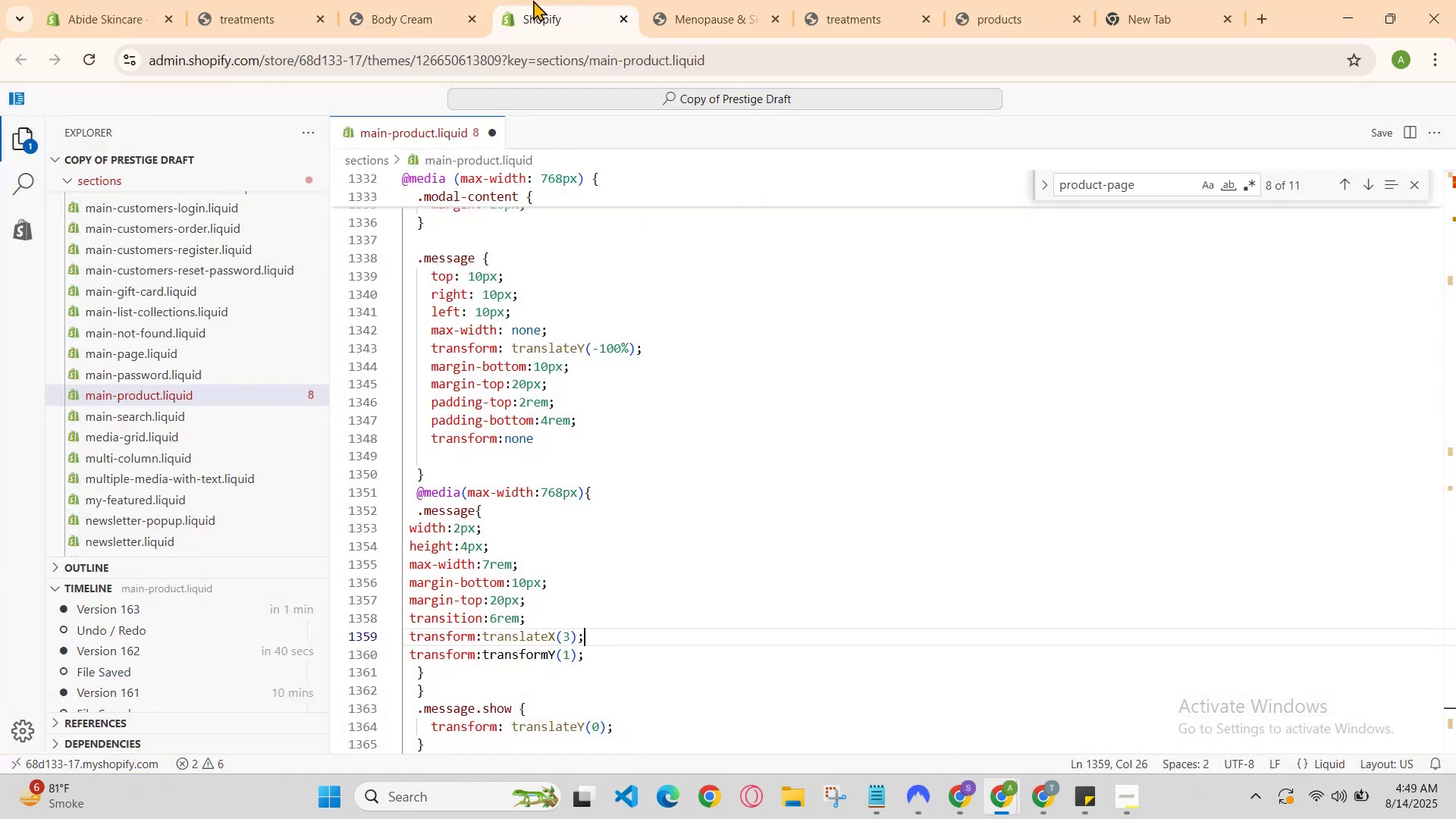 
left_click([471, 0])
 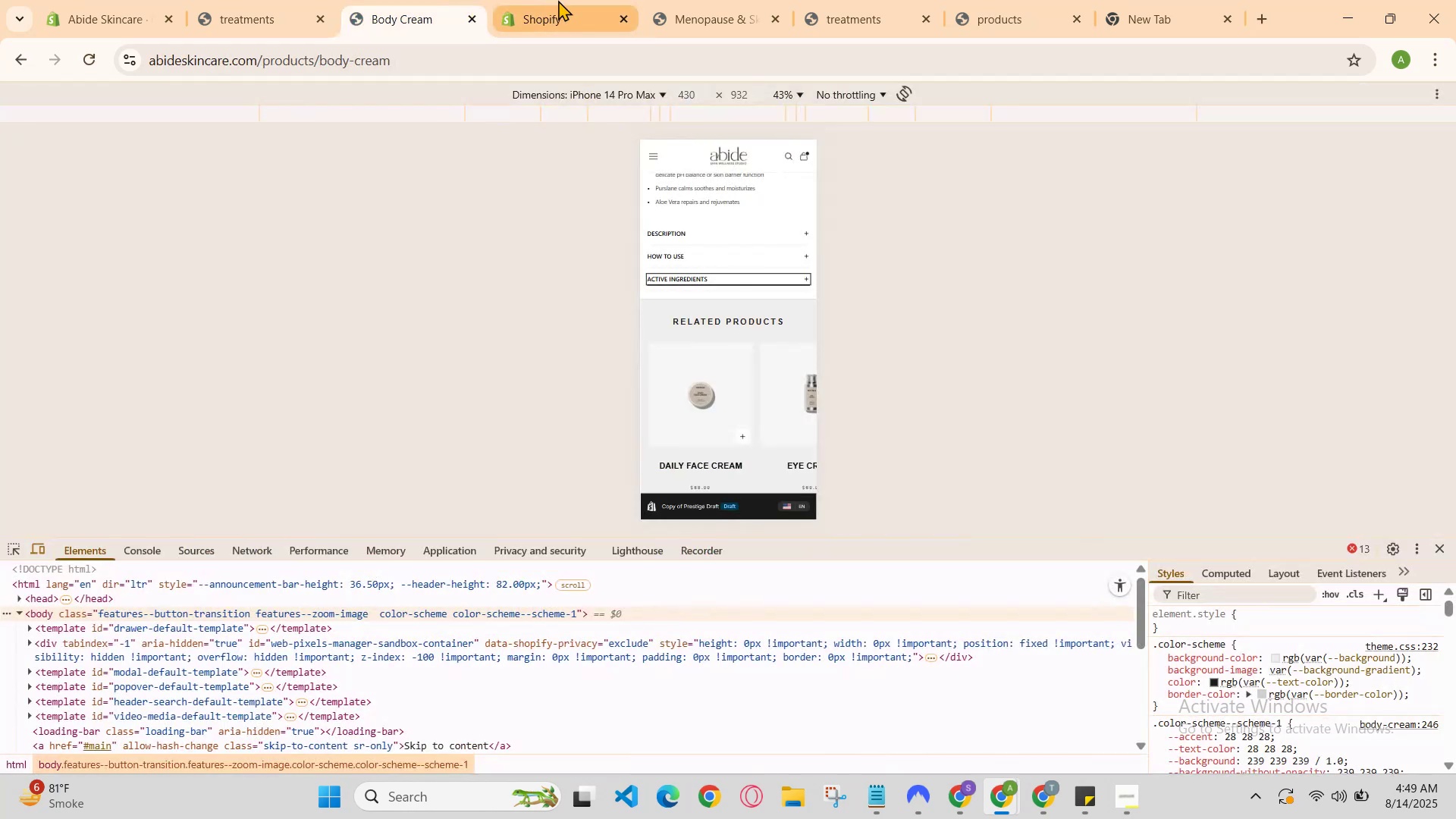 
left_click([573, 0])
 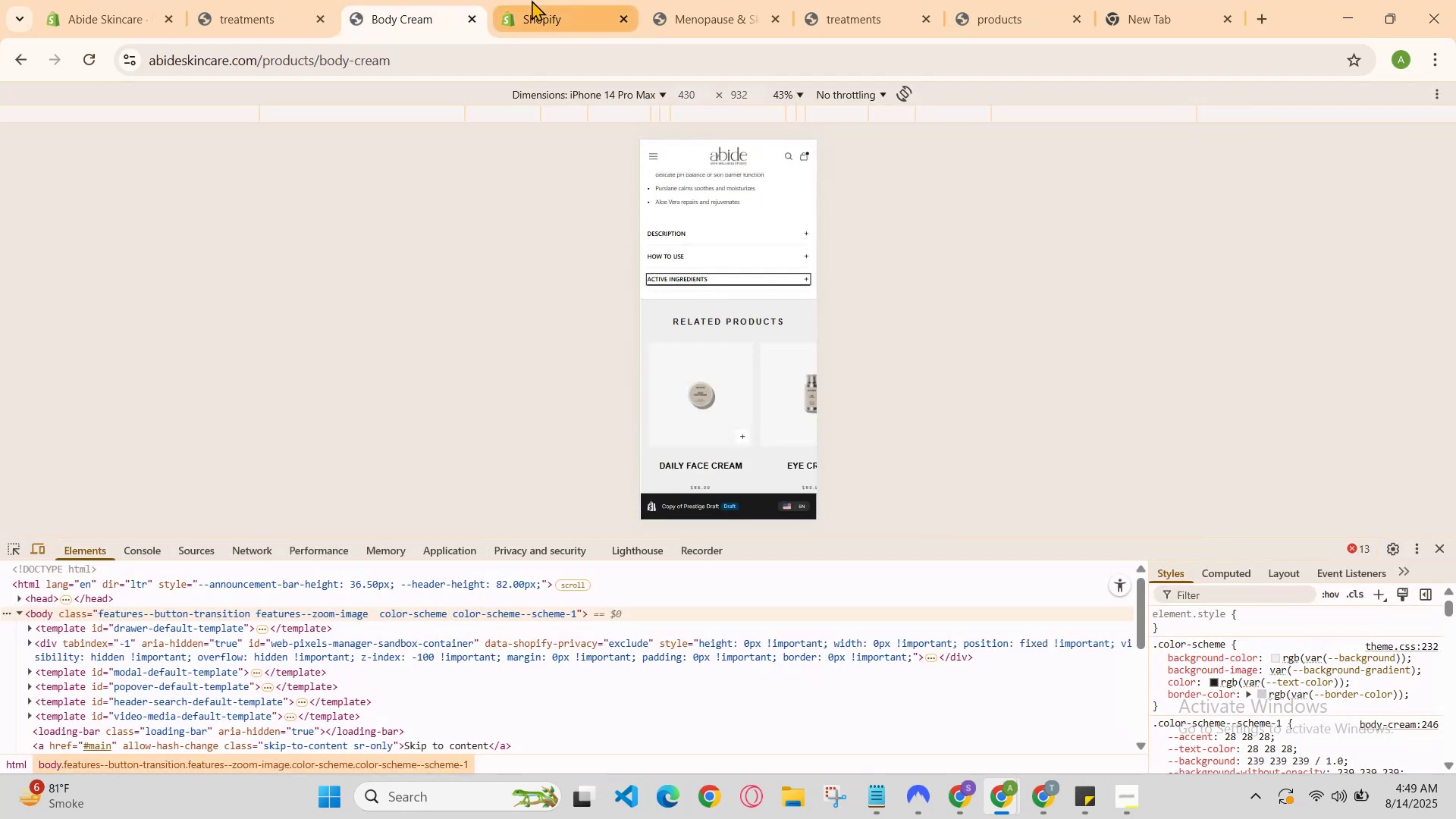 
left_click([541, 0])
 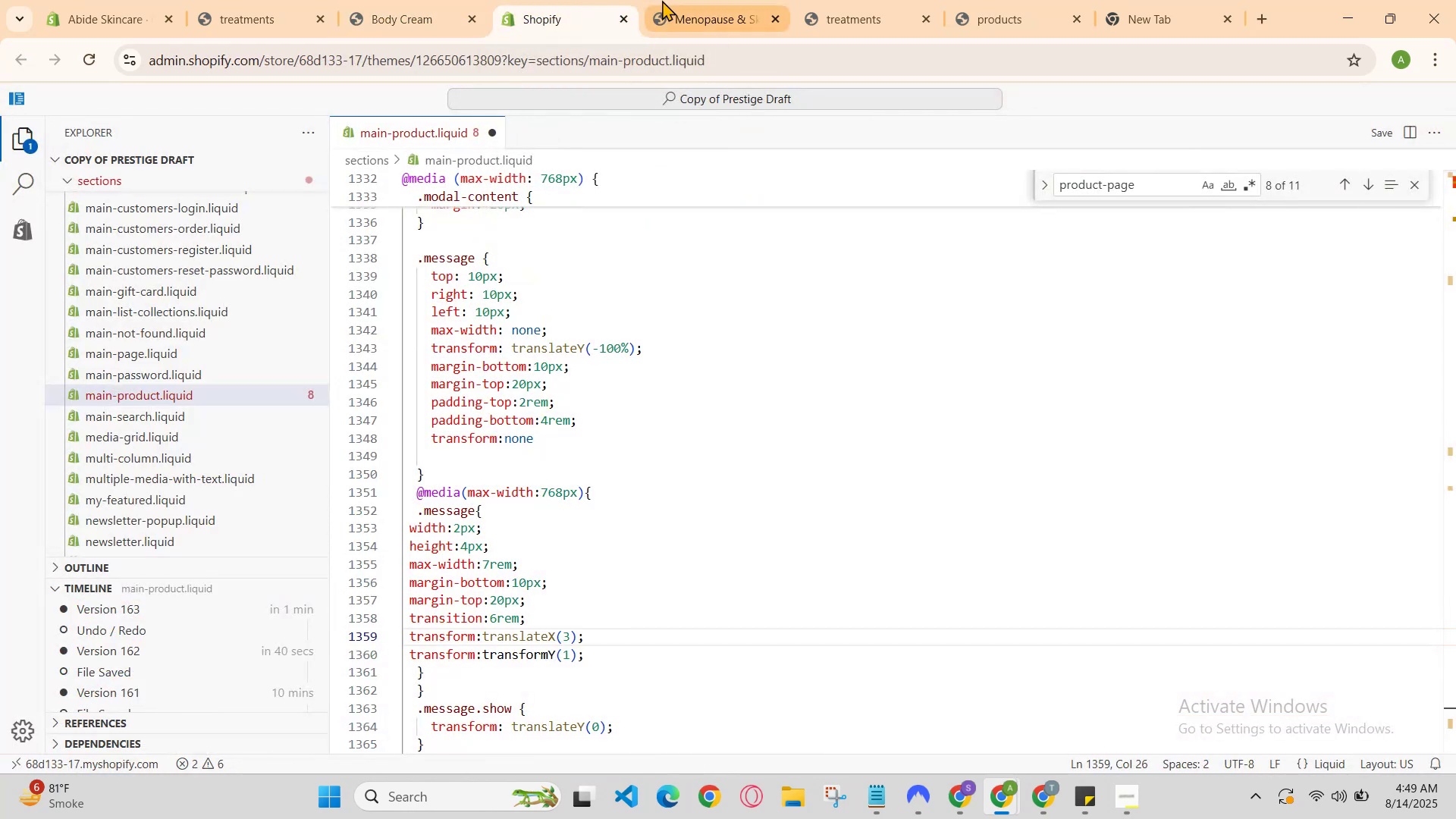 
left_click([672, 0])
 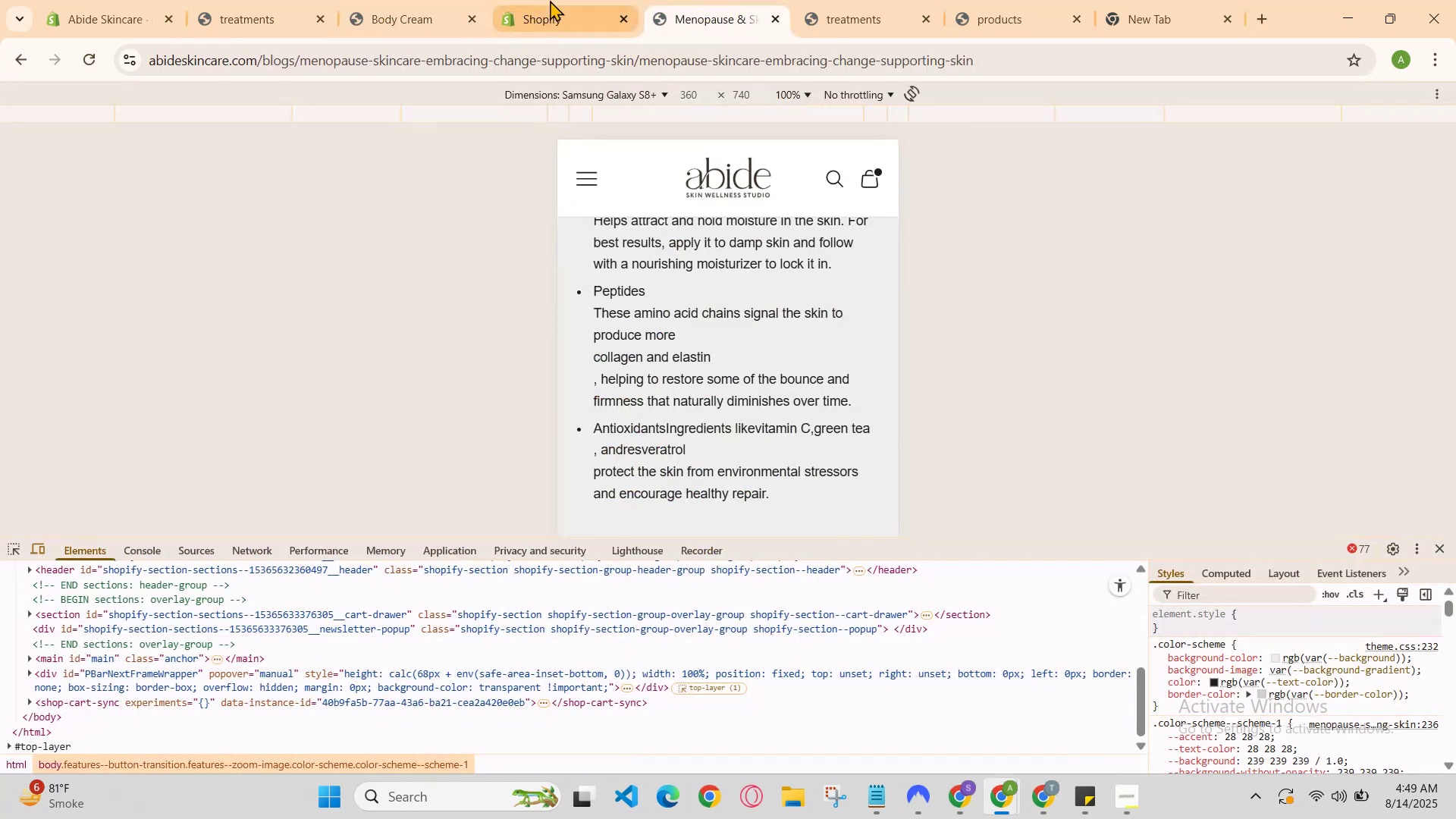 
left_click([550, 0])
 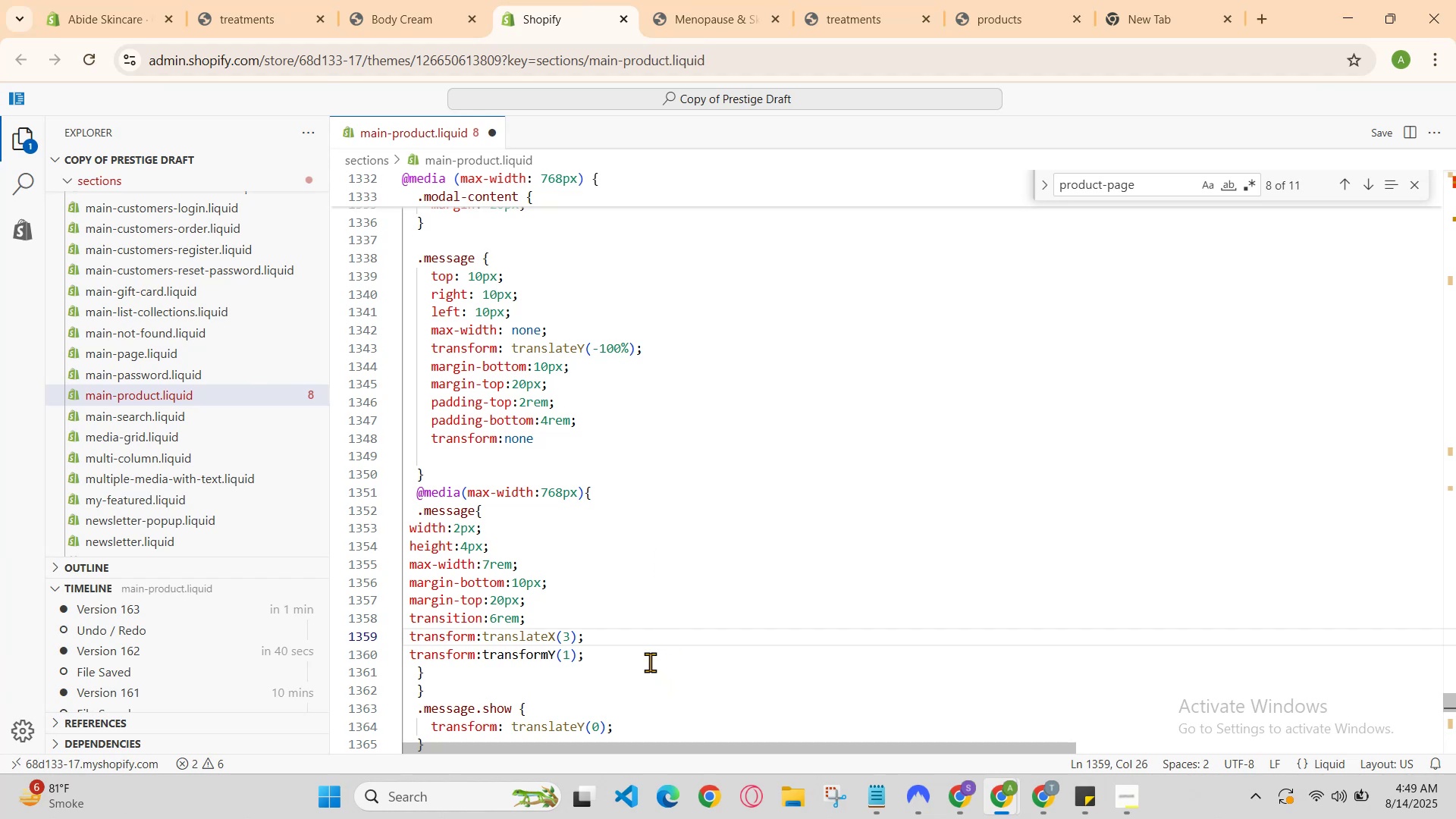 
left_click_drag(start_coordinate=[645, 646], to_coordinate=[645, 651])
 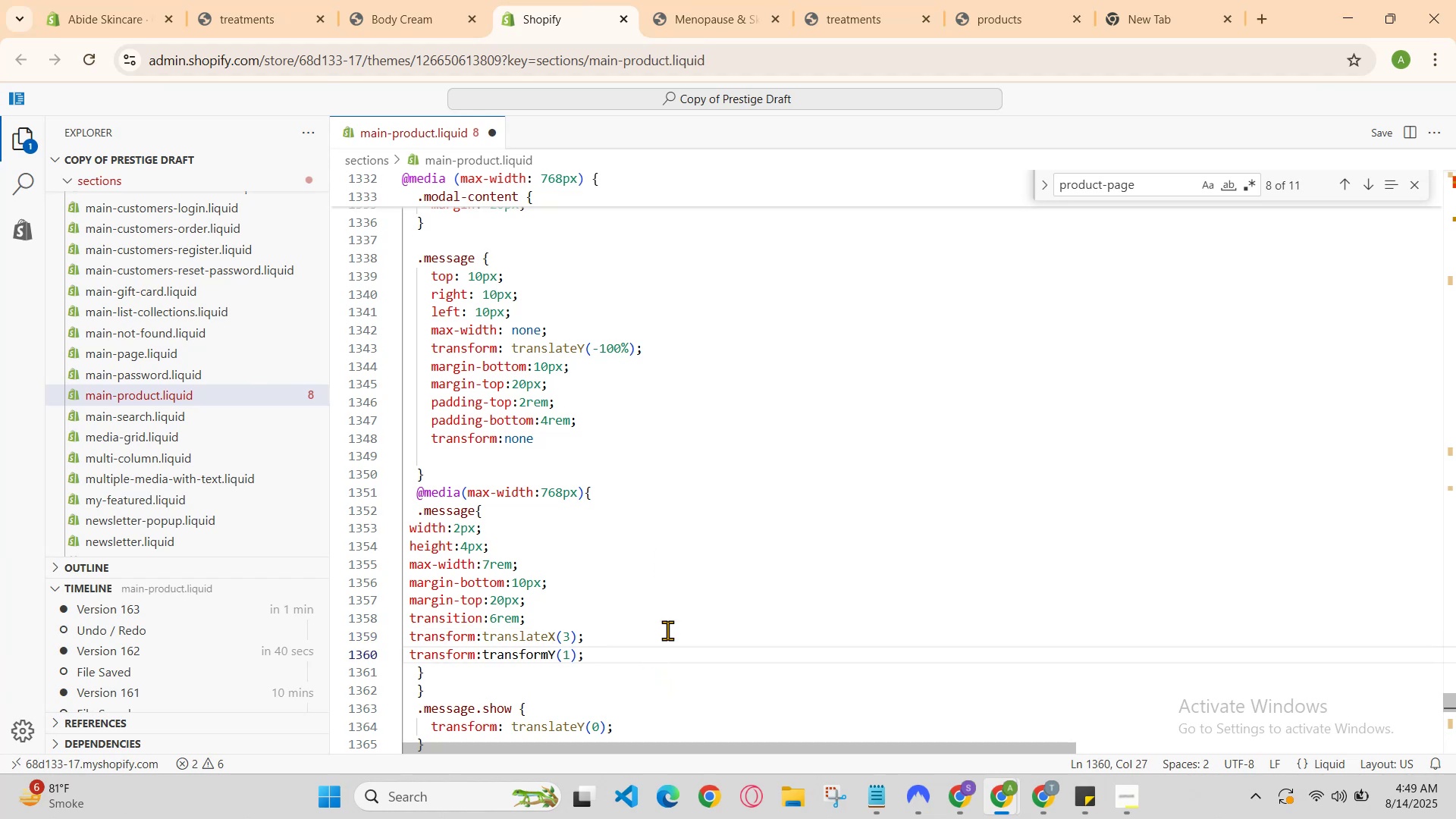 
key(ArrowDown)
 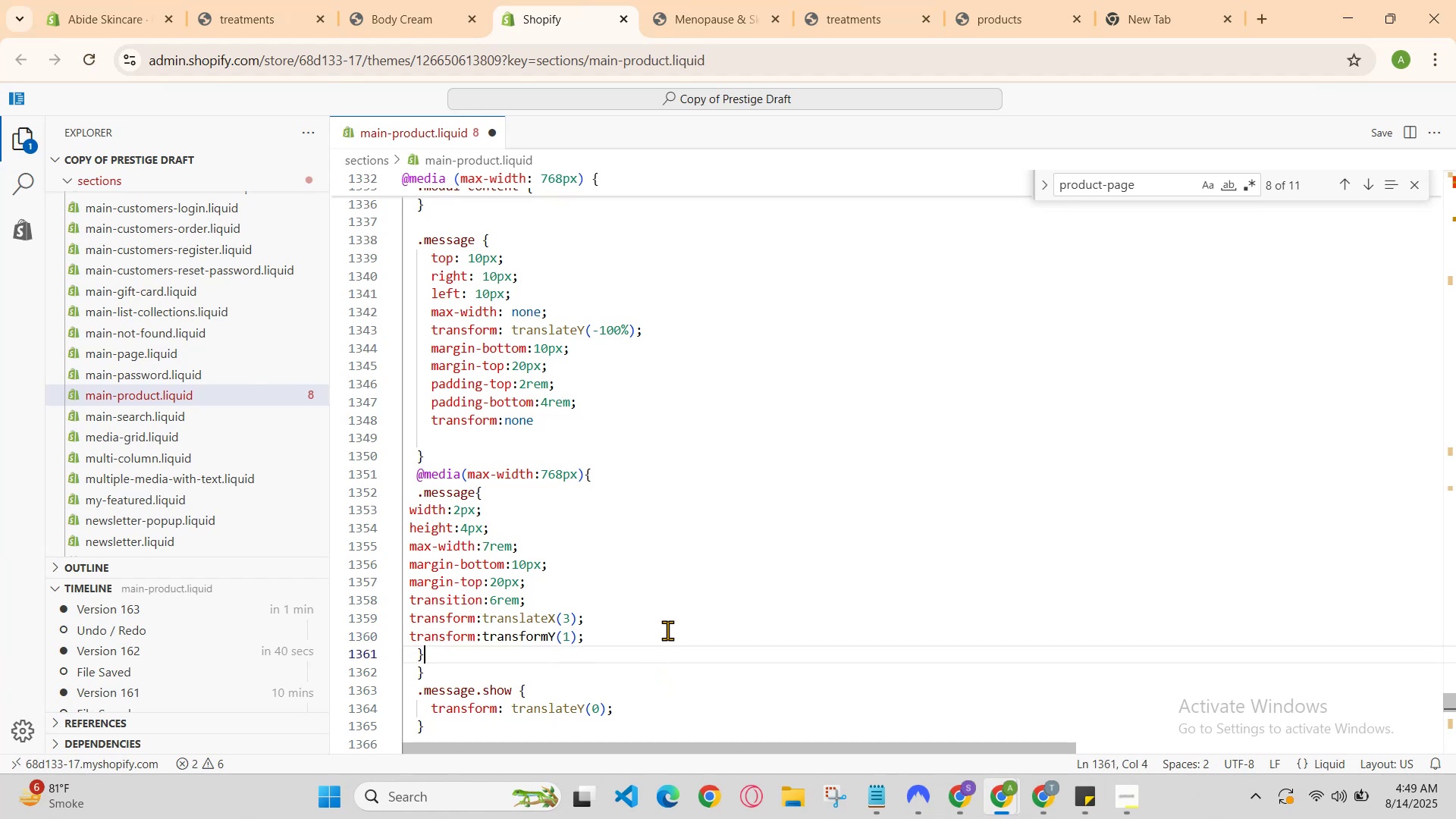 
key(ArrowDown)
 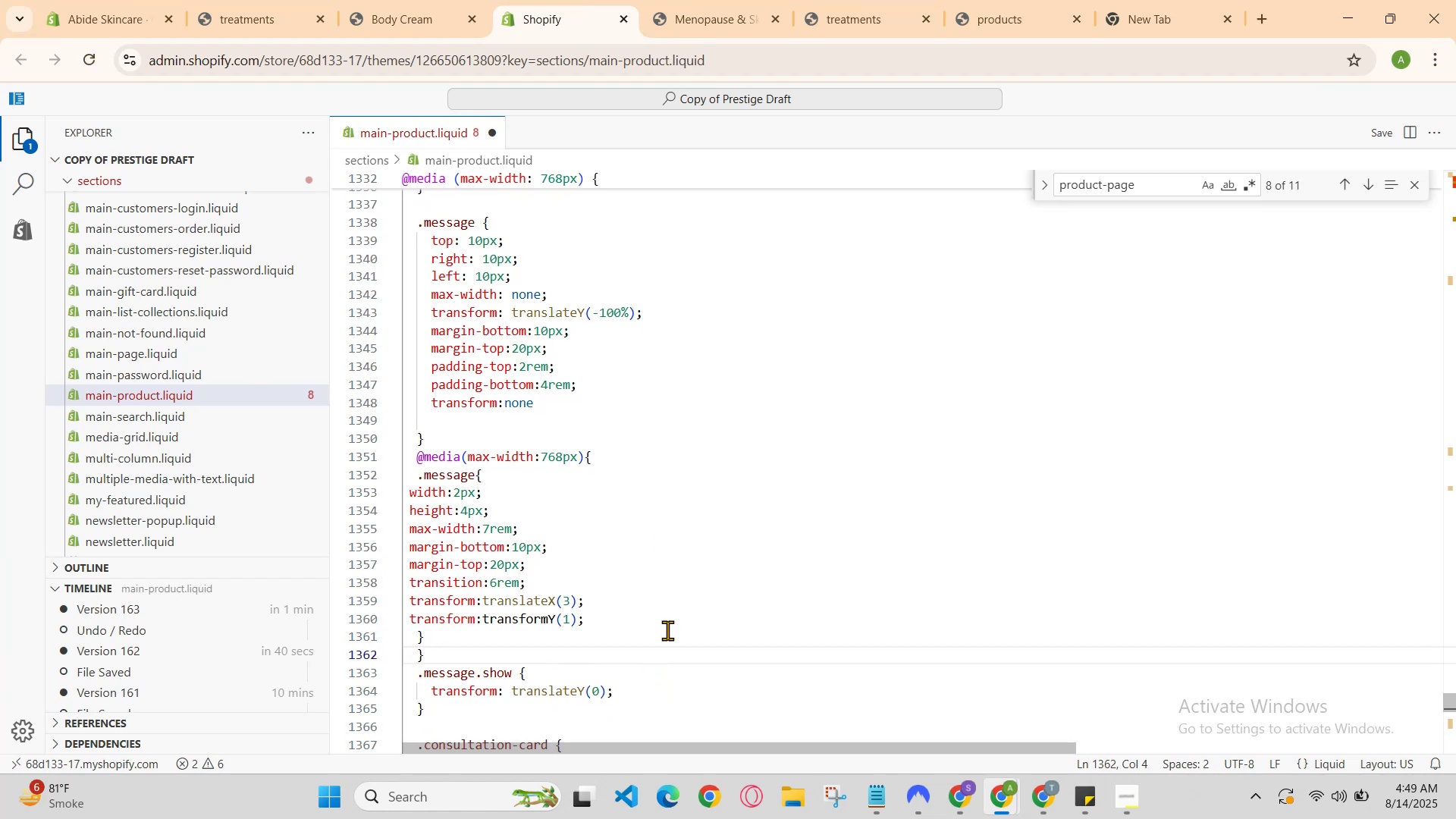 
key(Enter)
 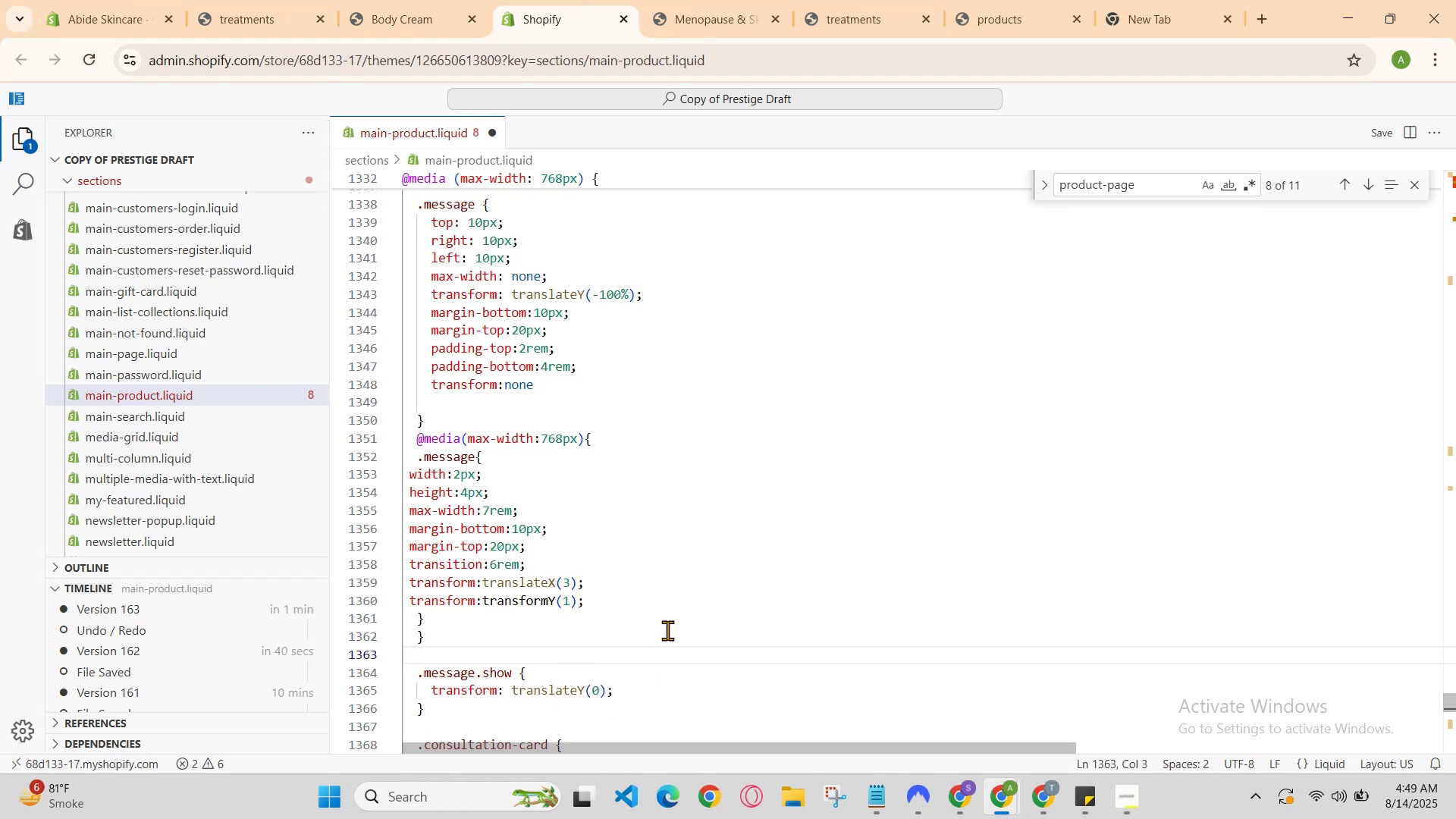 
key(Enter)
 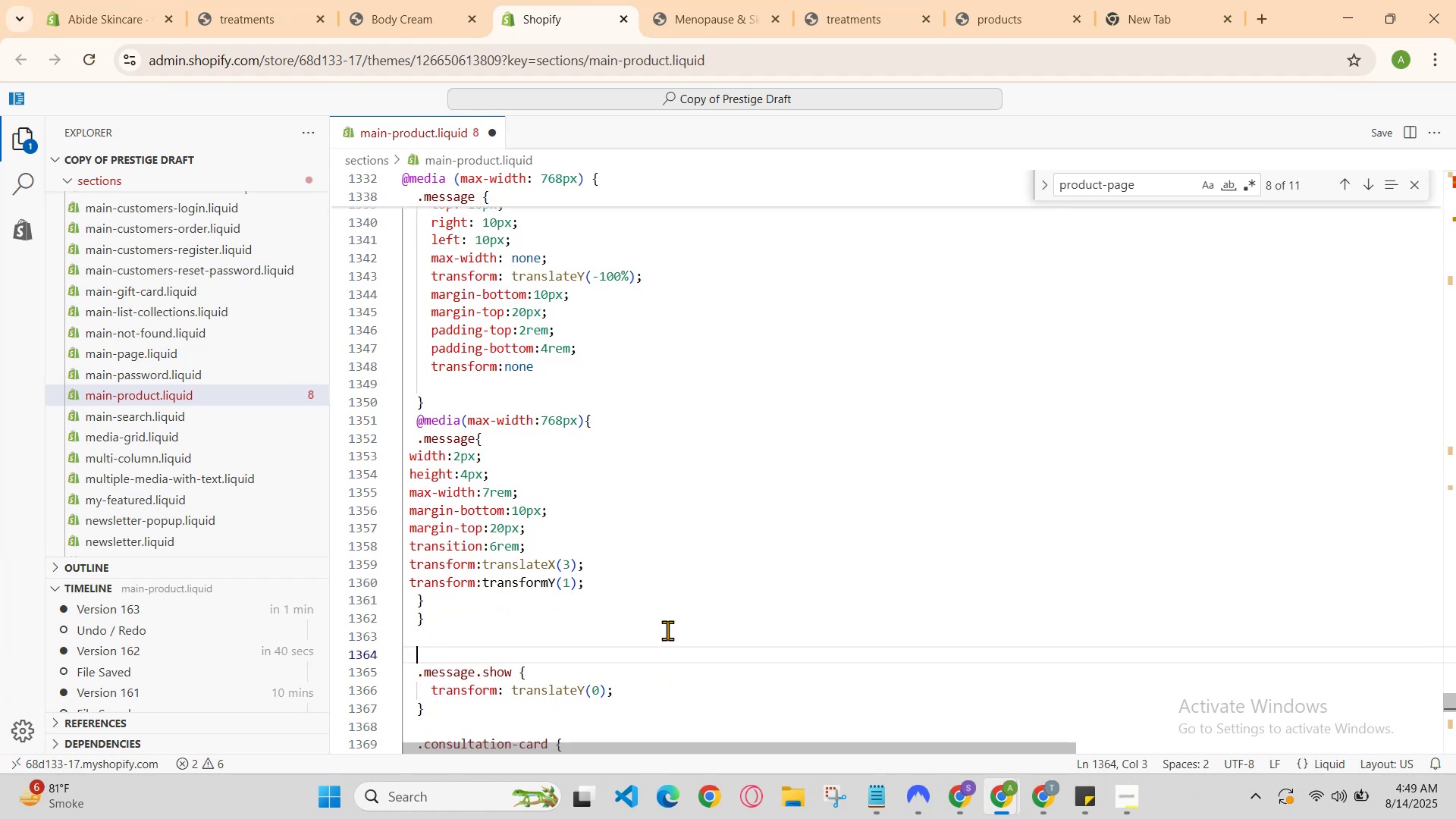 
key(ArrowDown)
 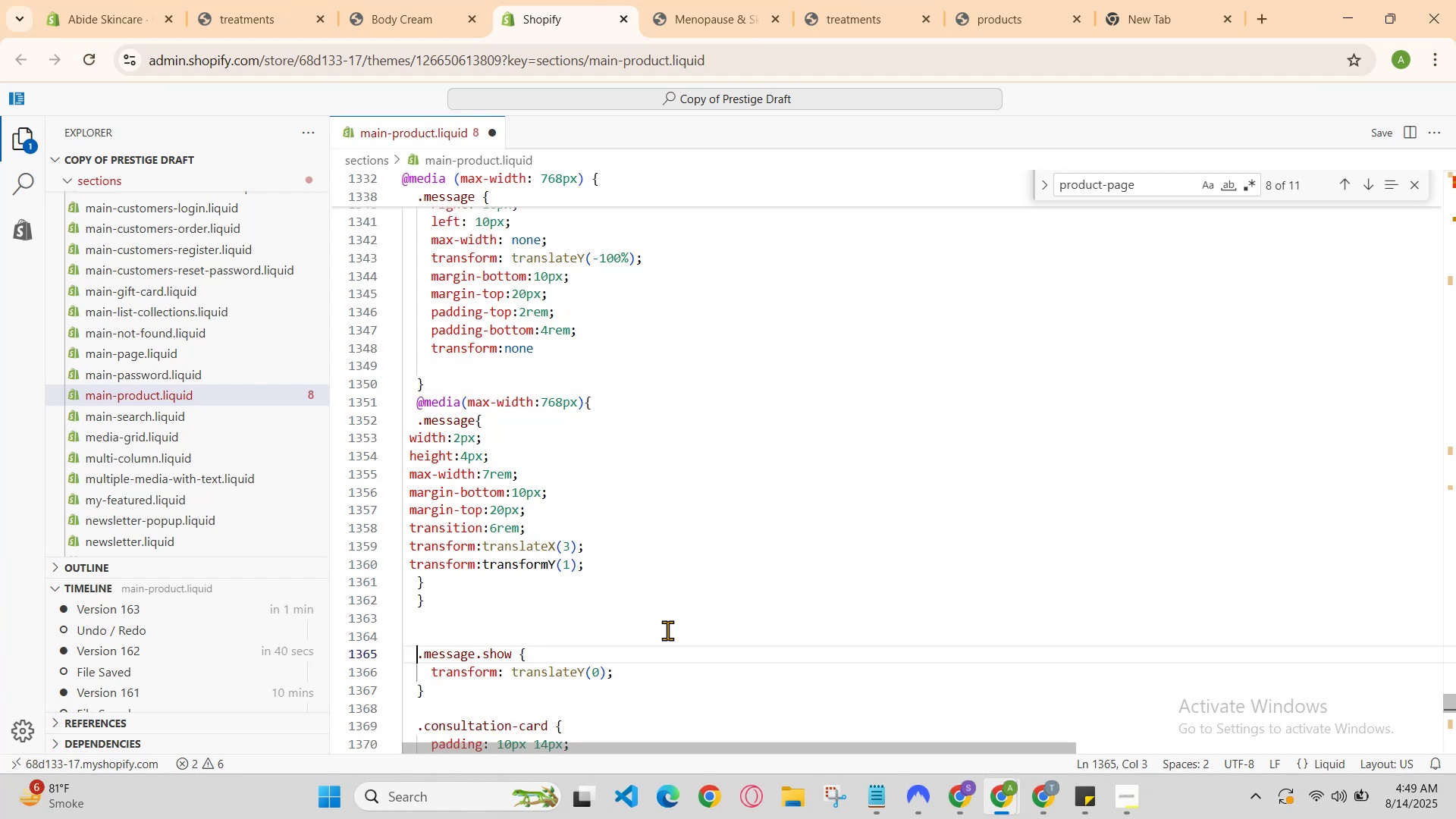 
key(ArrowDown)
 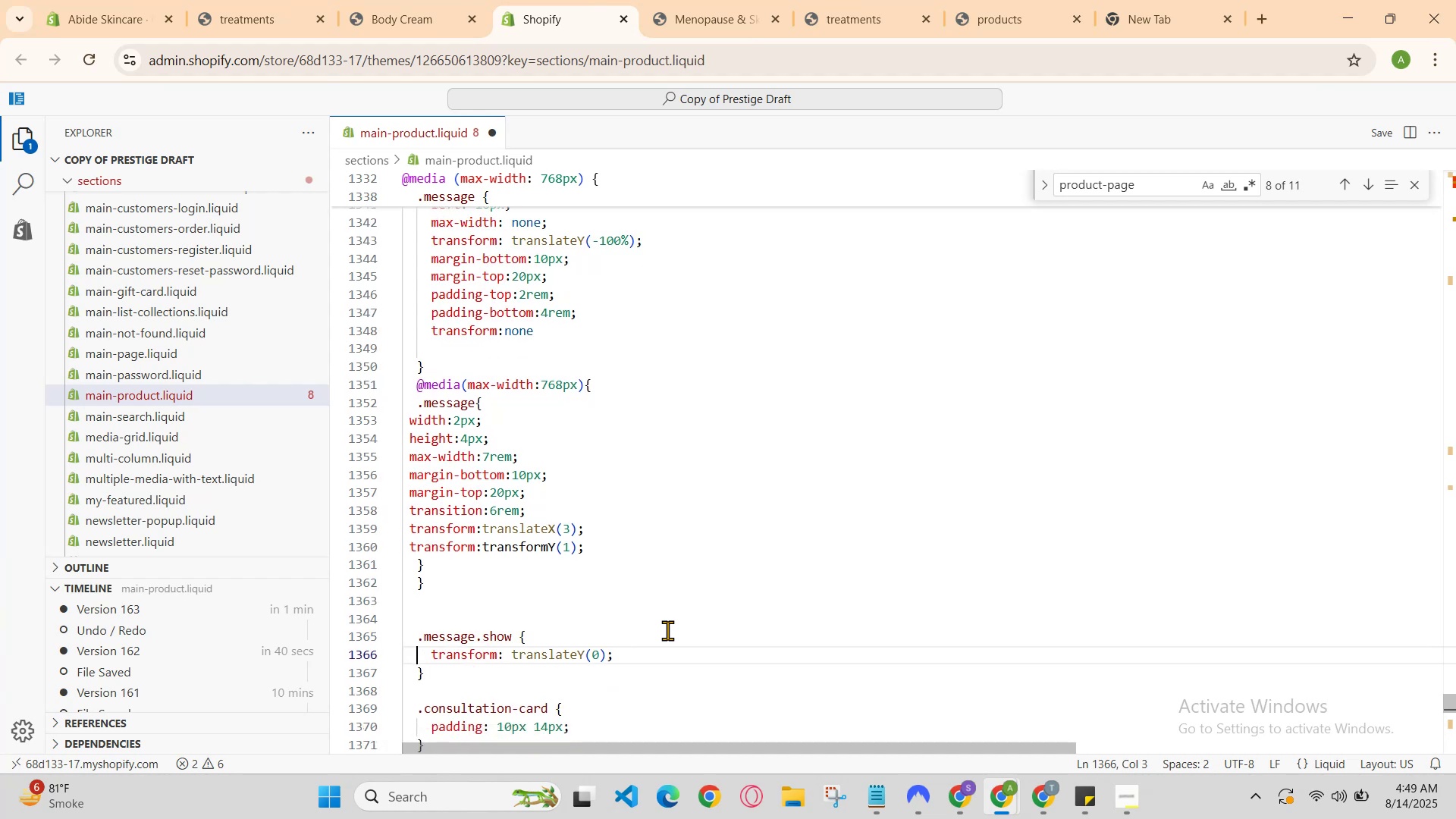 
key(ArrowDown)
 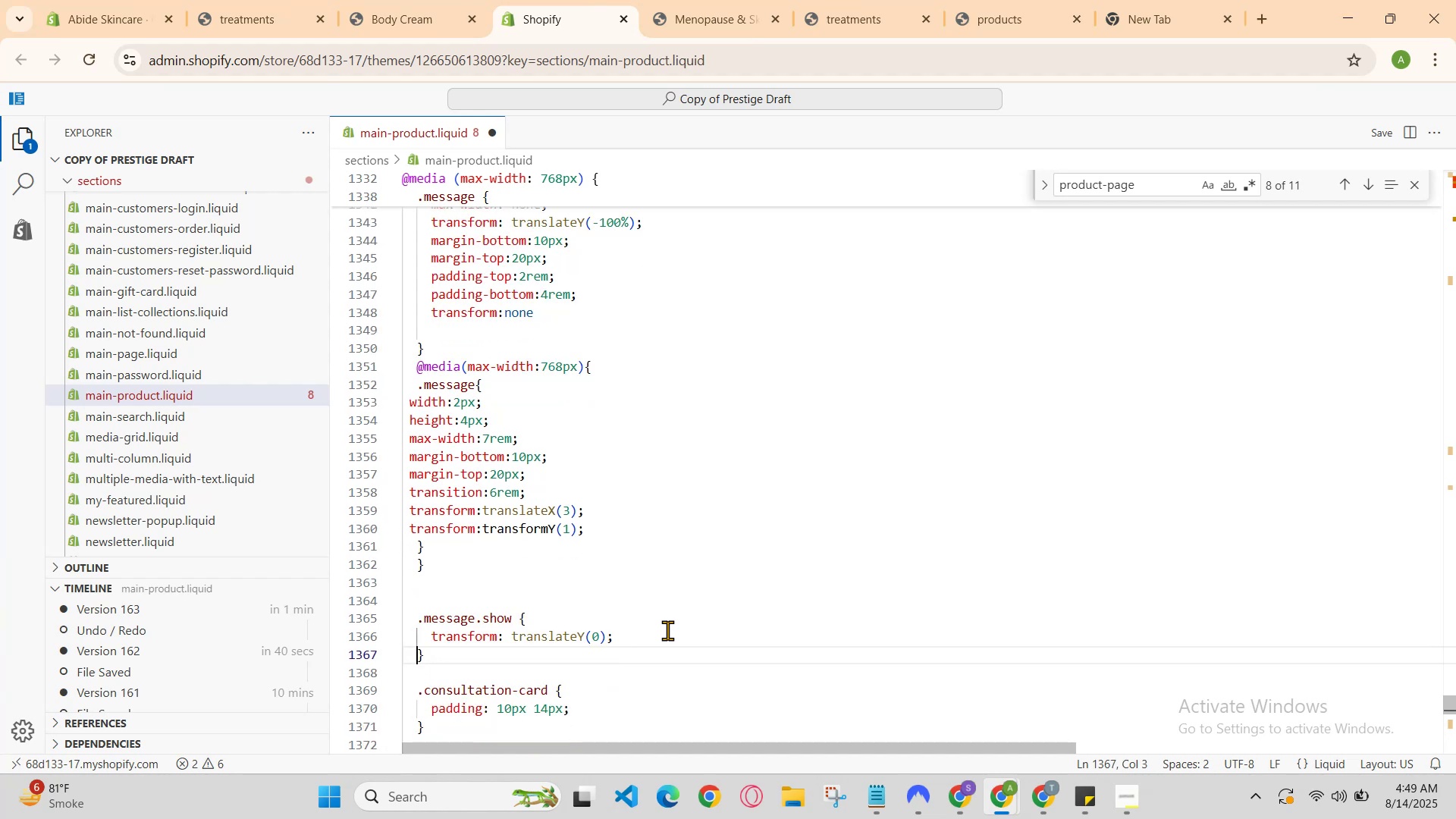 
key(ArrowDown)
 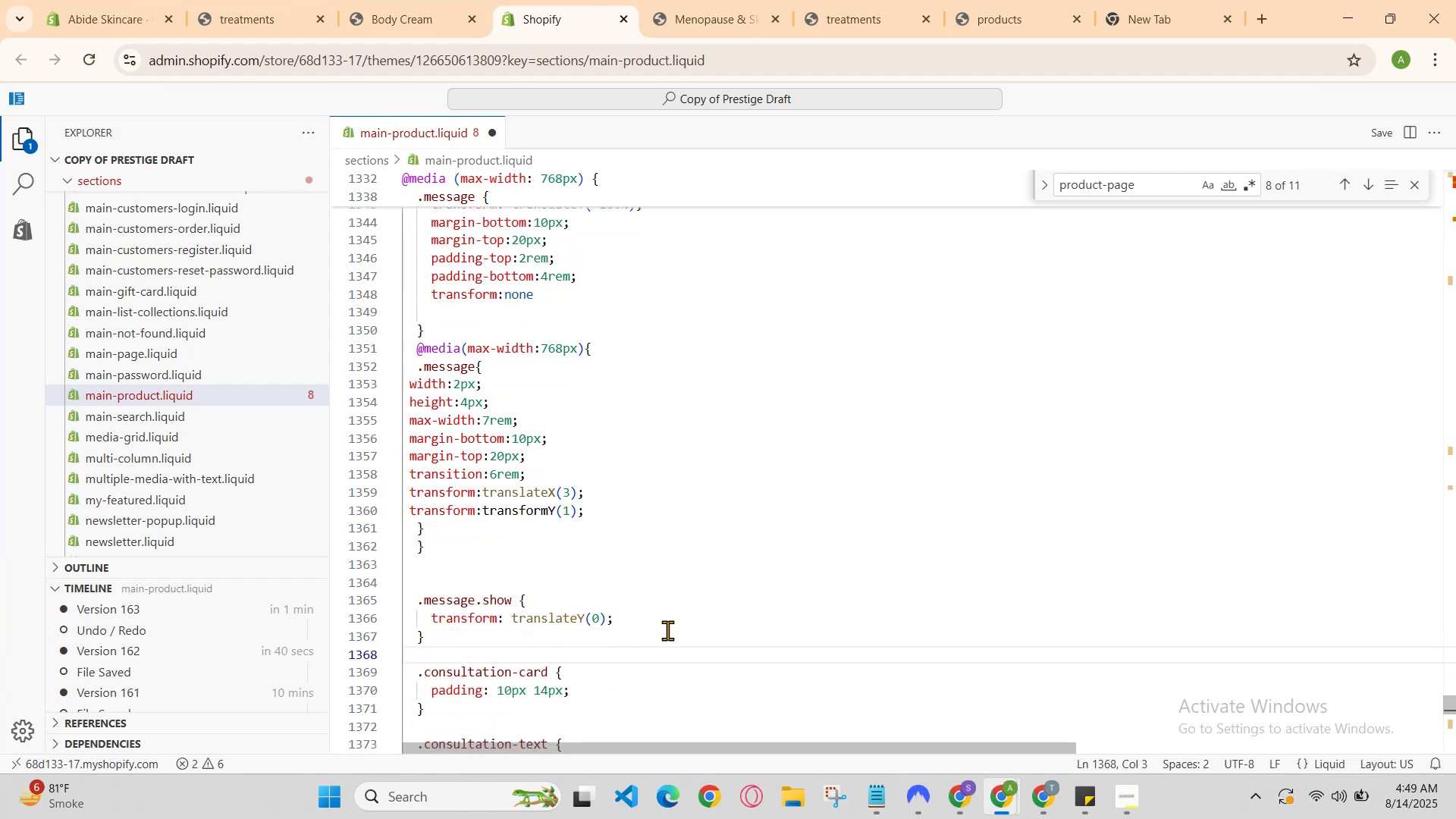 
key(ArrowDown)
 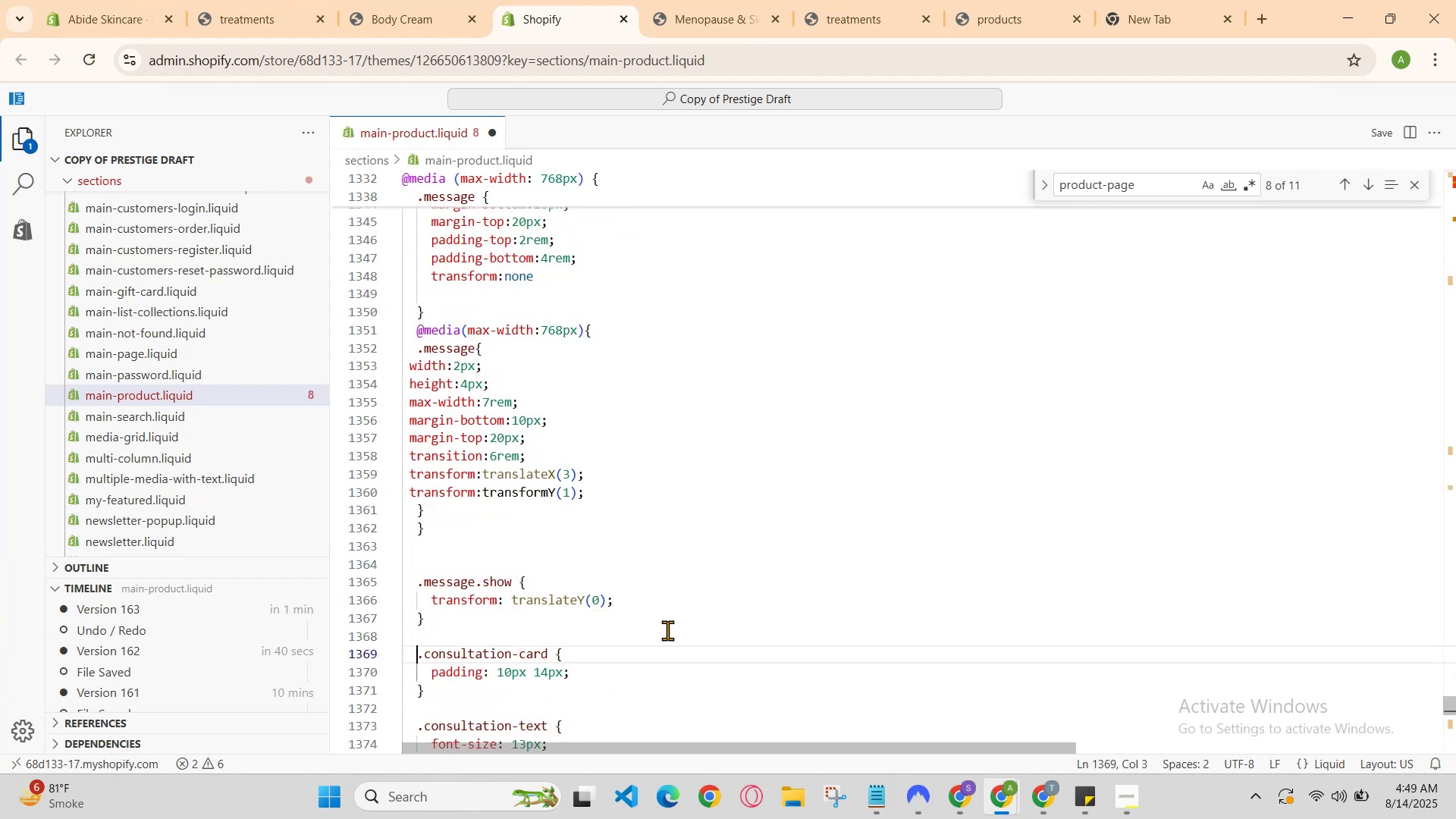 
key(ArrowUp)
 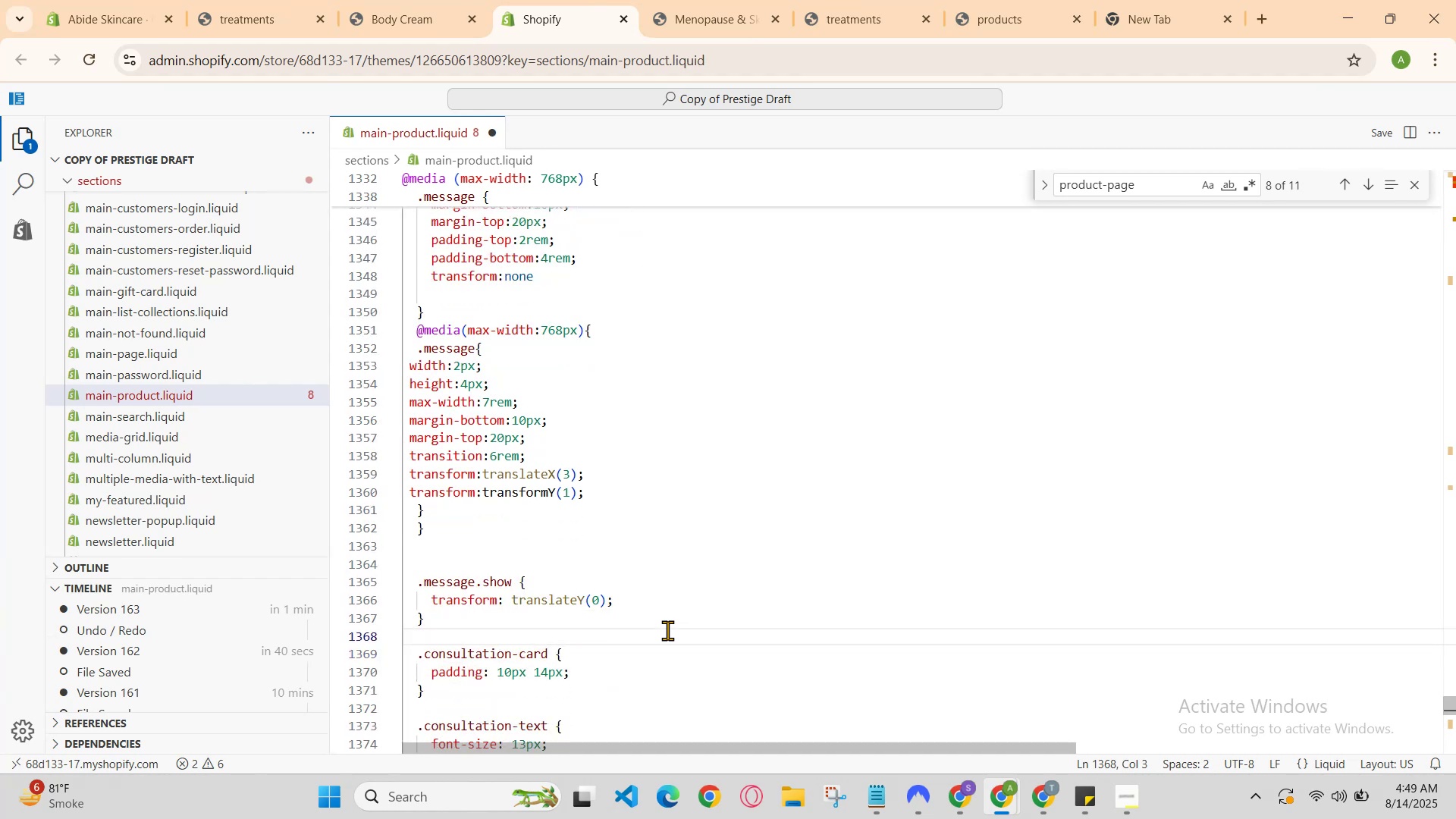 
key(Enter)
 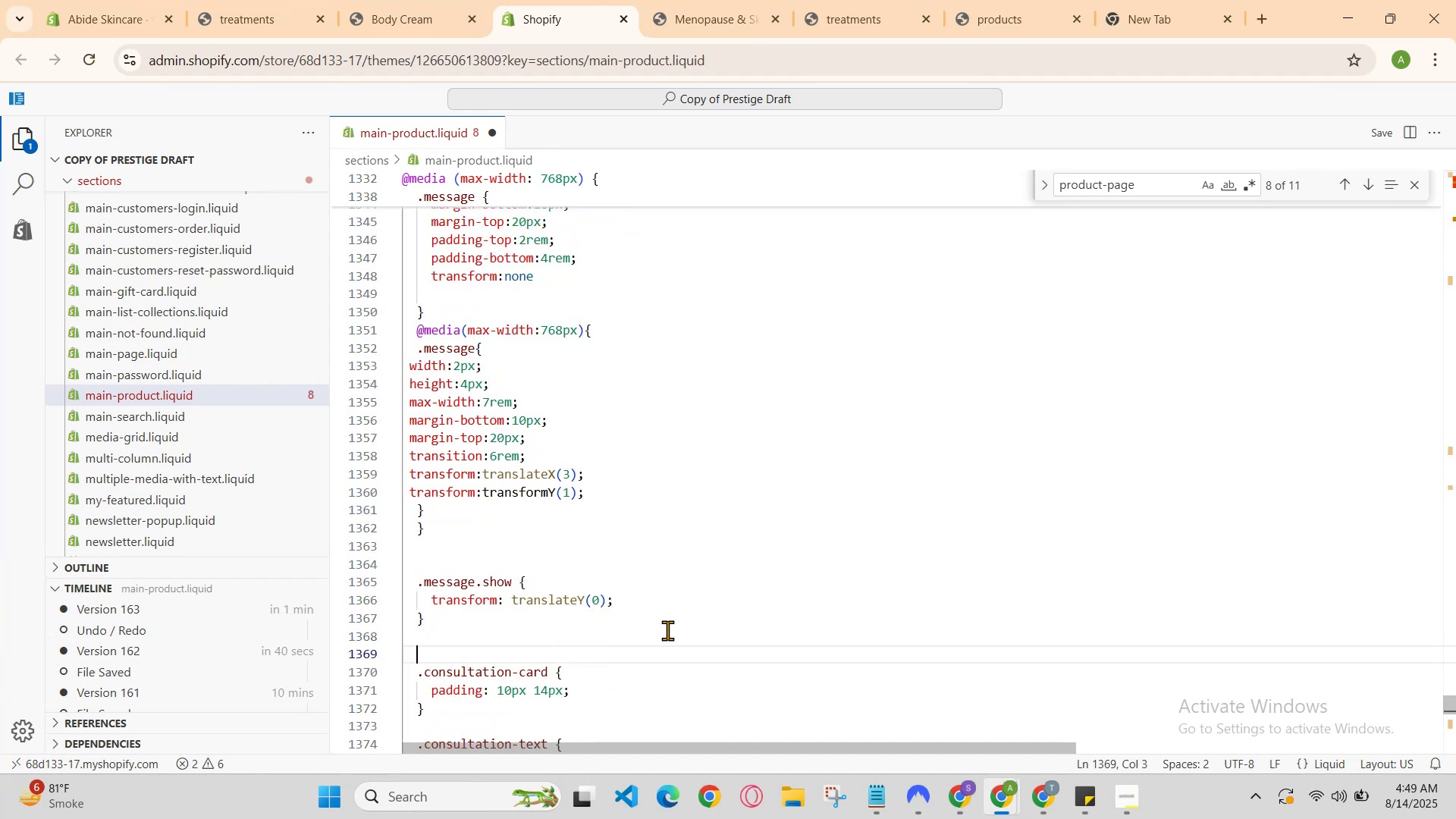 
key(Enter)
 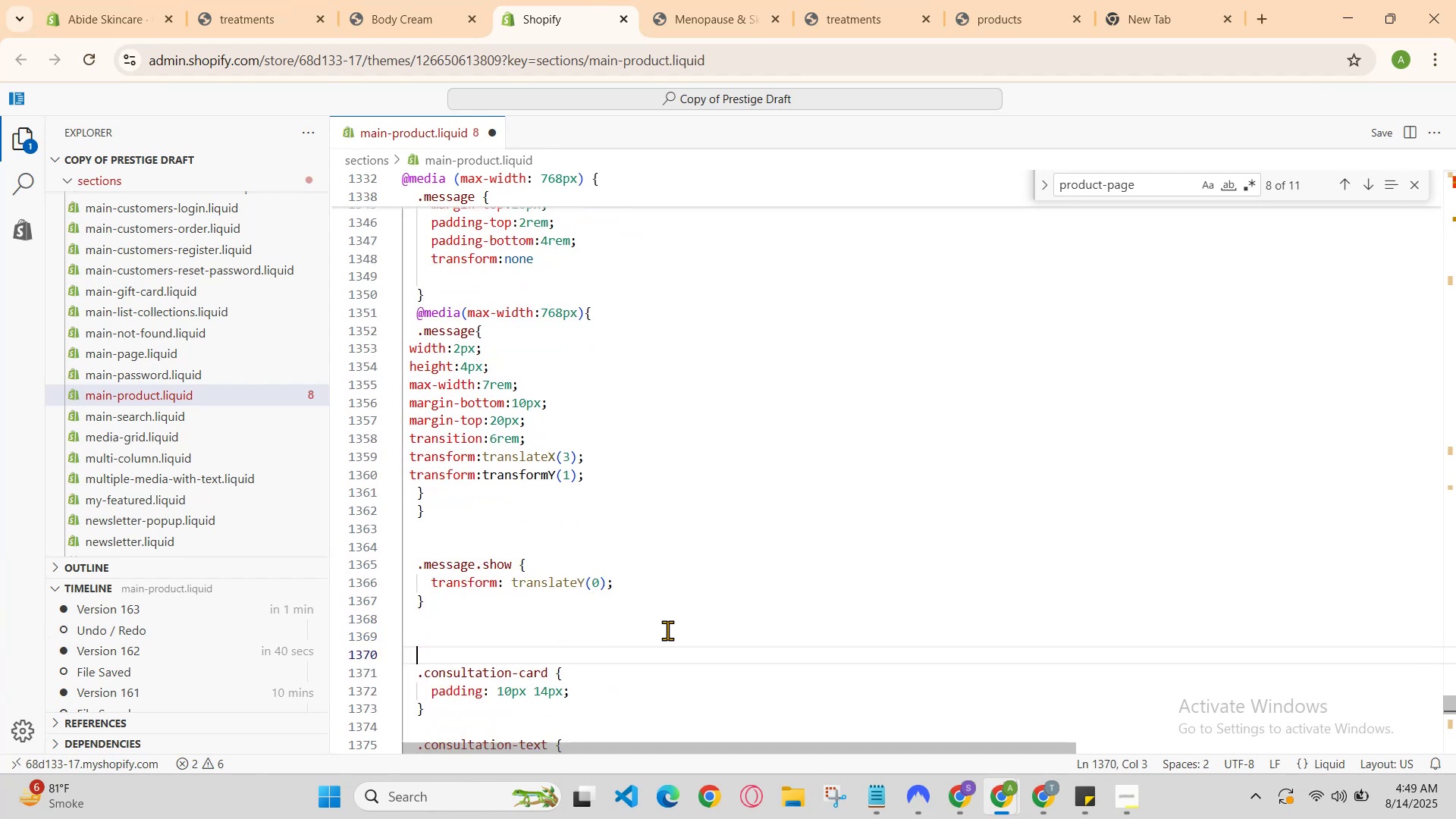 
key(Enter)
 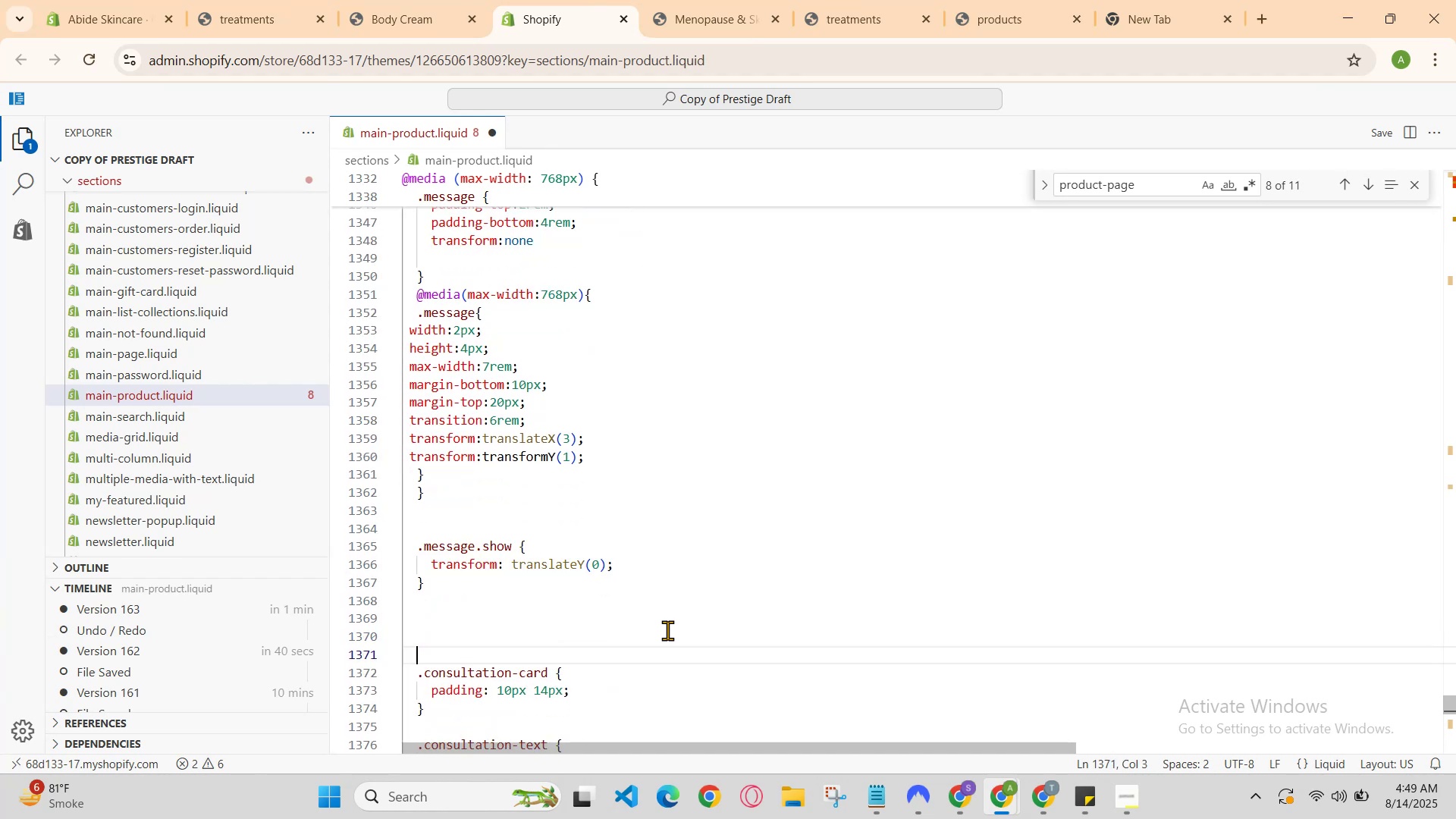 
key(Enter)
 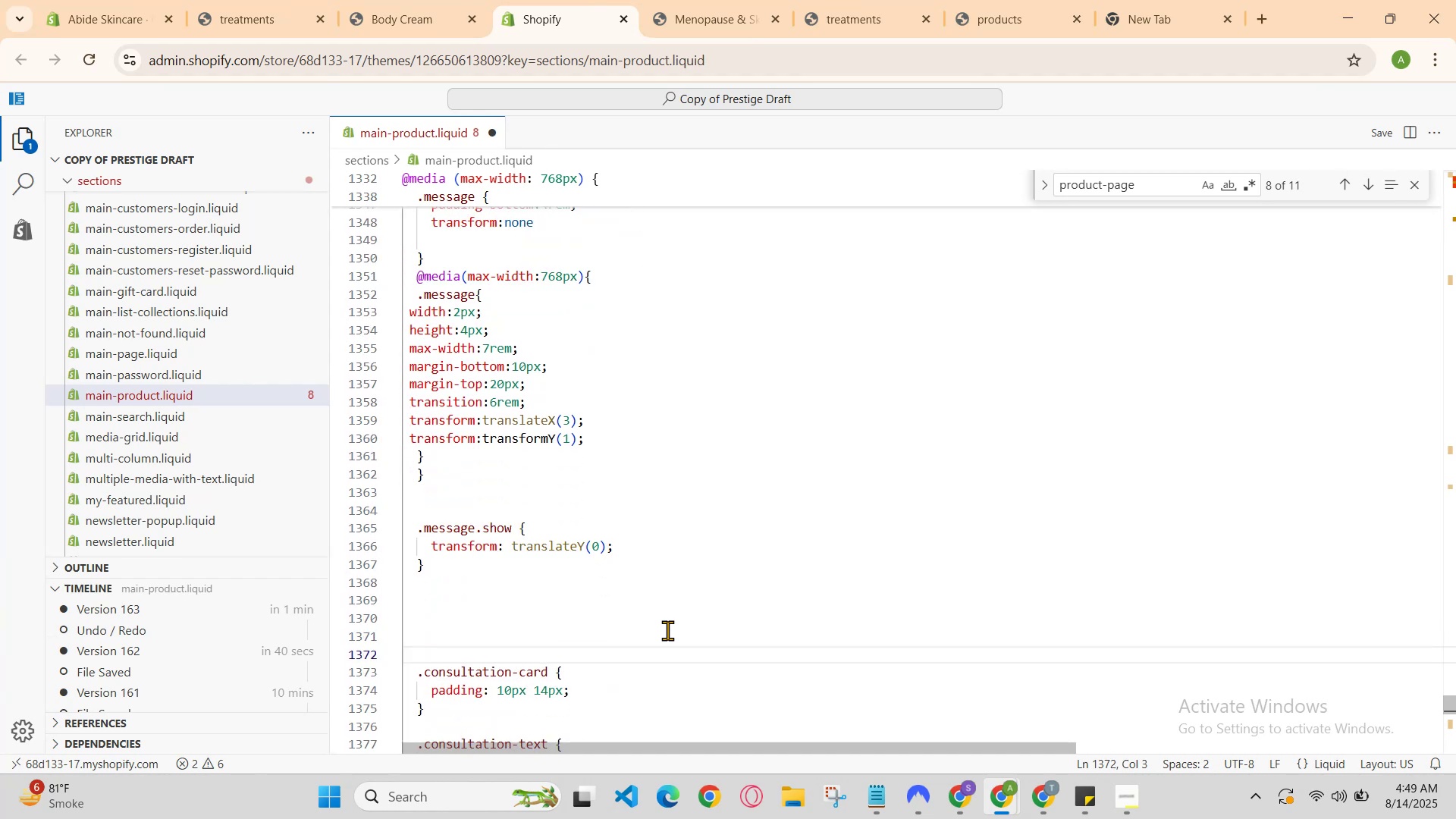 
key(ArrowUp)
 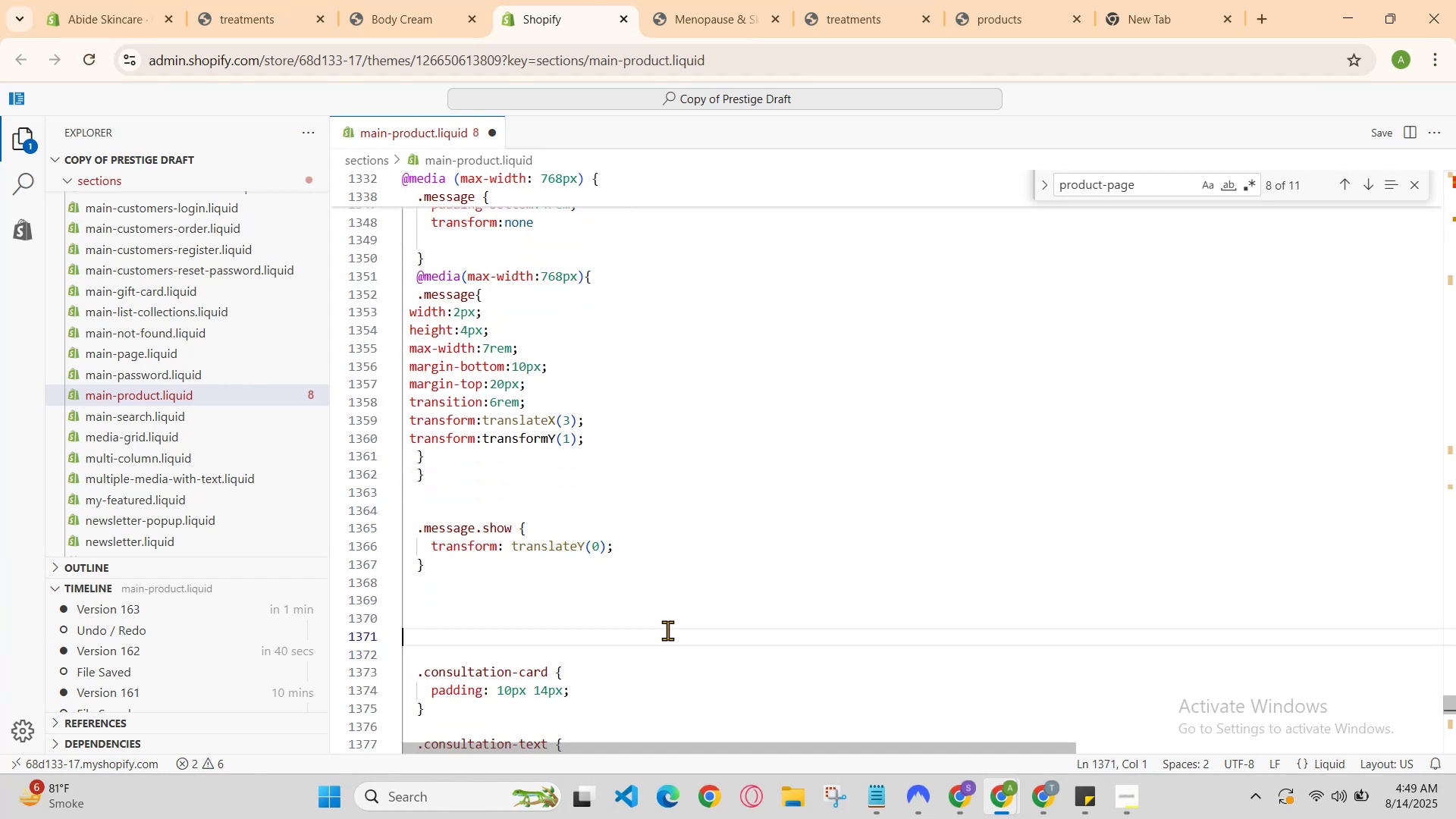 
key(ArrowUp)
 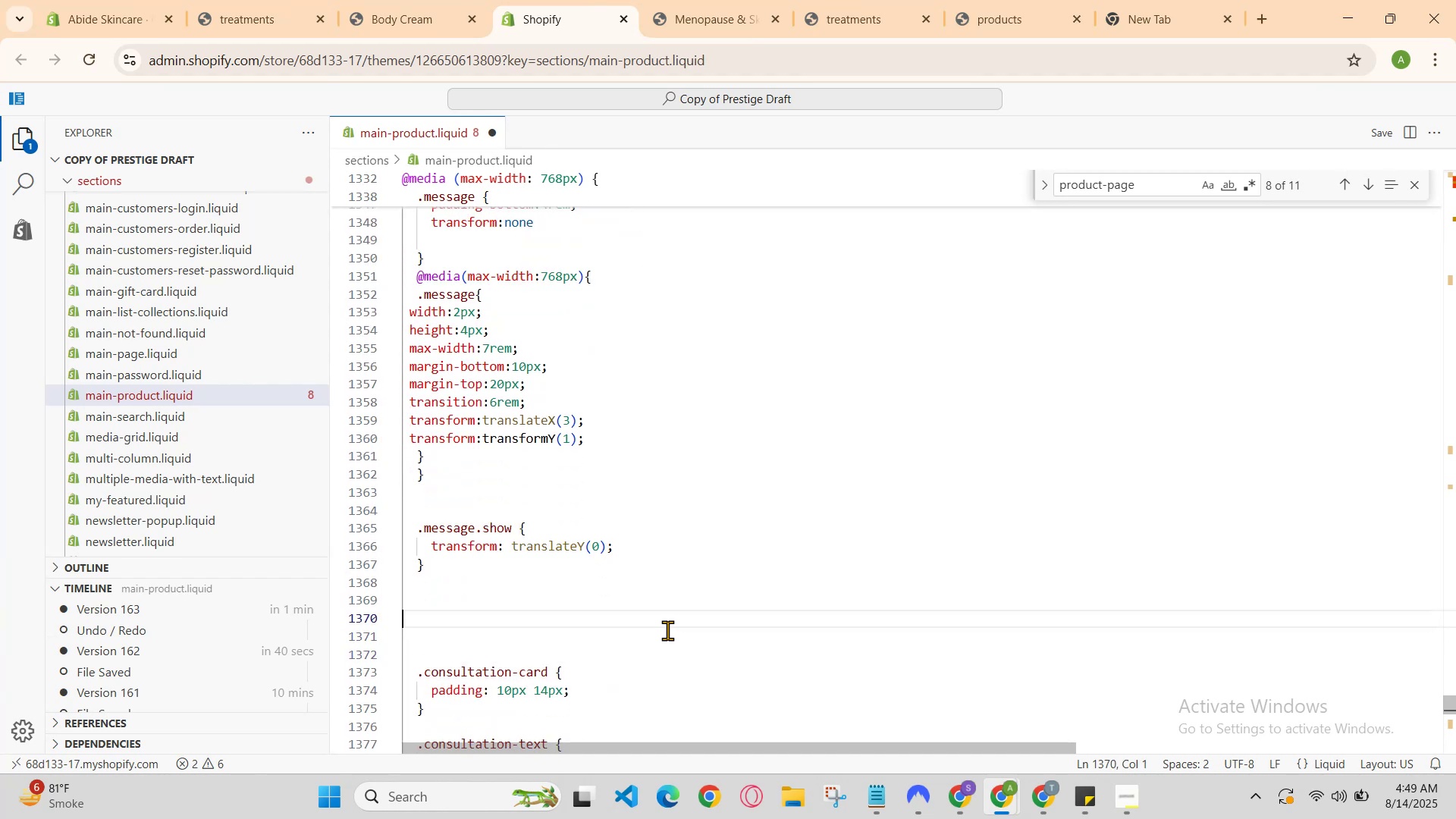 
key(ArrowUp)
 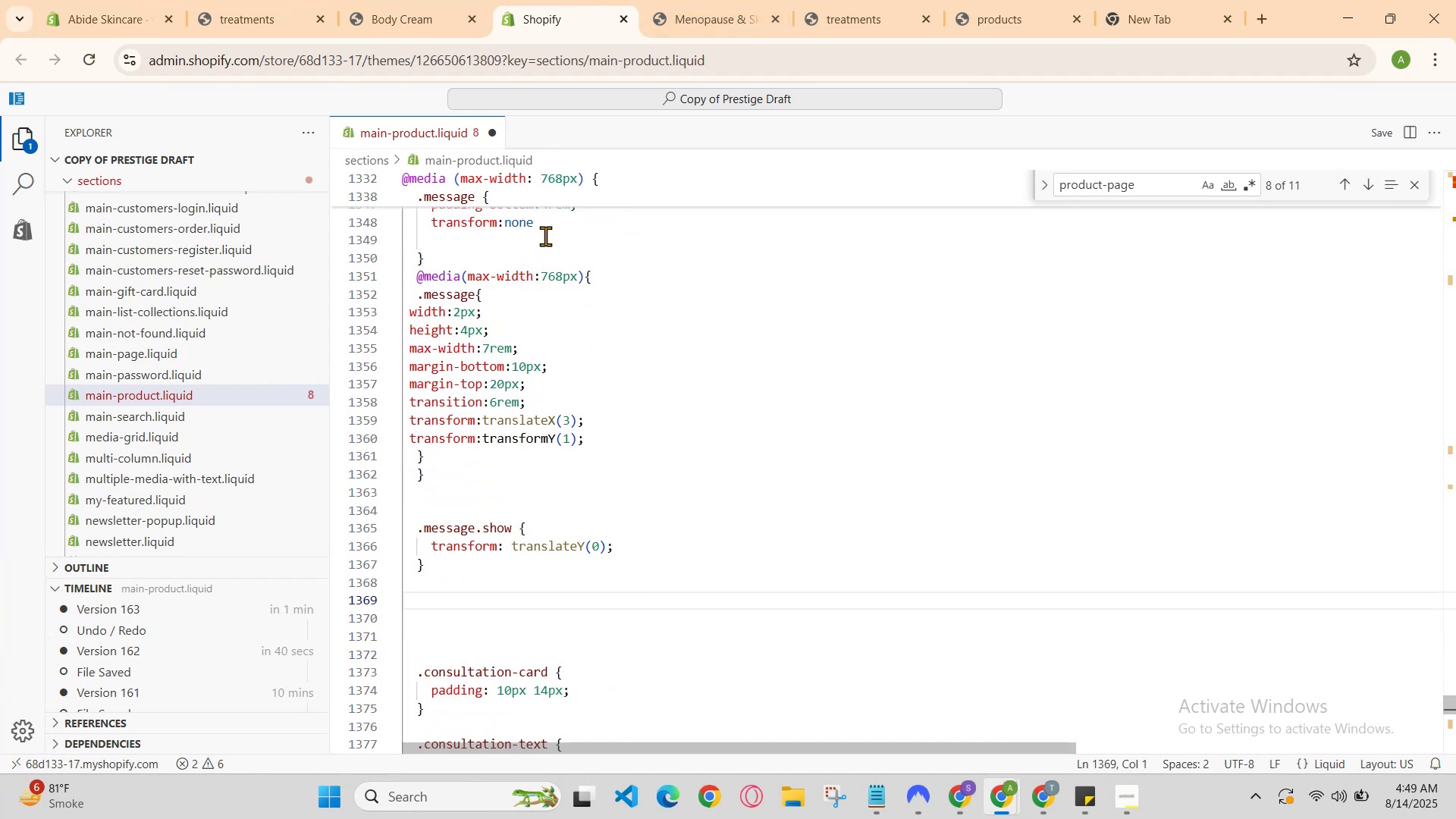 
left_click([546, 229])
 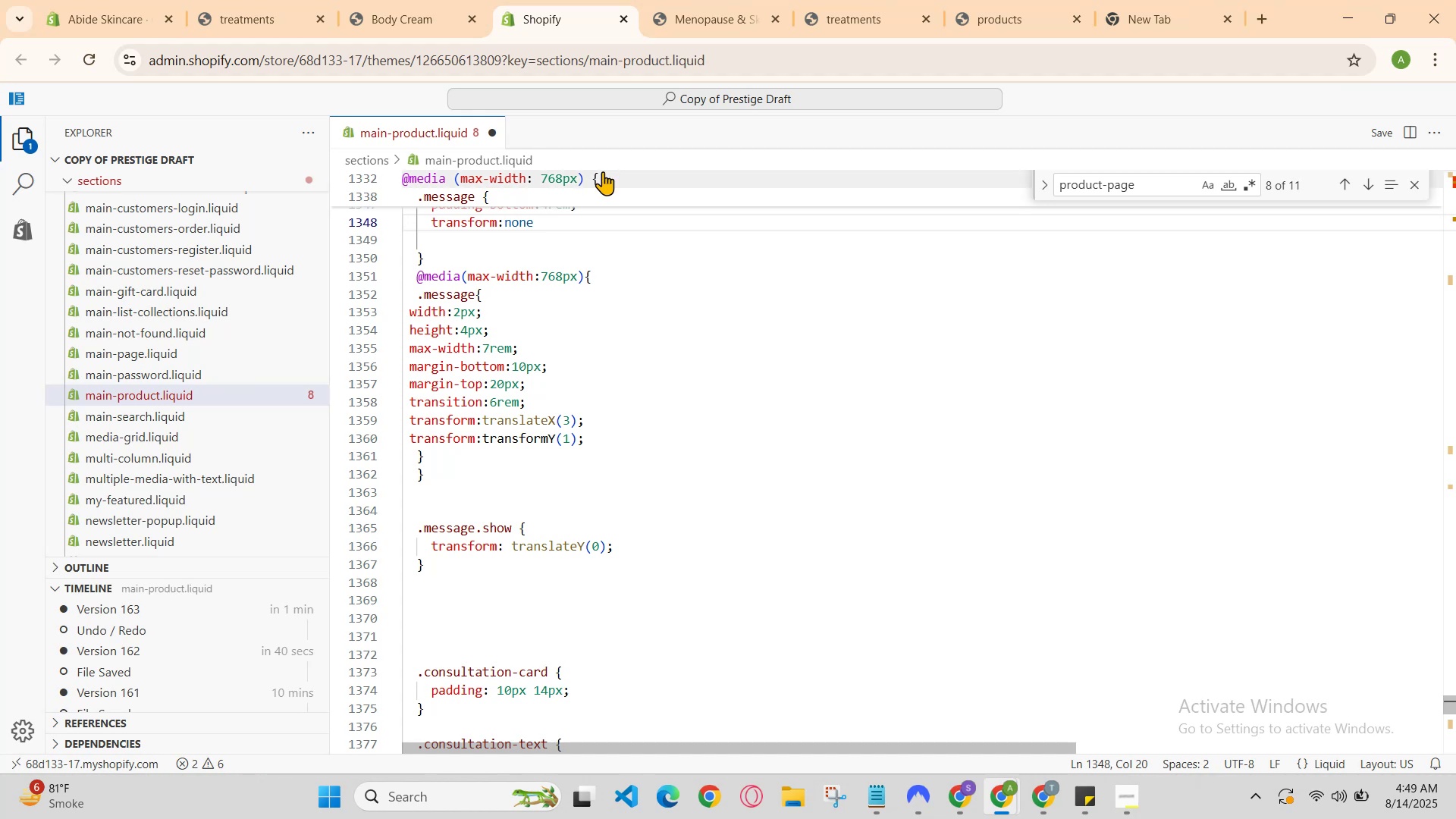 
key(Backspace)
 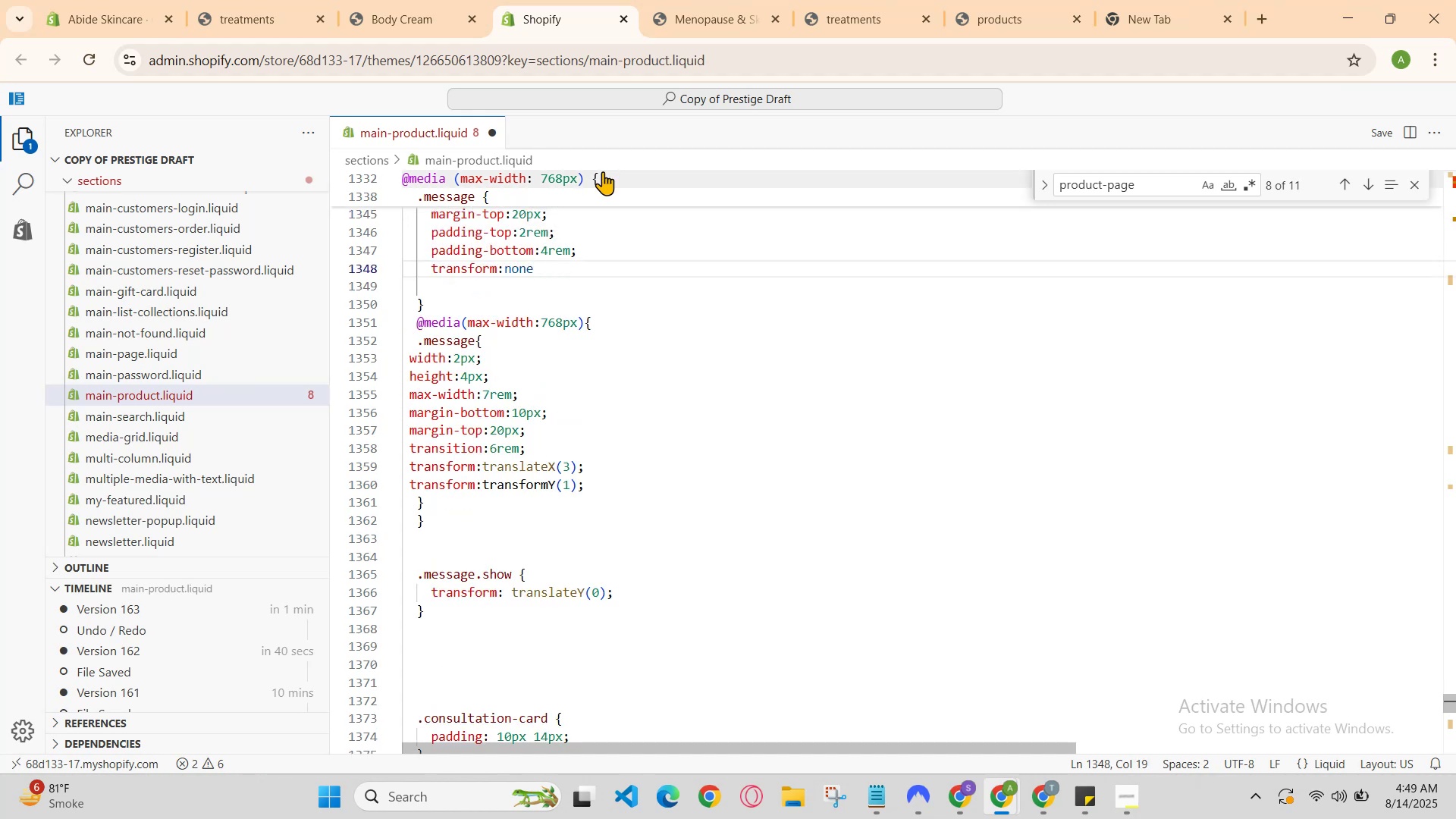 
key(Semicolon)
 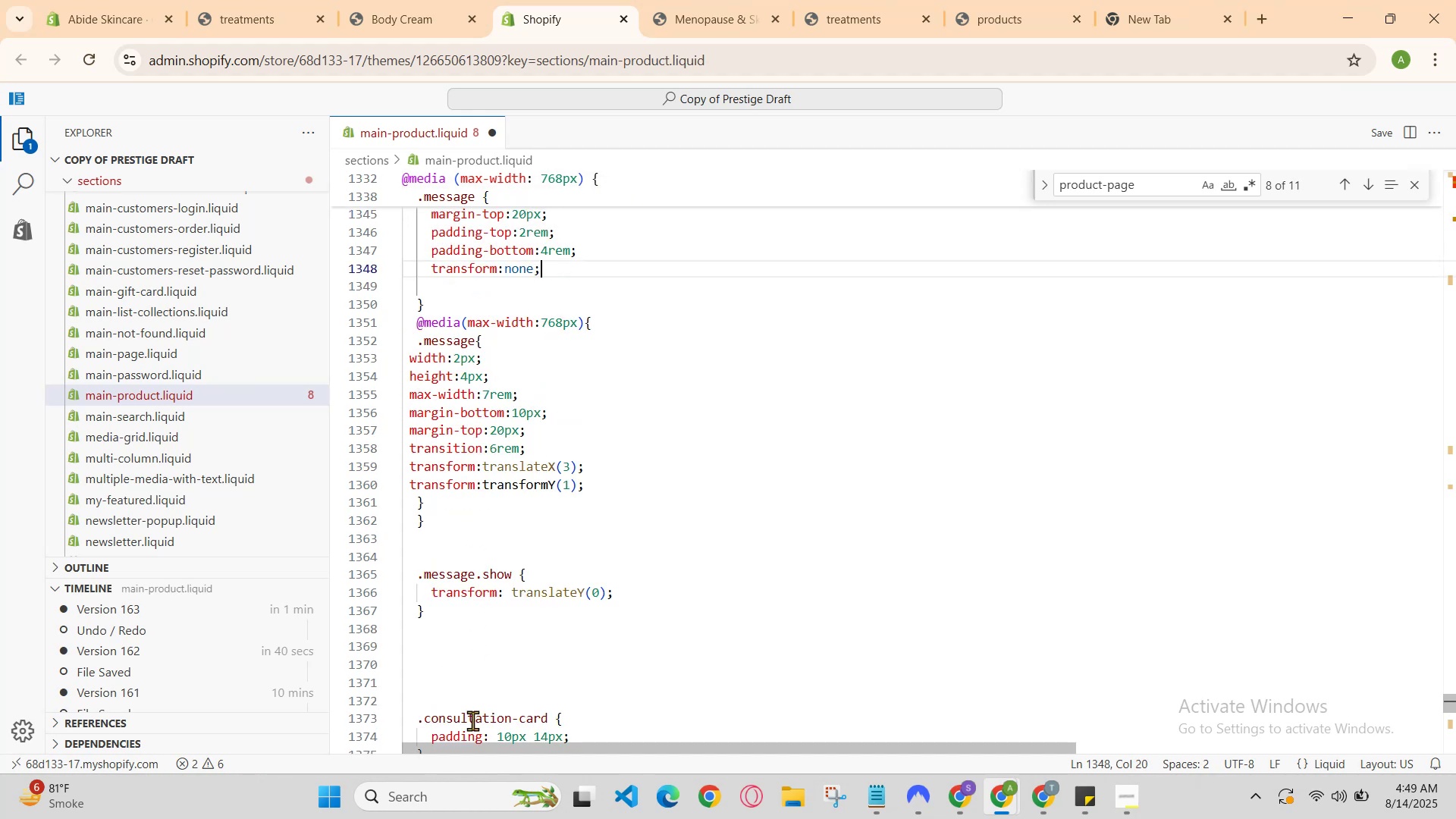 
left_click([470, 672])
 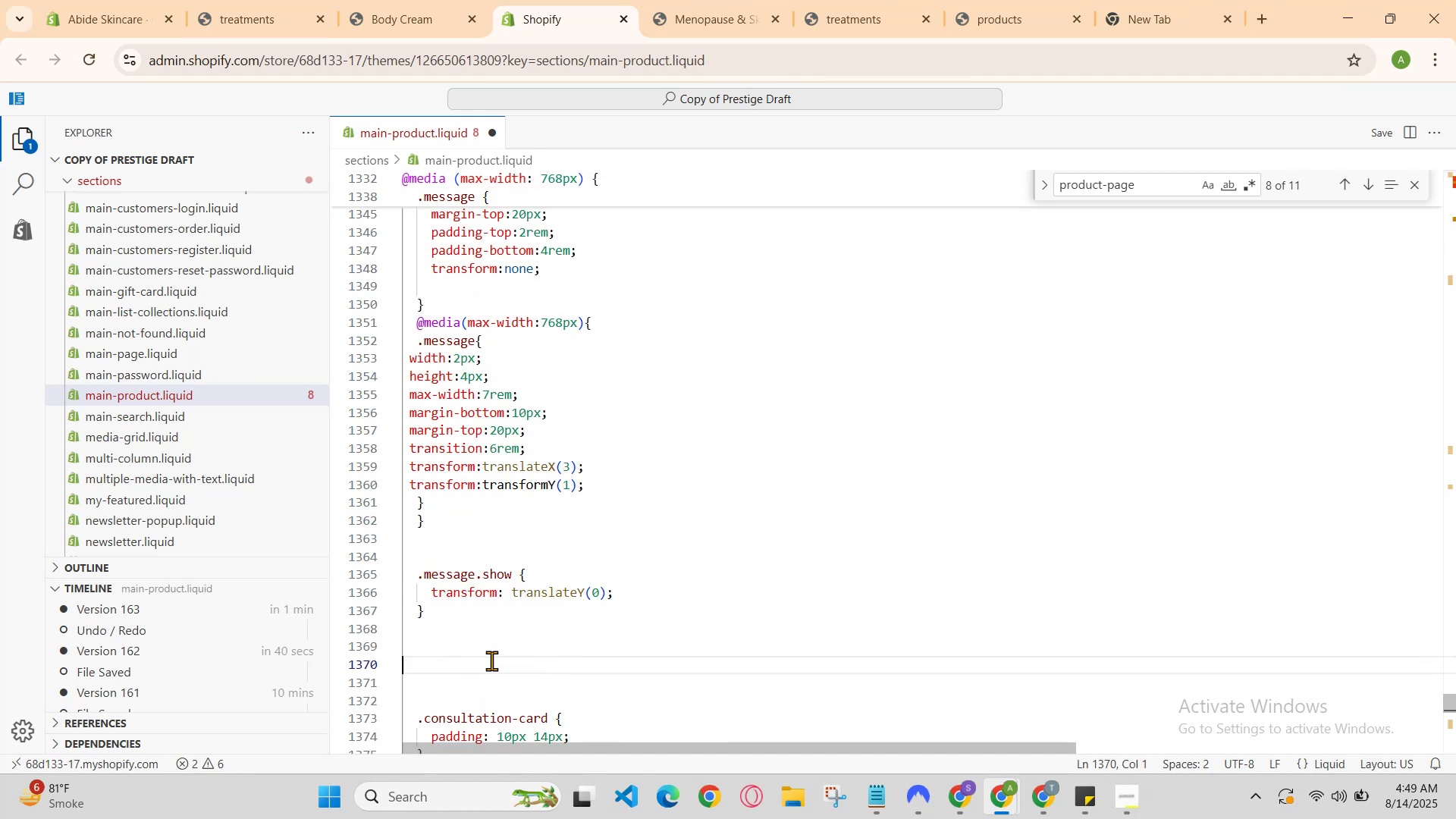 
type(#)
key(Backspace)
type(@media(max-width:900px)
 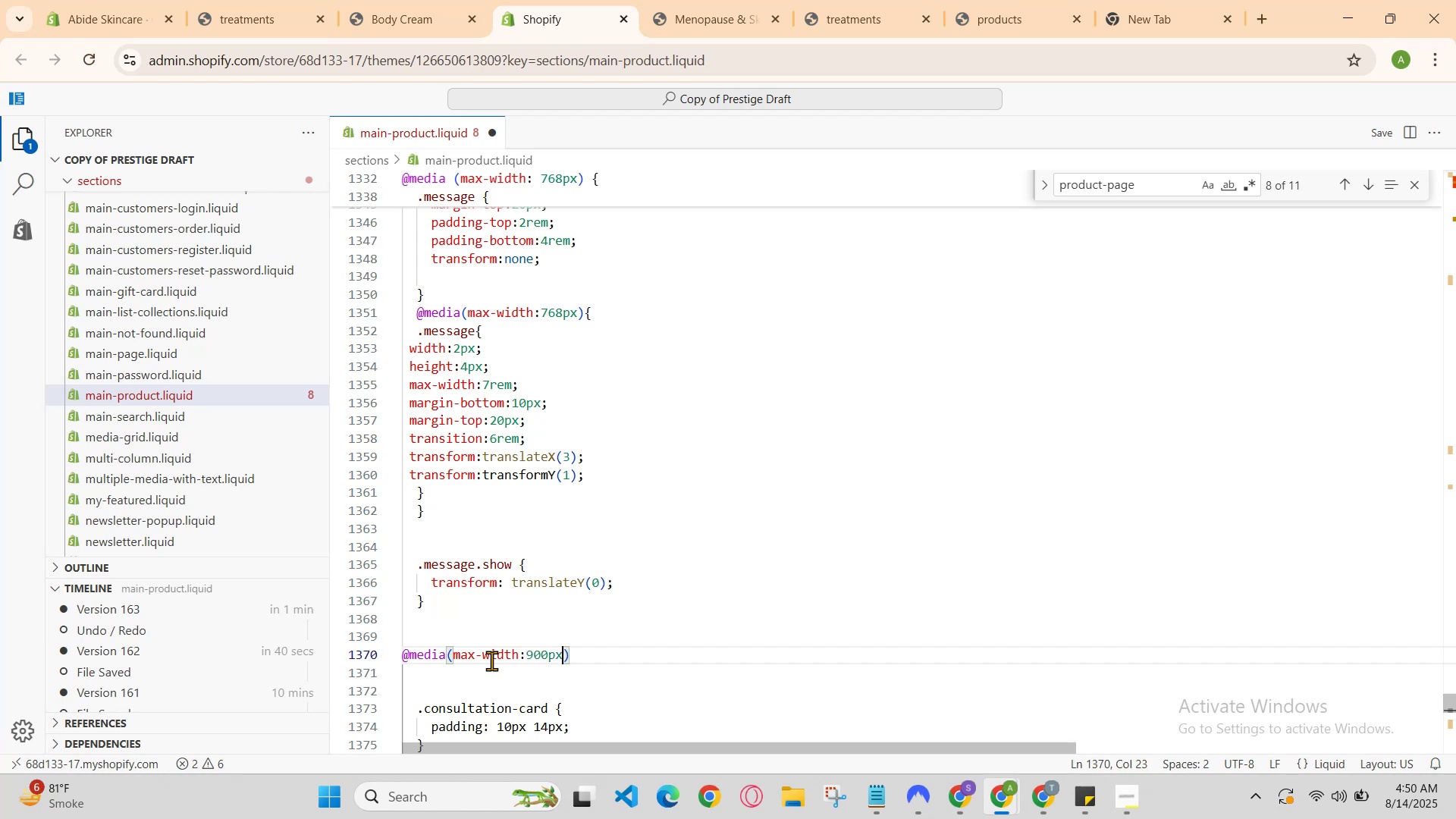 
key(ArrowRight)
 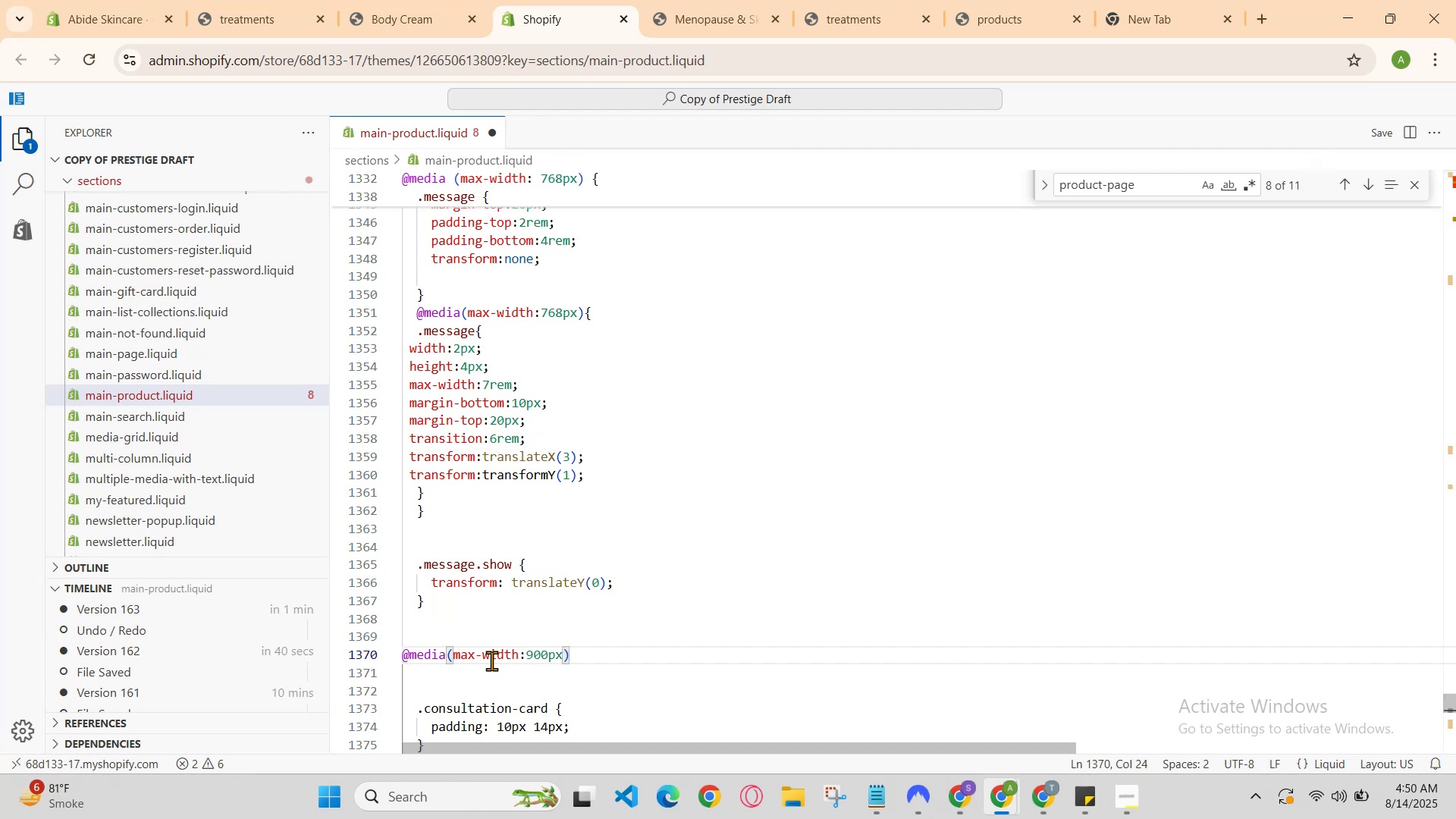 
key(Shift+BracketLeft)
 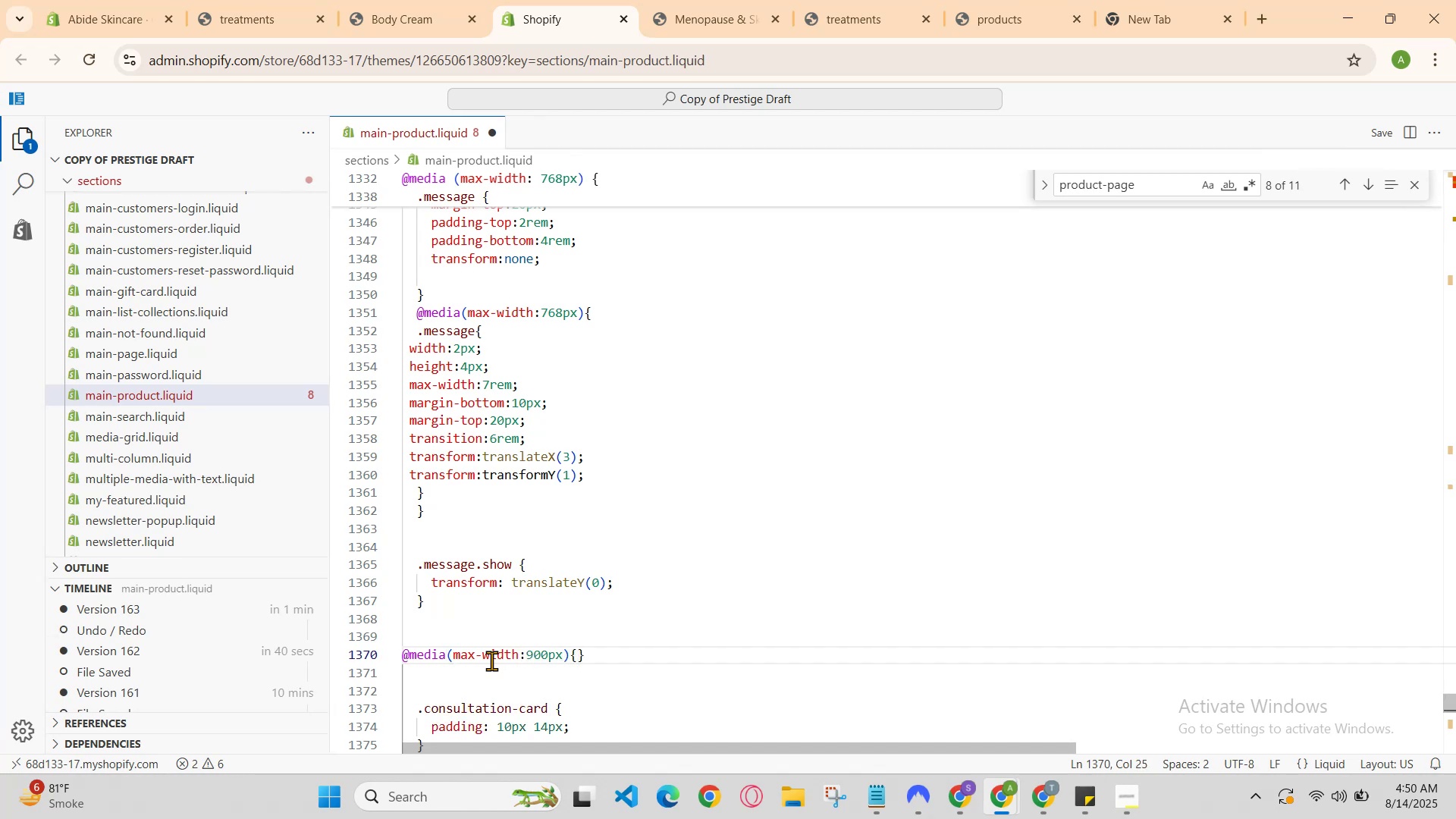 
key(Enter)
 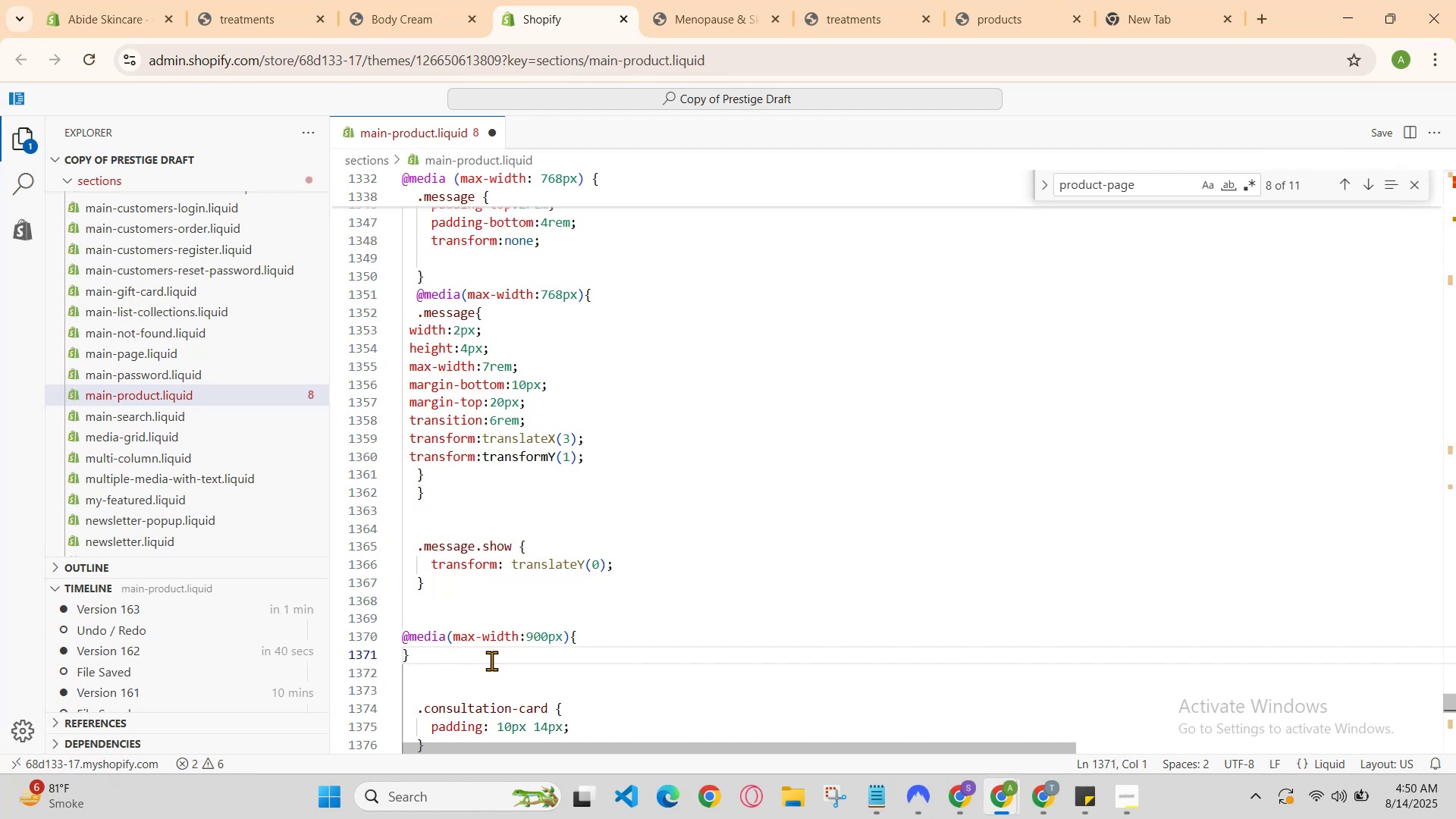 
key(Enter)
 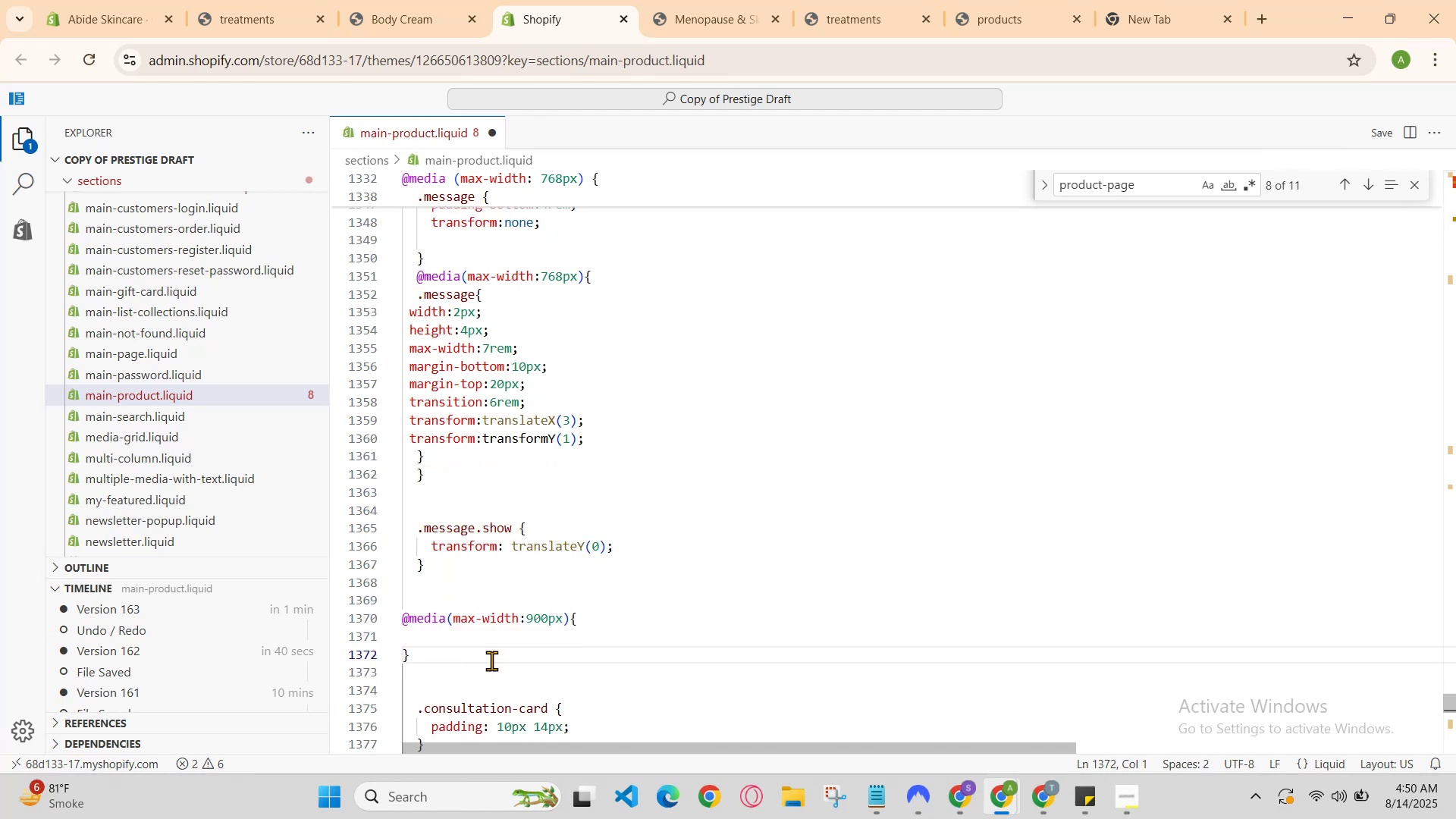 
key(ArrowUp)
 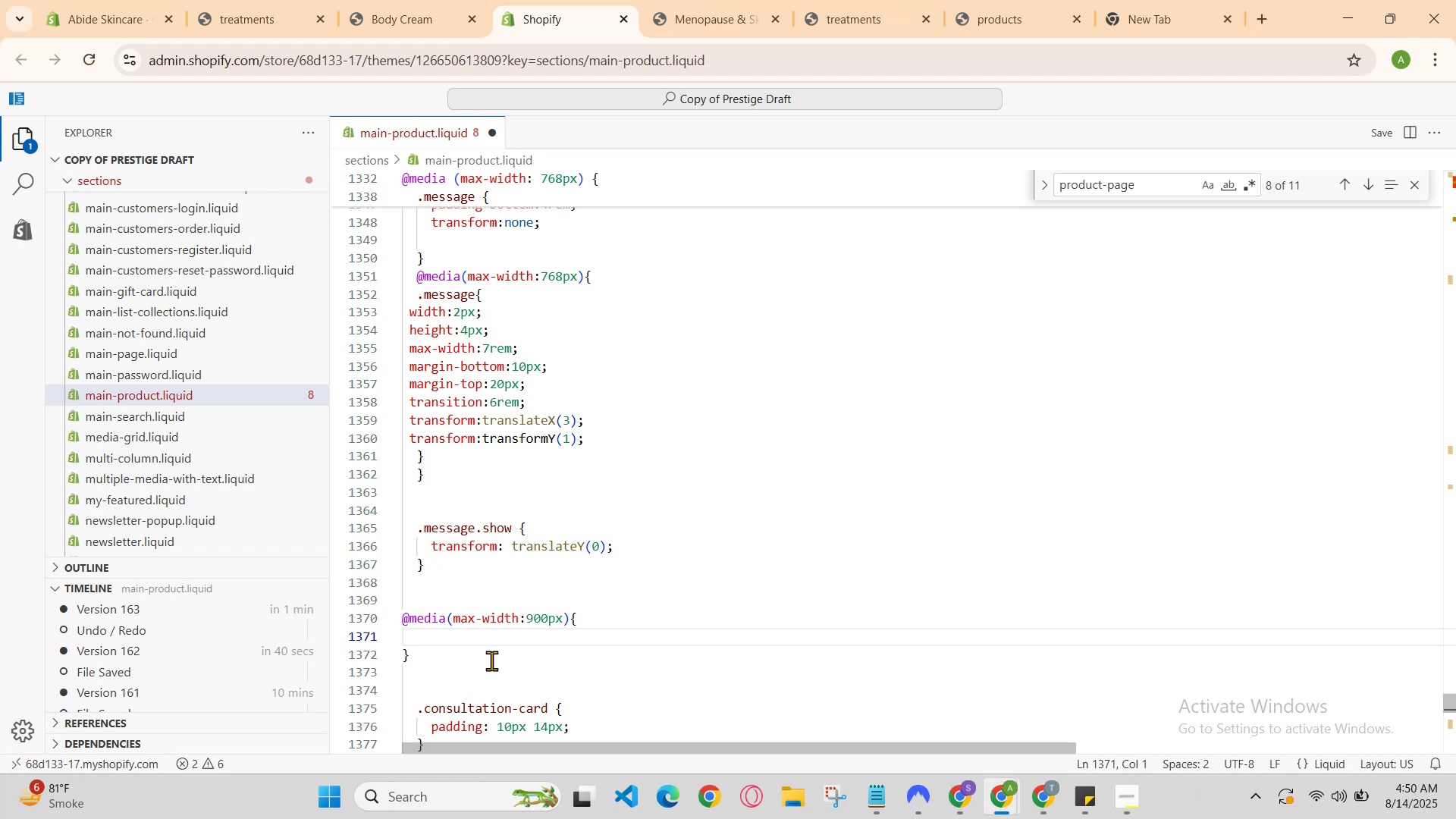 
type(.mess)
 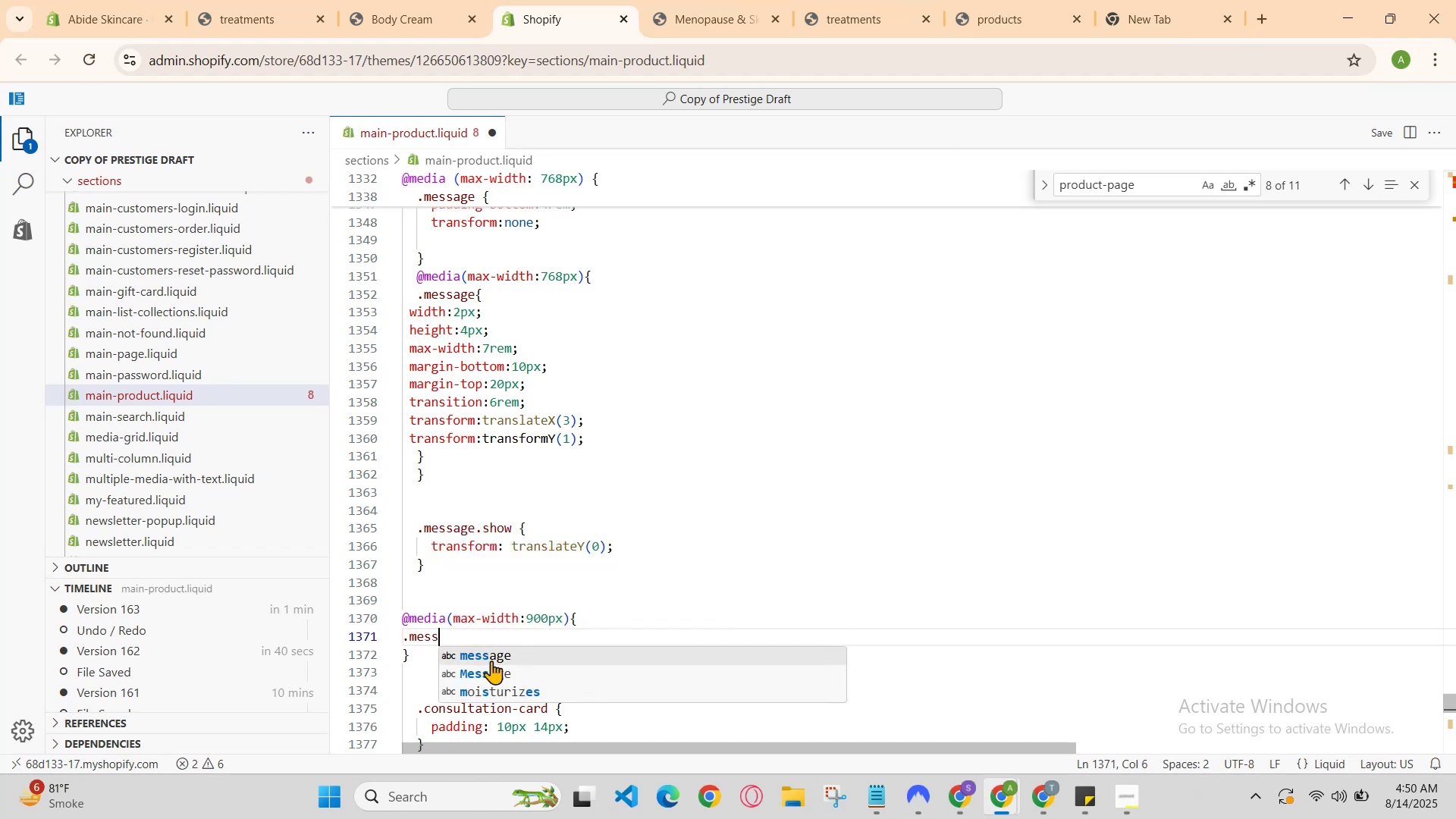 
key(Enter)
 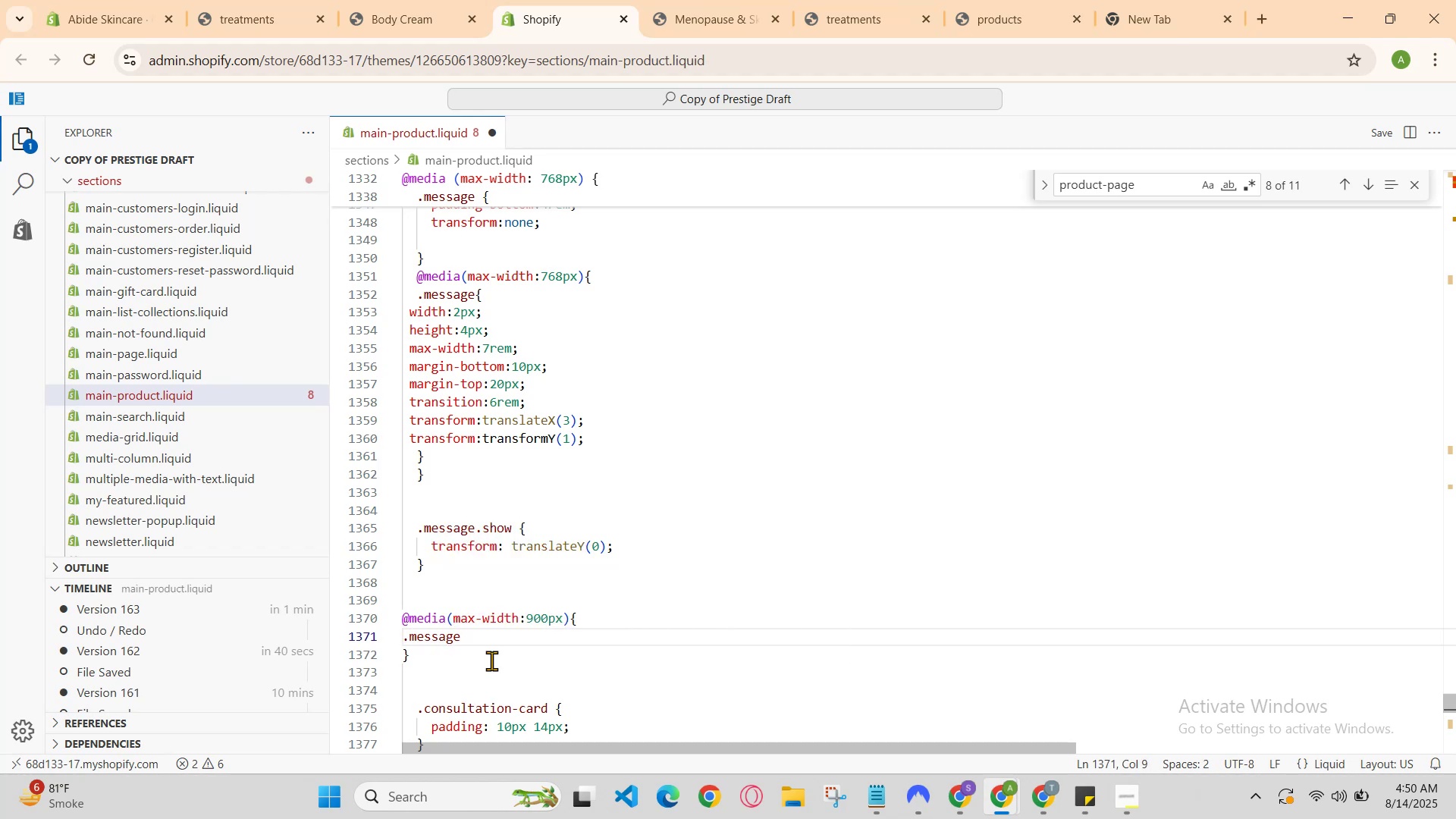 
type(.show{)
 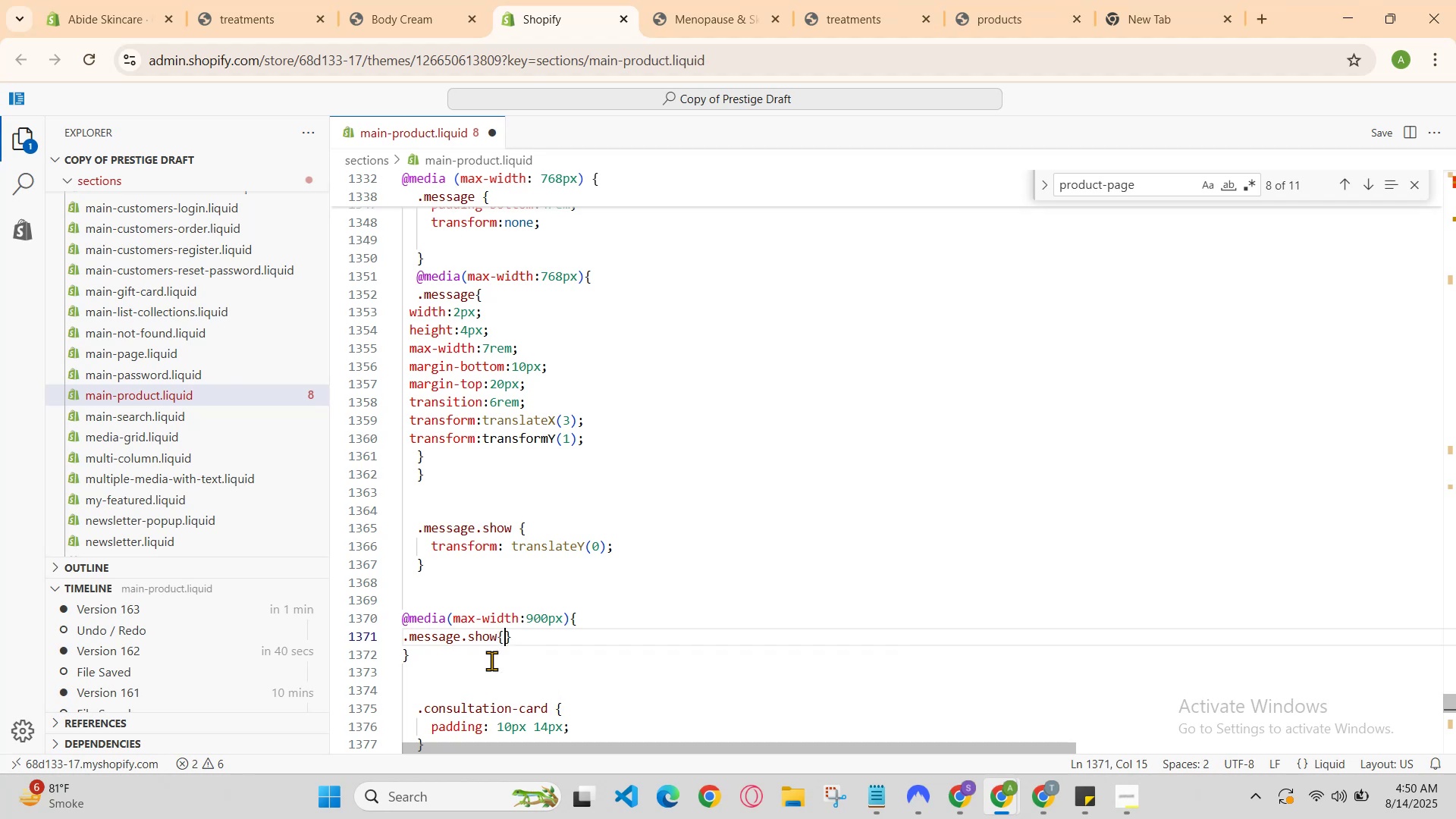 
key(Enter)
 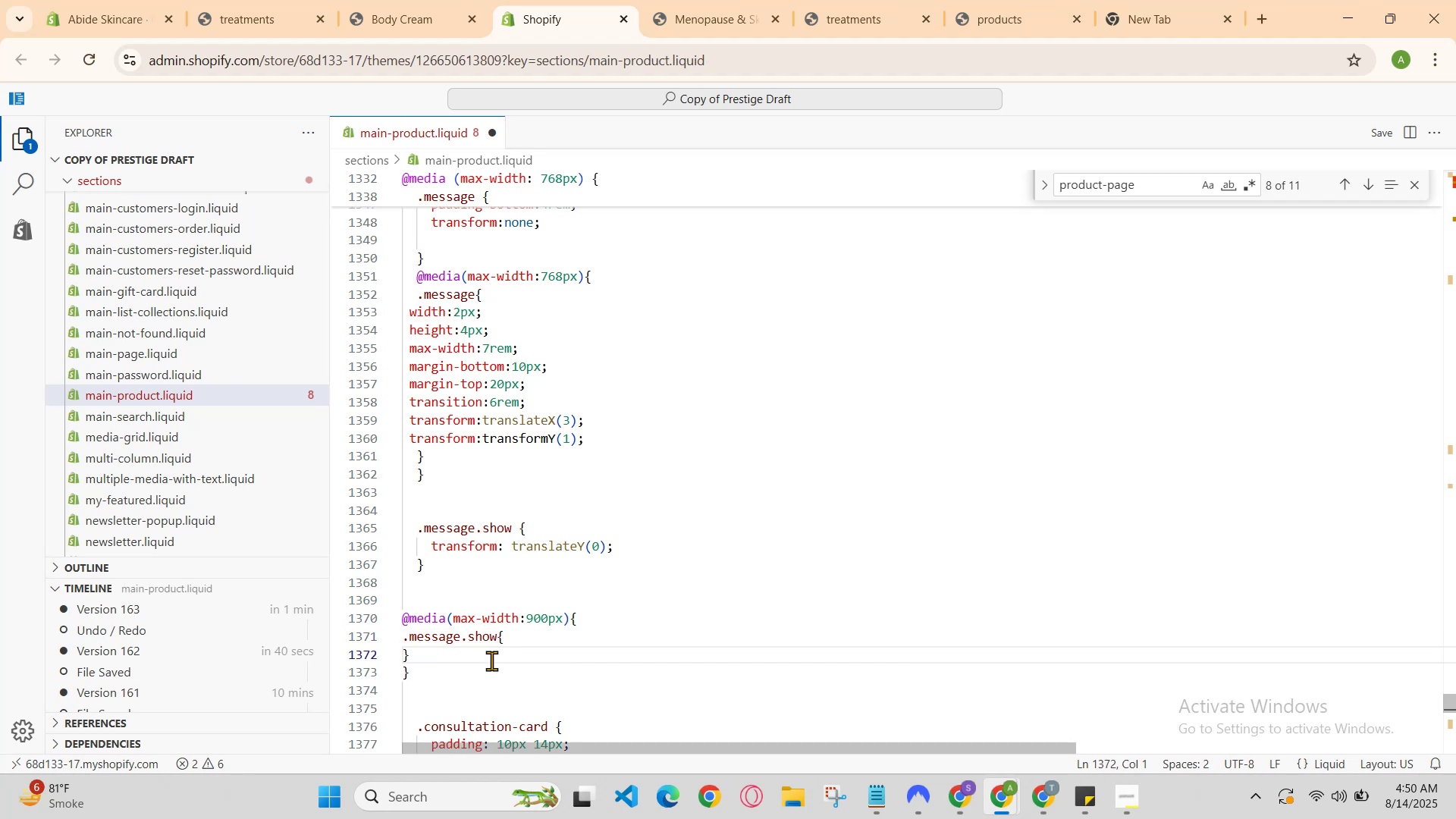 
key(Enter)
 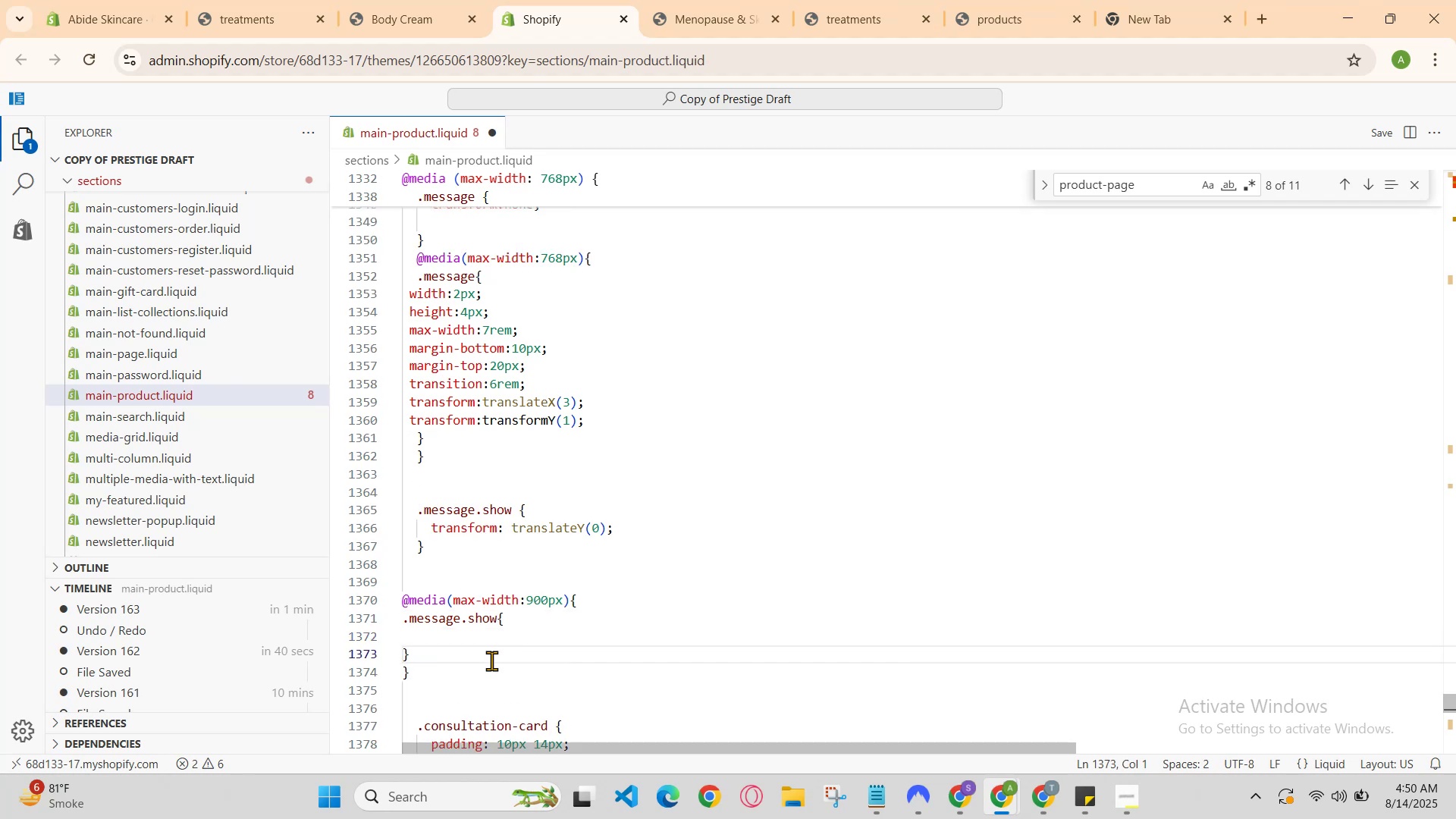 
key(ArrowUp)
 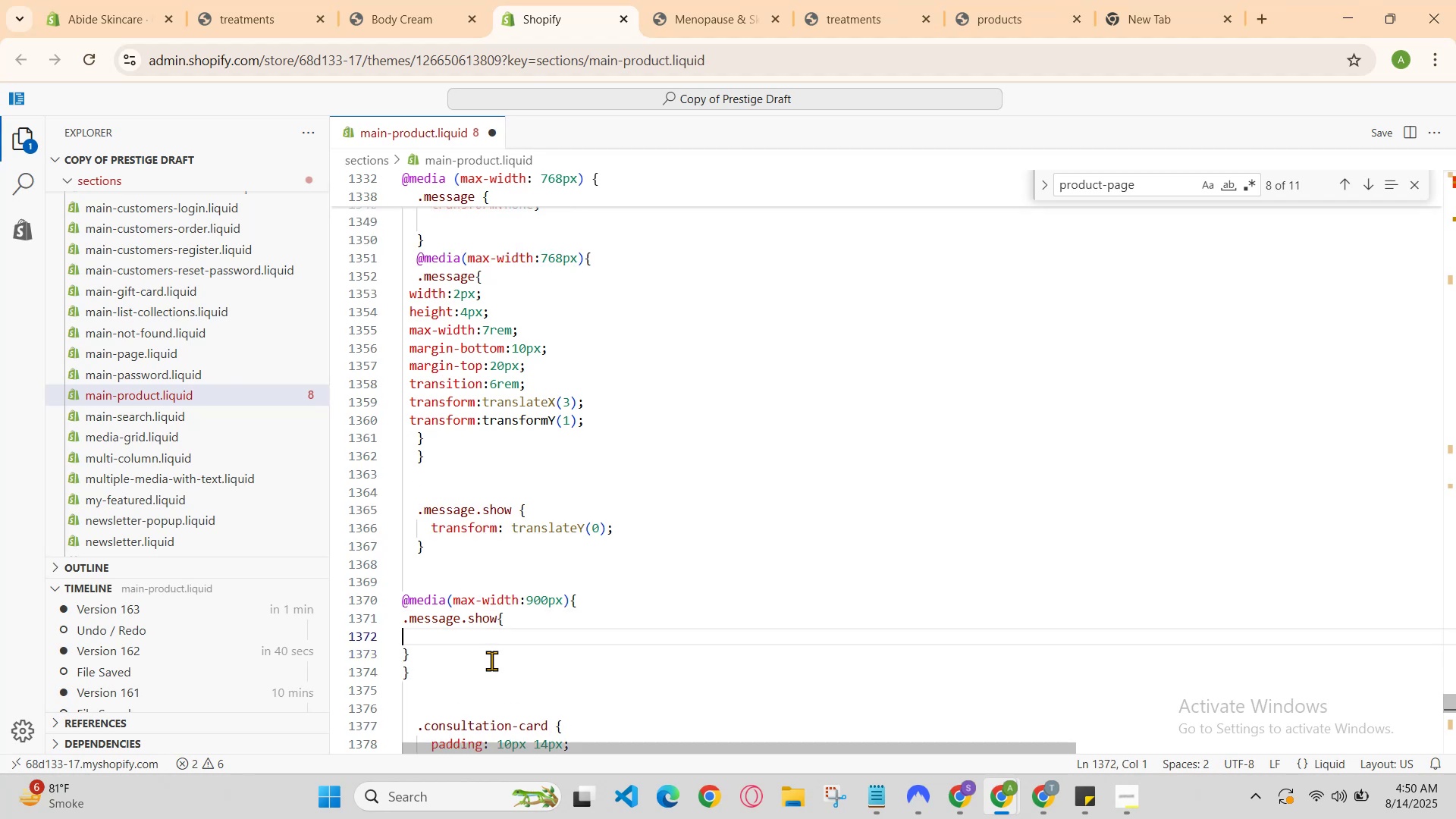 
key(ArrowRight)
 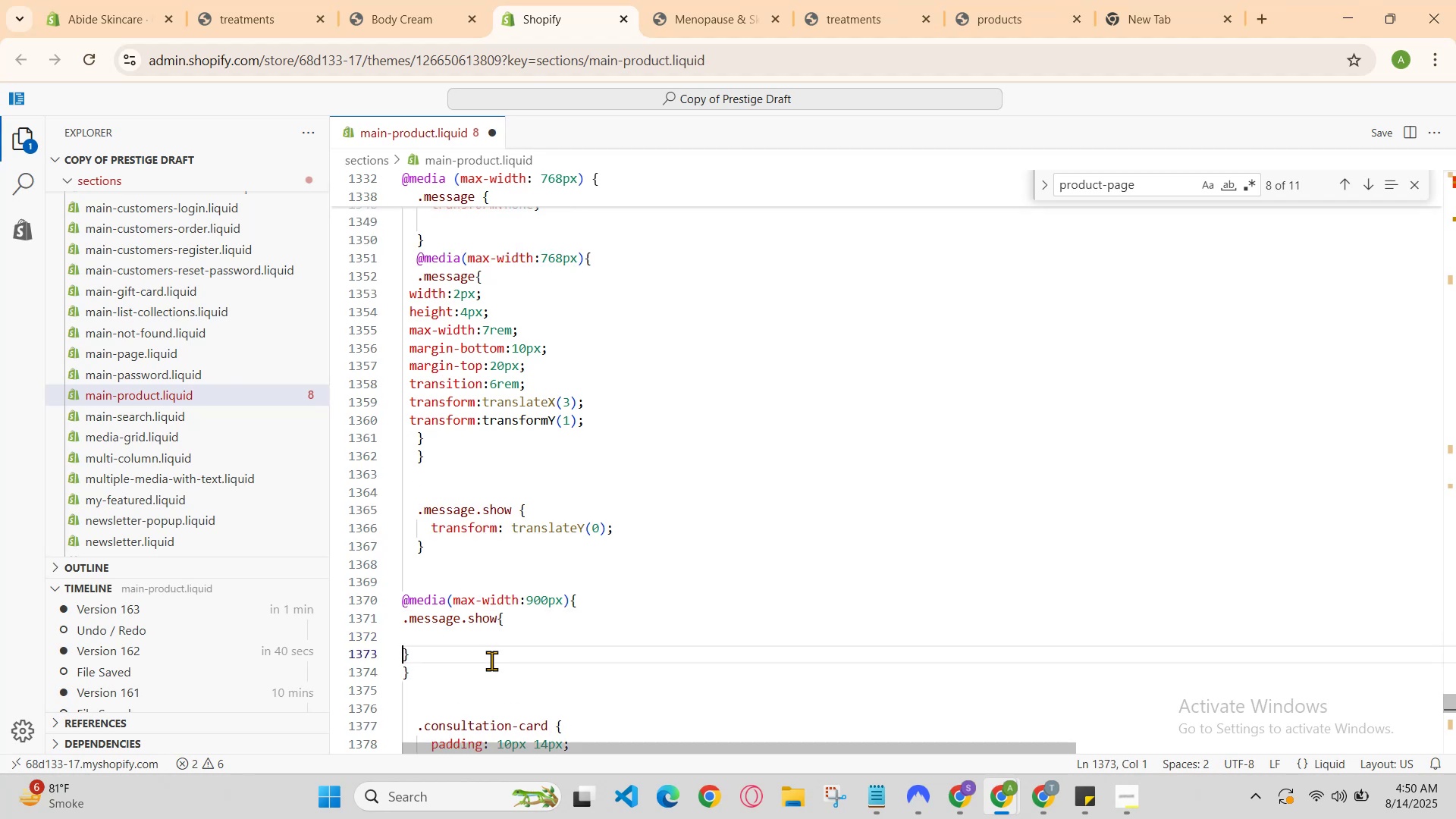 
key(ArrowUp)
 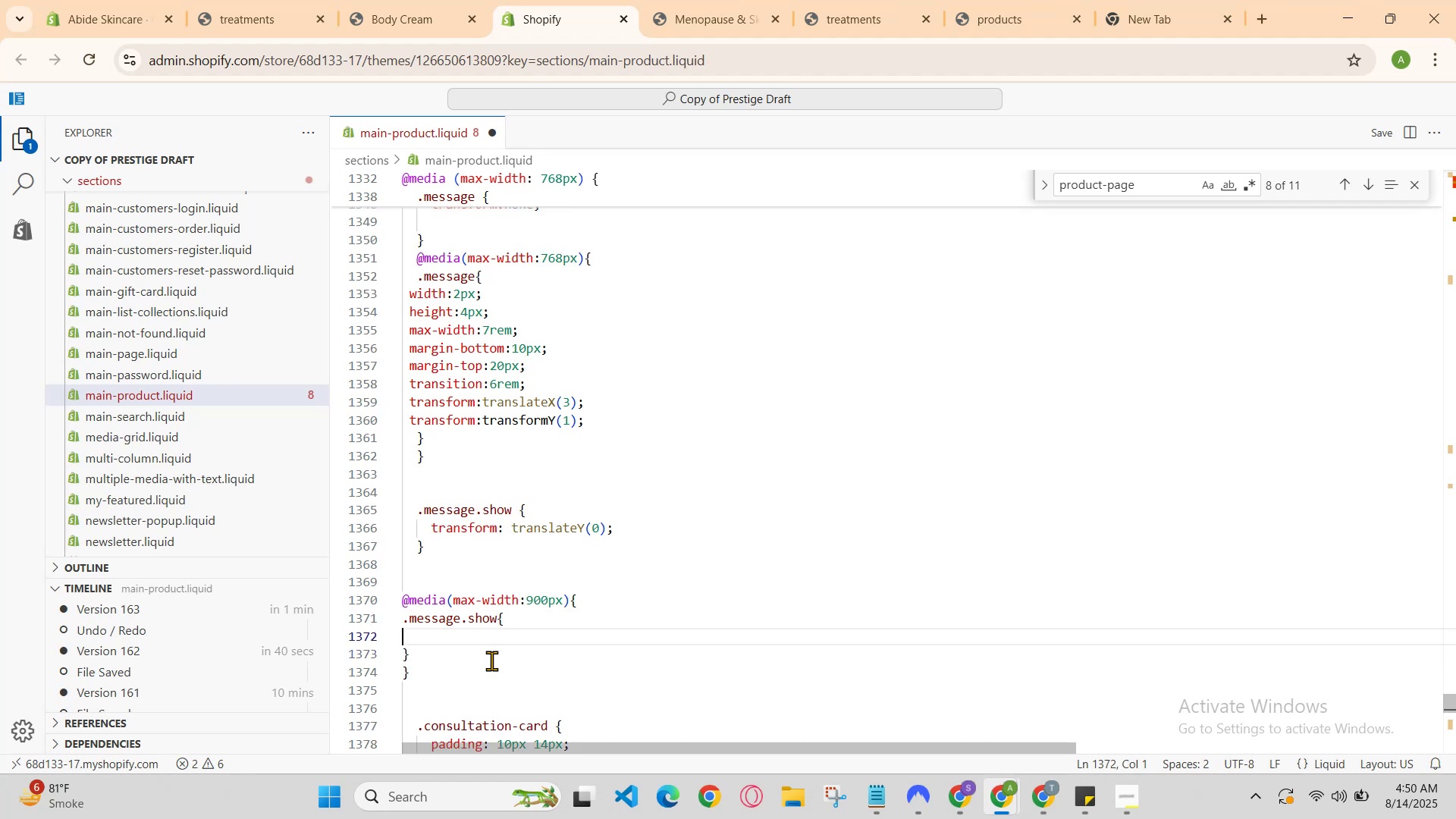 
key(ArrowRight)
 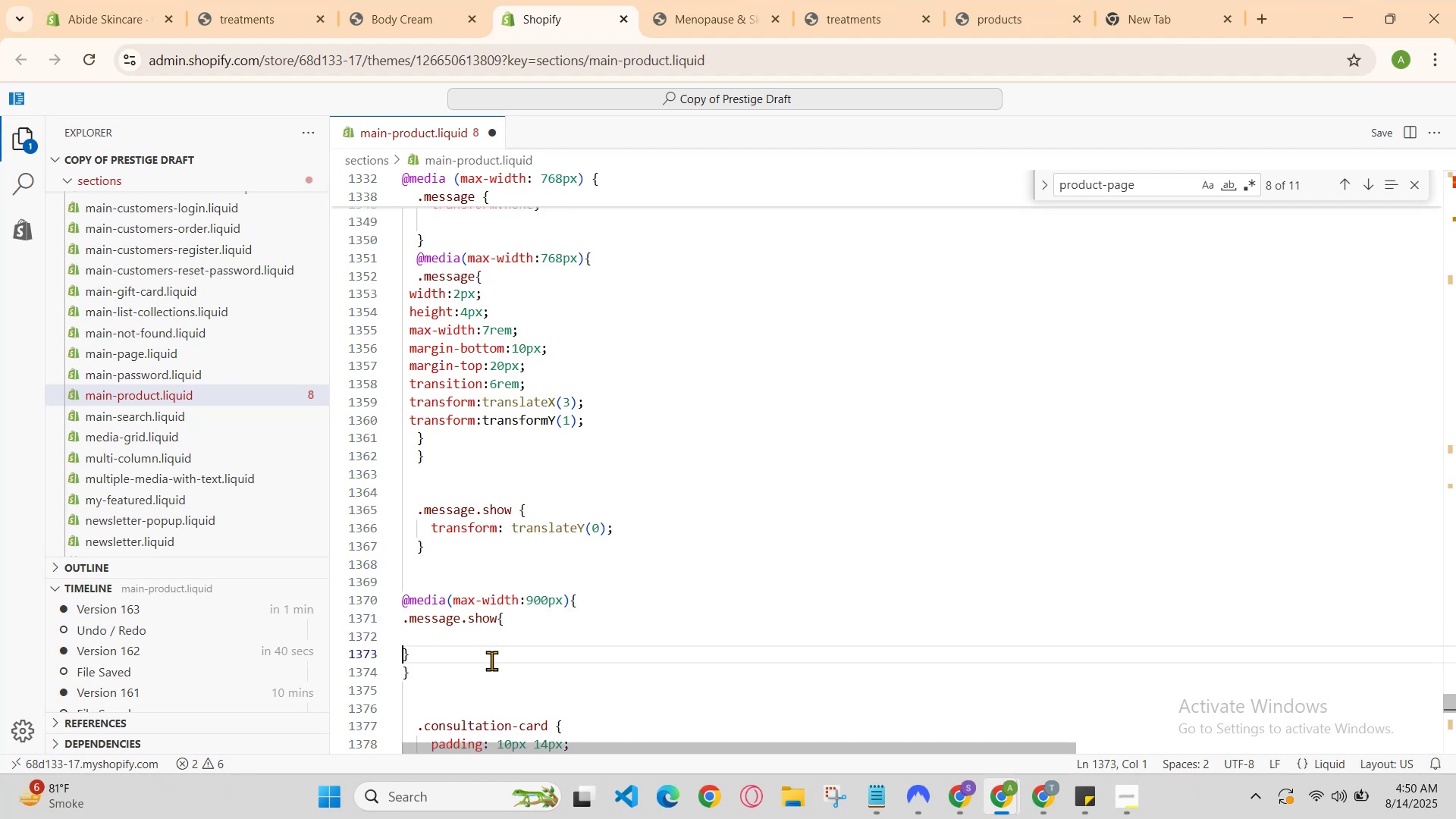 
key(ArrowUp)
 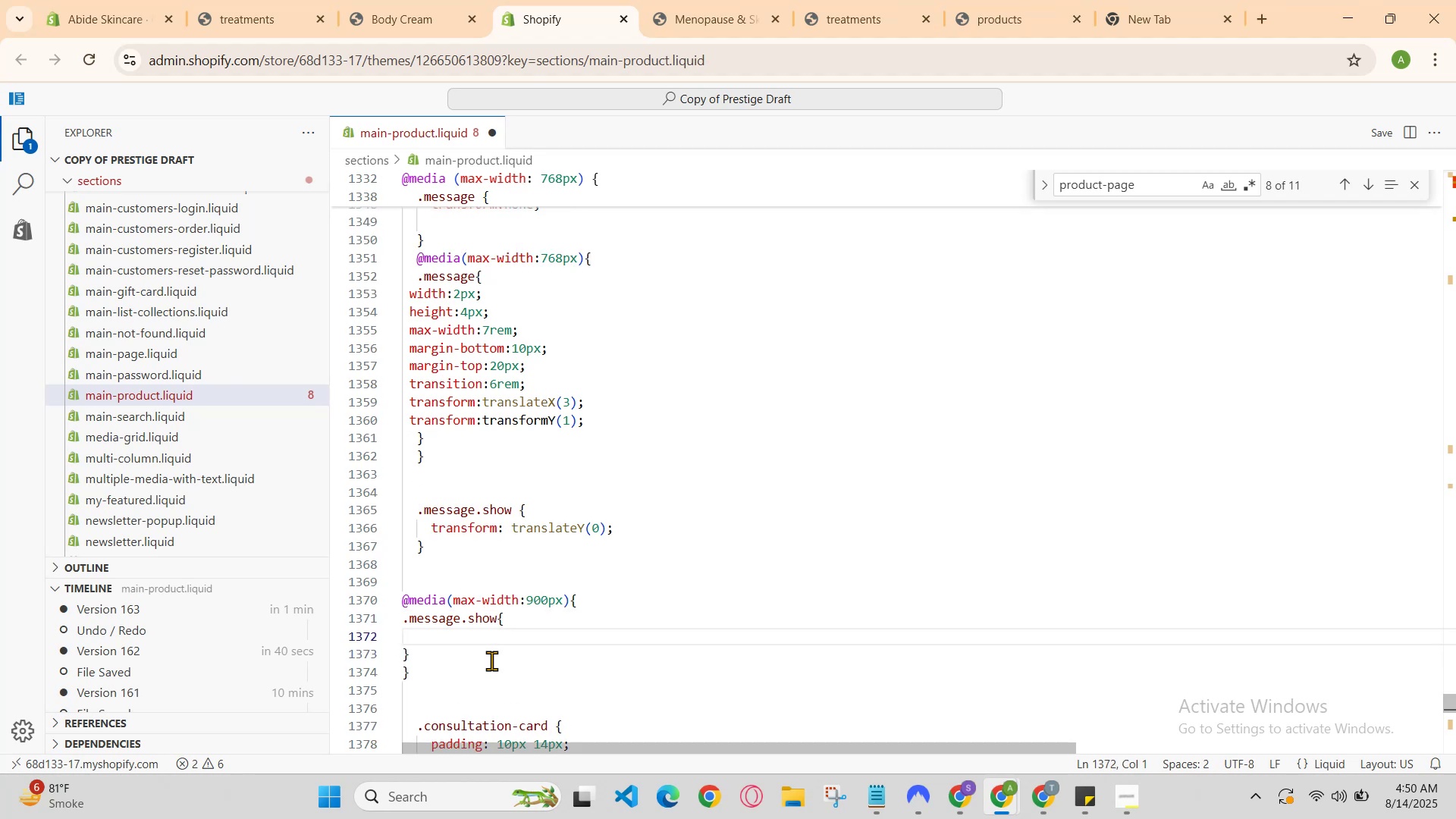 
type( trans)
 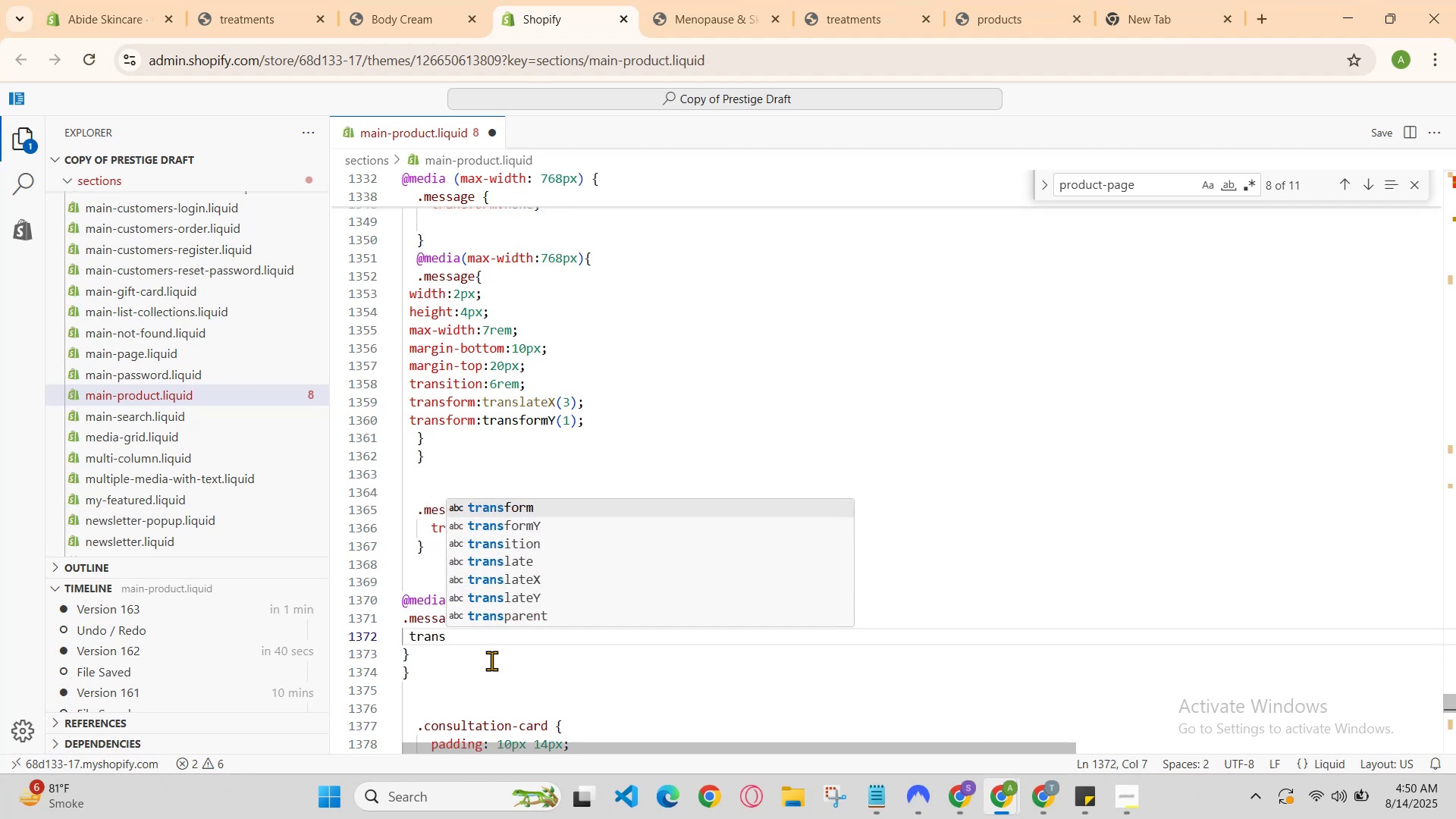 
key(Enter)
 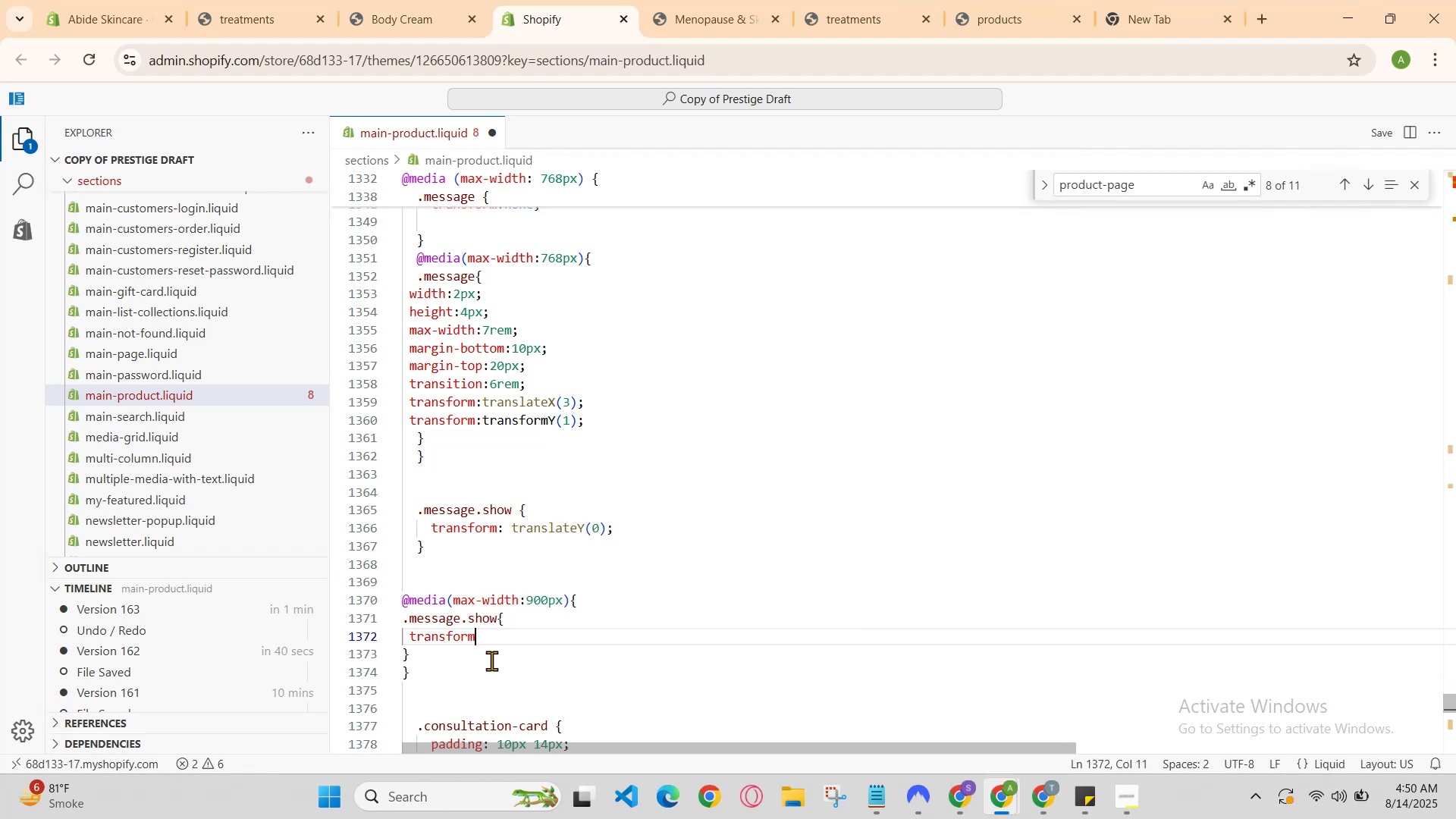 
type(: trans)
 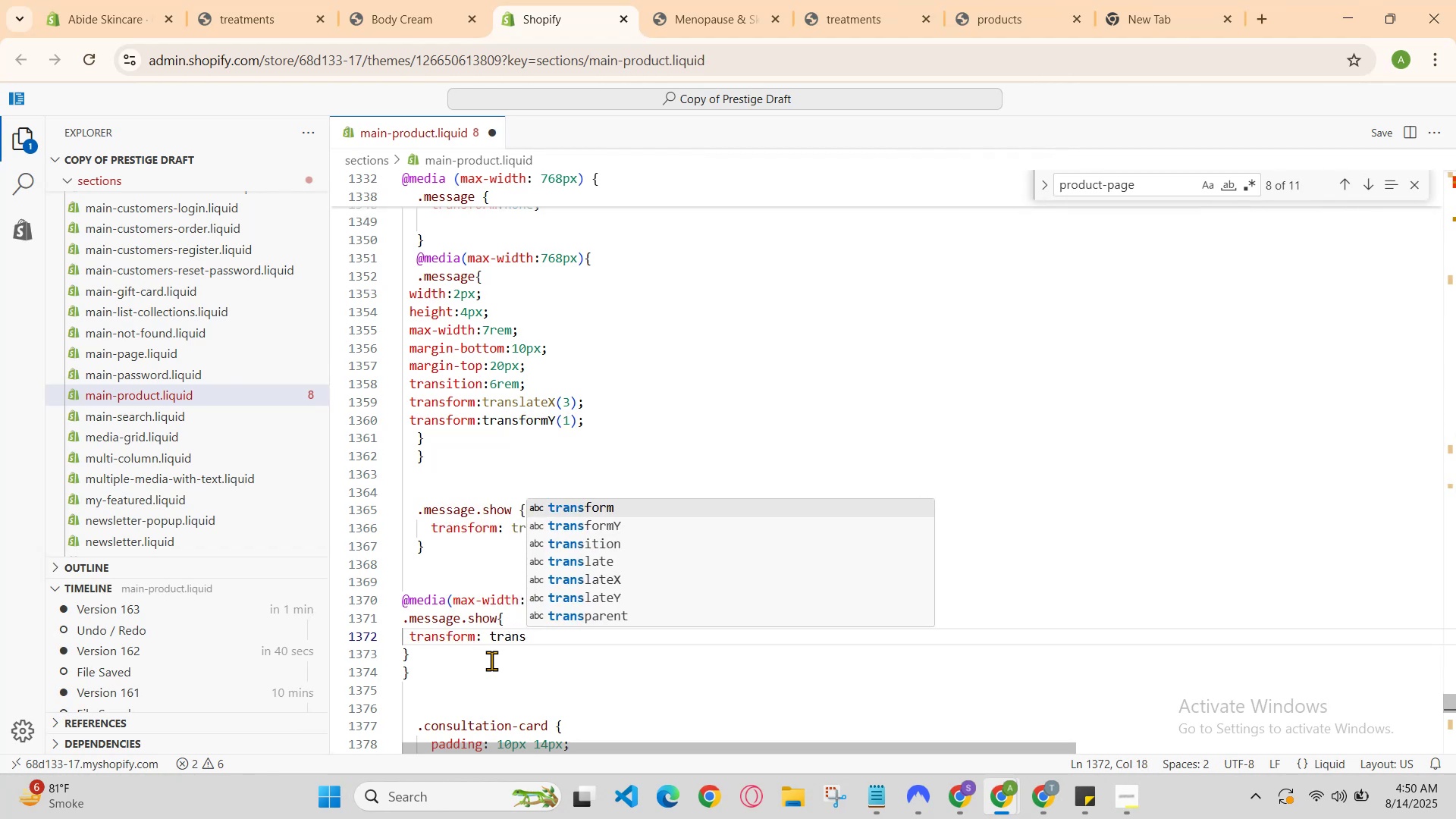 
key(Enter)
 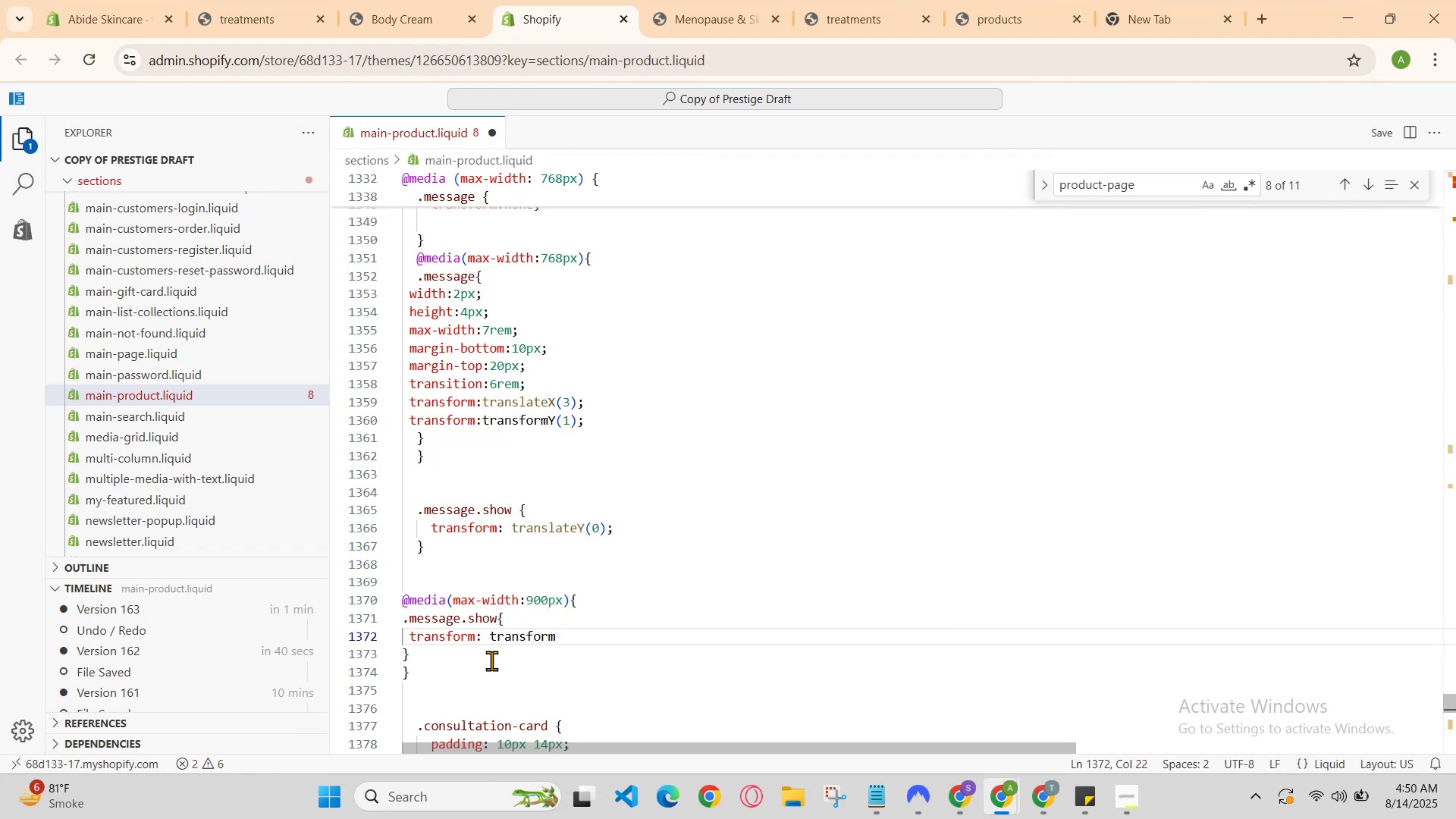 
type(X(3)
 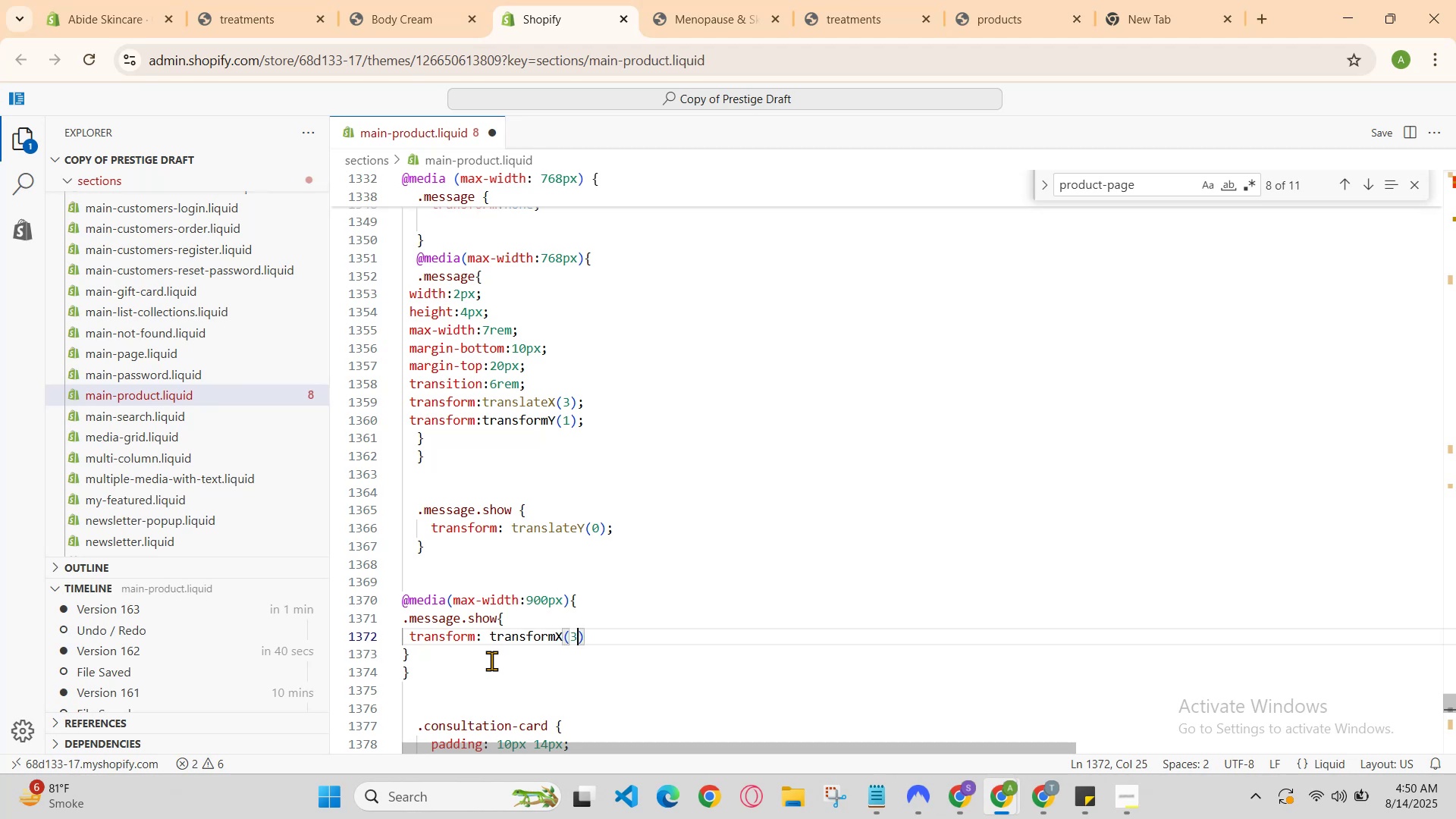 
key(ArrowRight)
 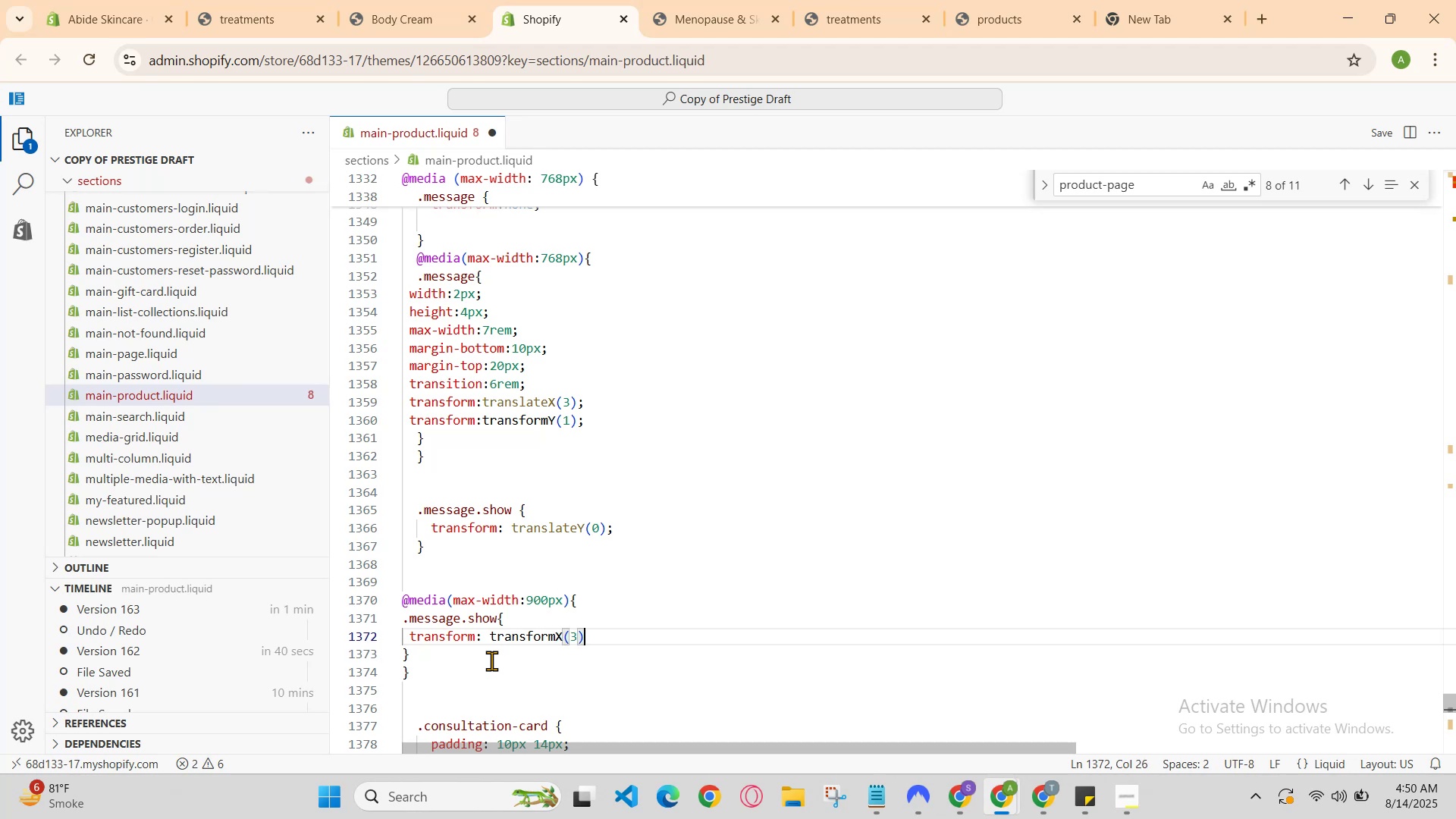 
key(Enter)
 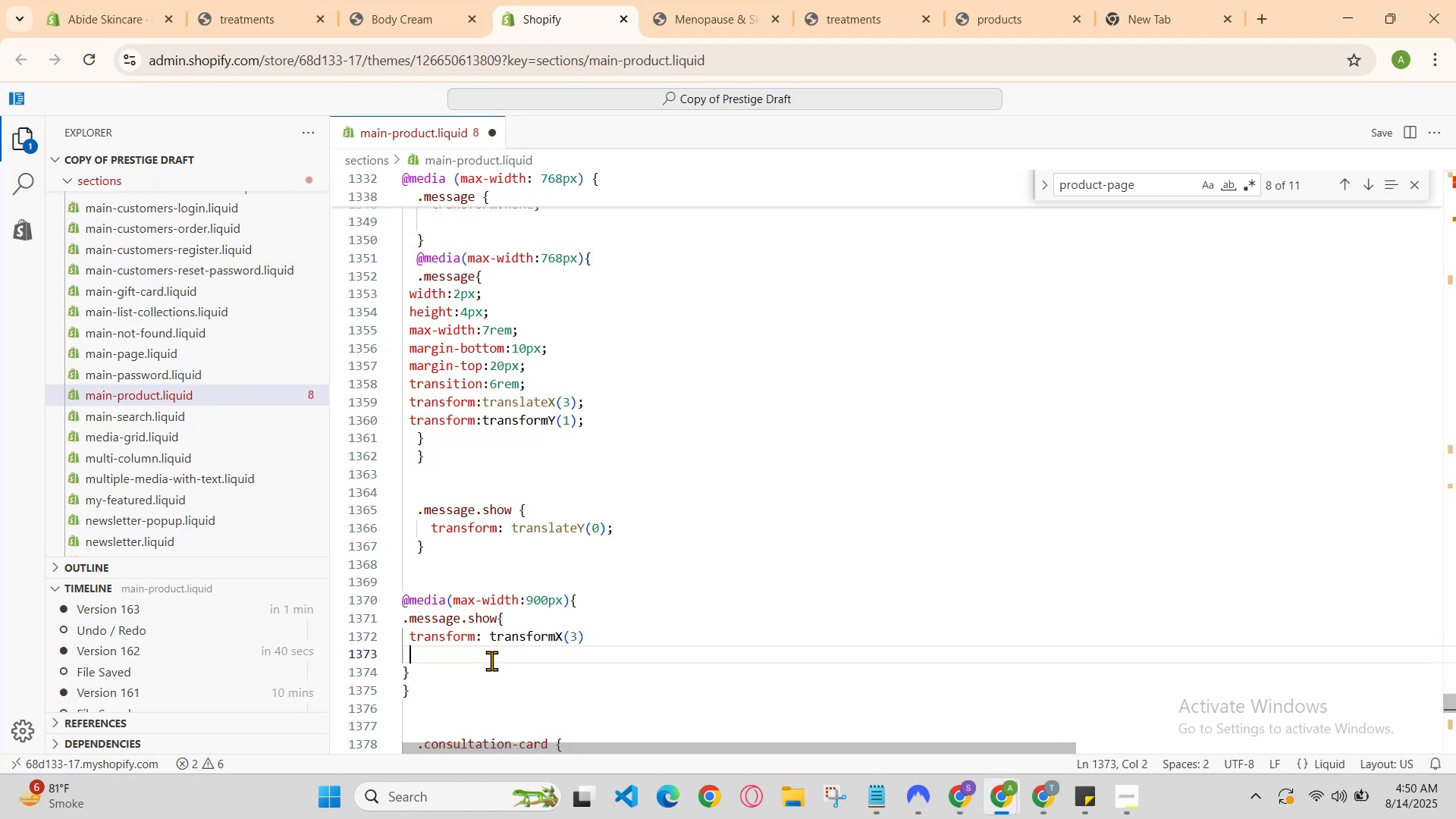 
type(transform: transformY(4)
 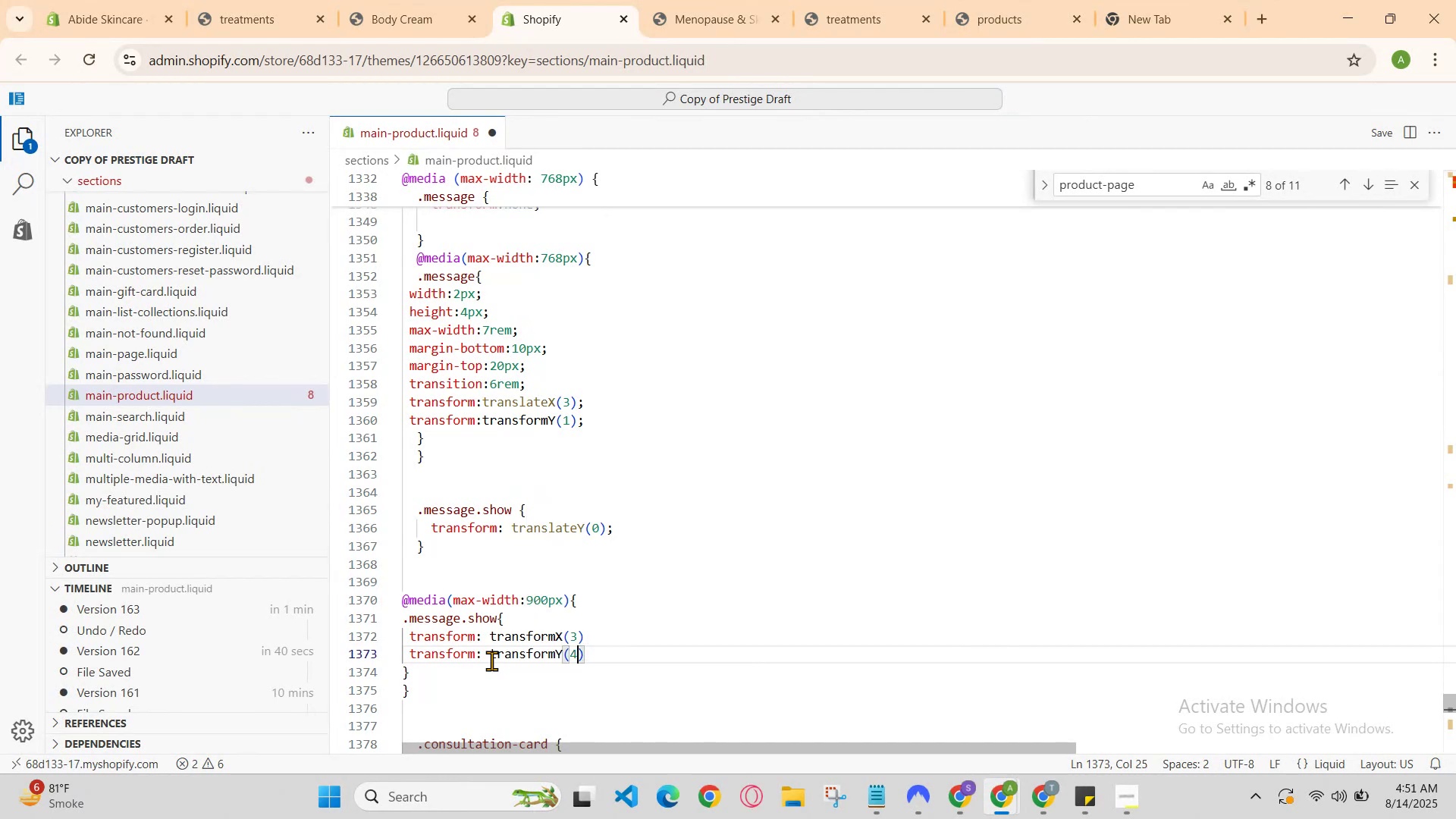 
key(ArrowUp)
 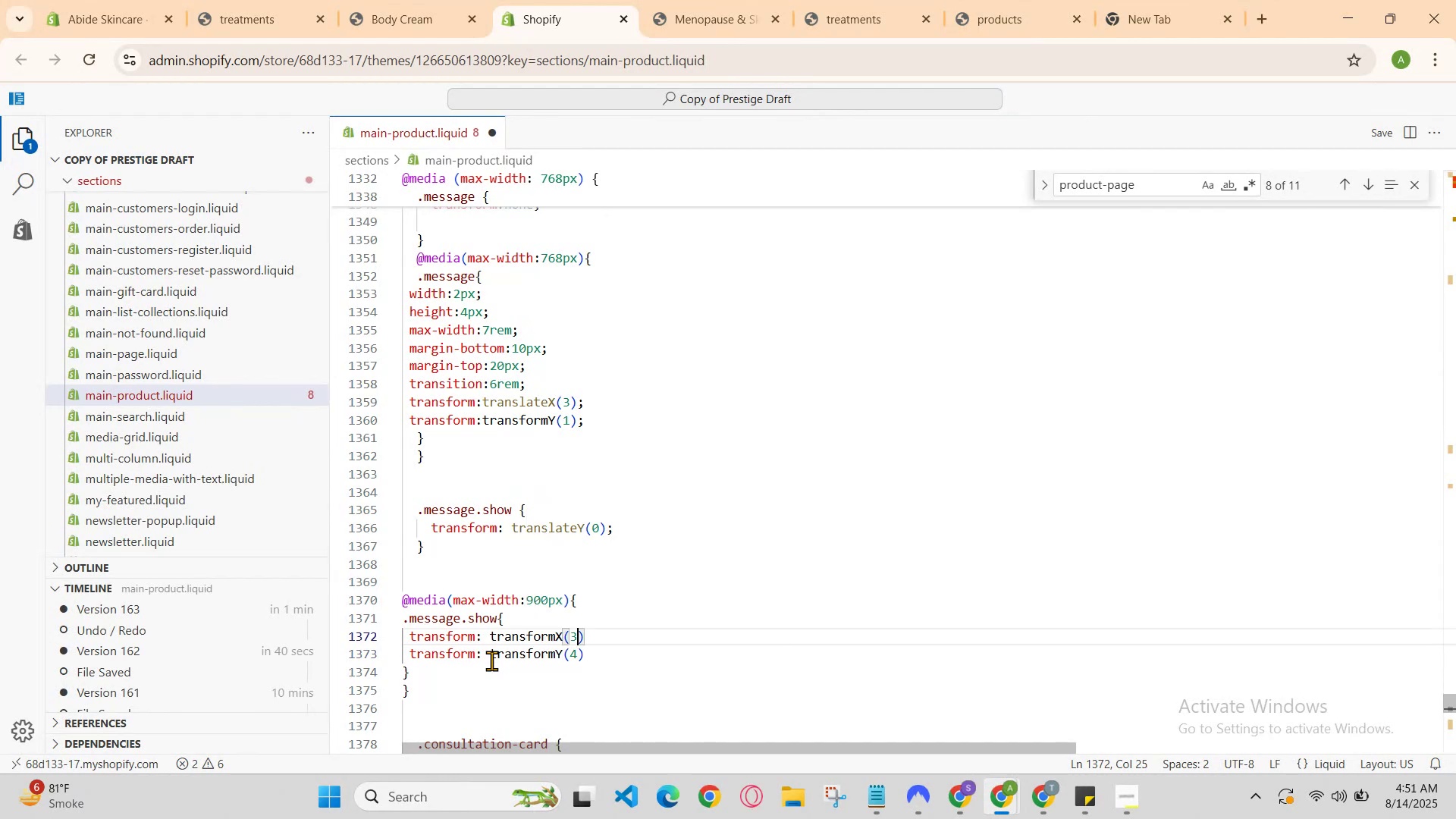 
key(ArrowRight)
 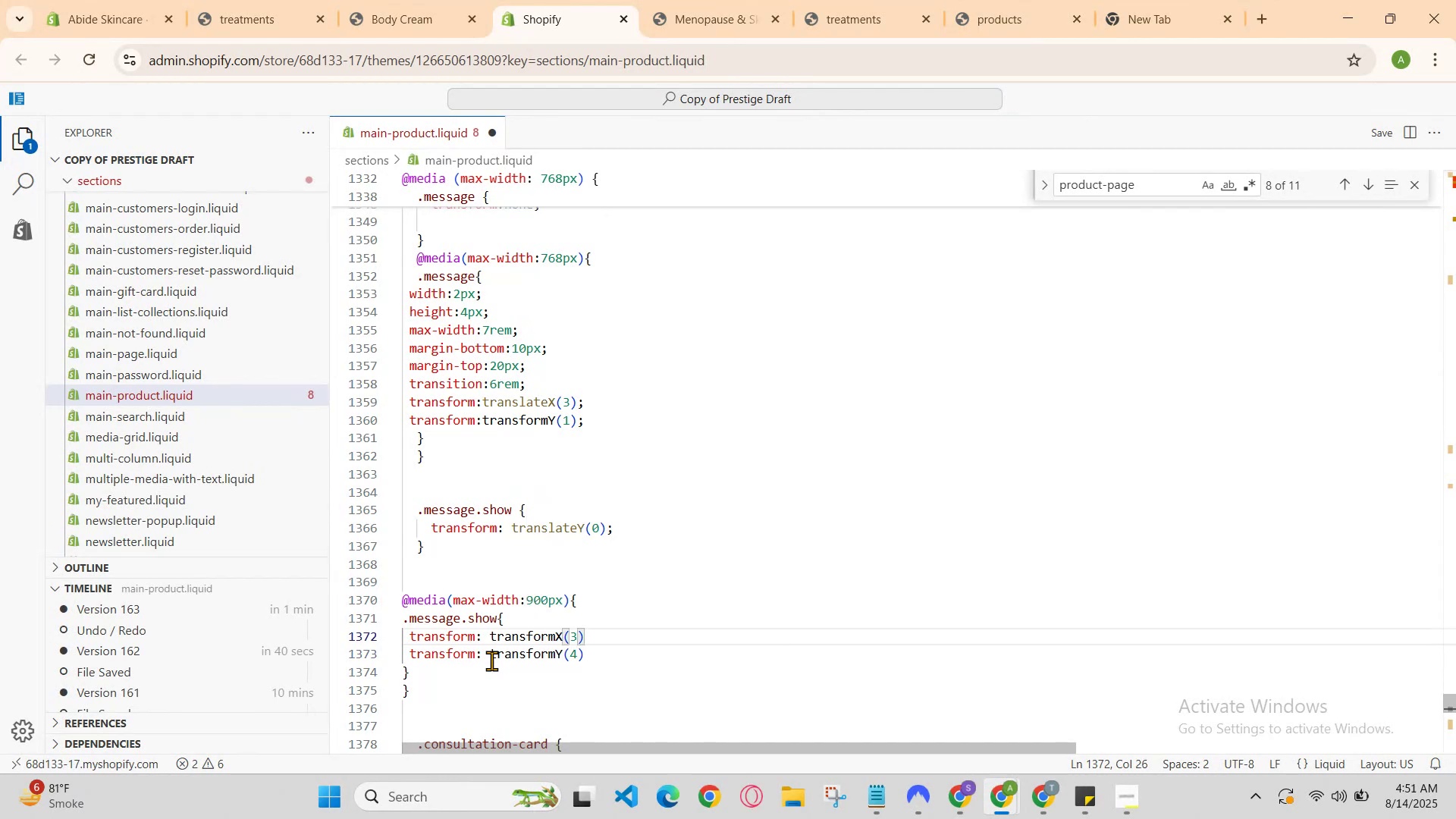 
key(Semicolon)
 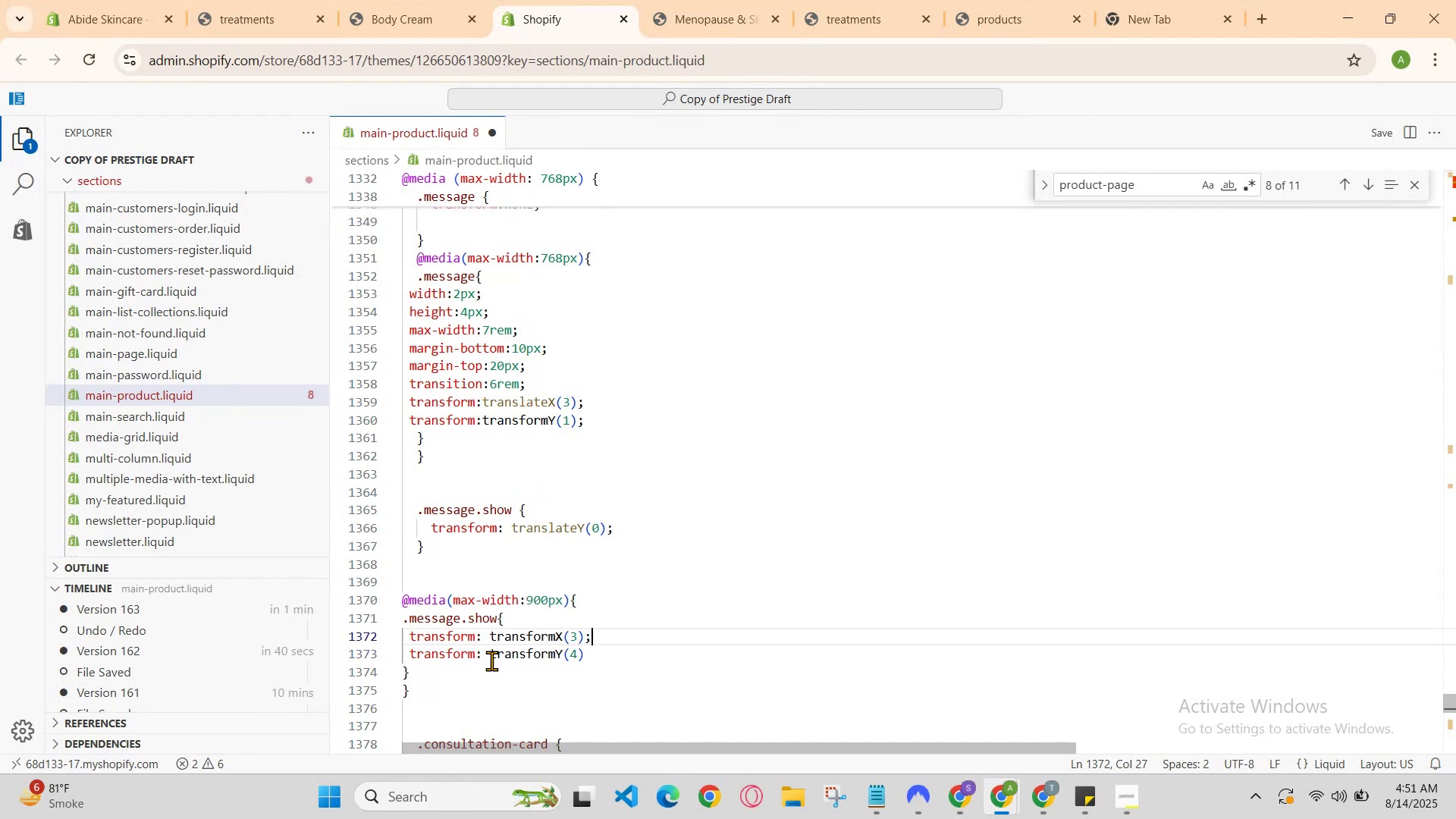 
key(ArrowDown)
 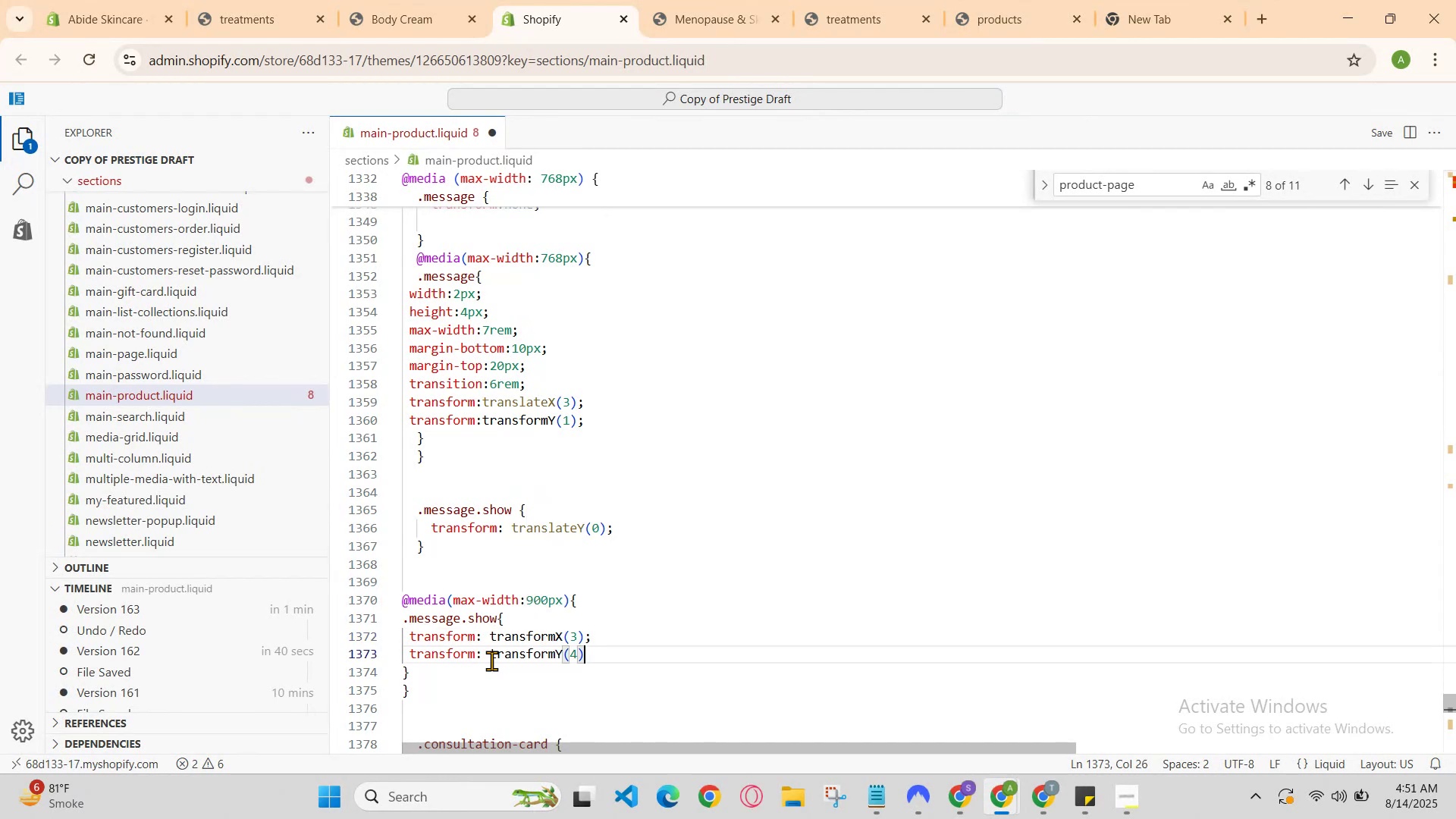 
key(Semicolon)
 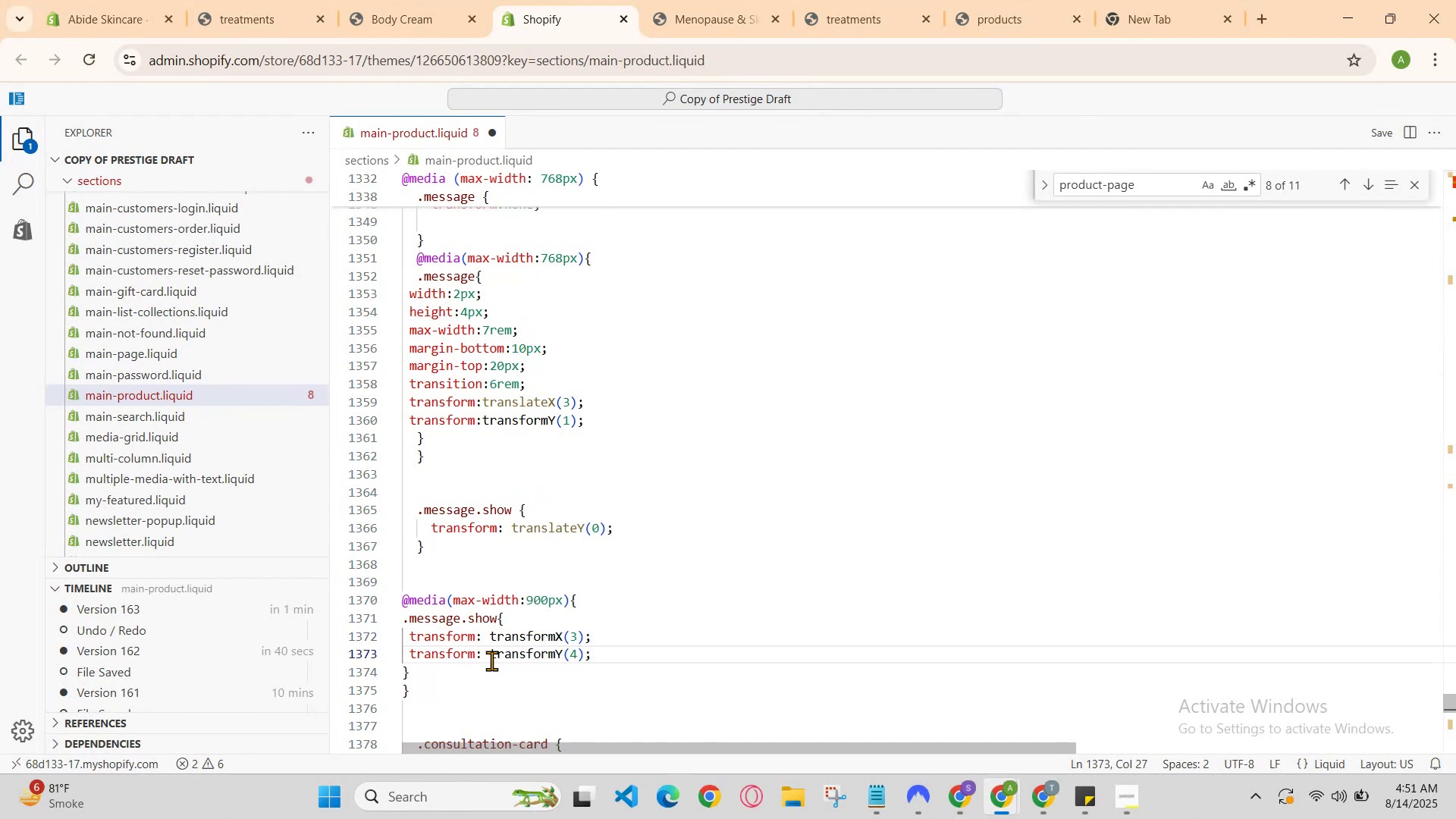 
key(Enter)
 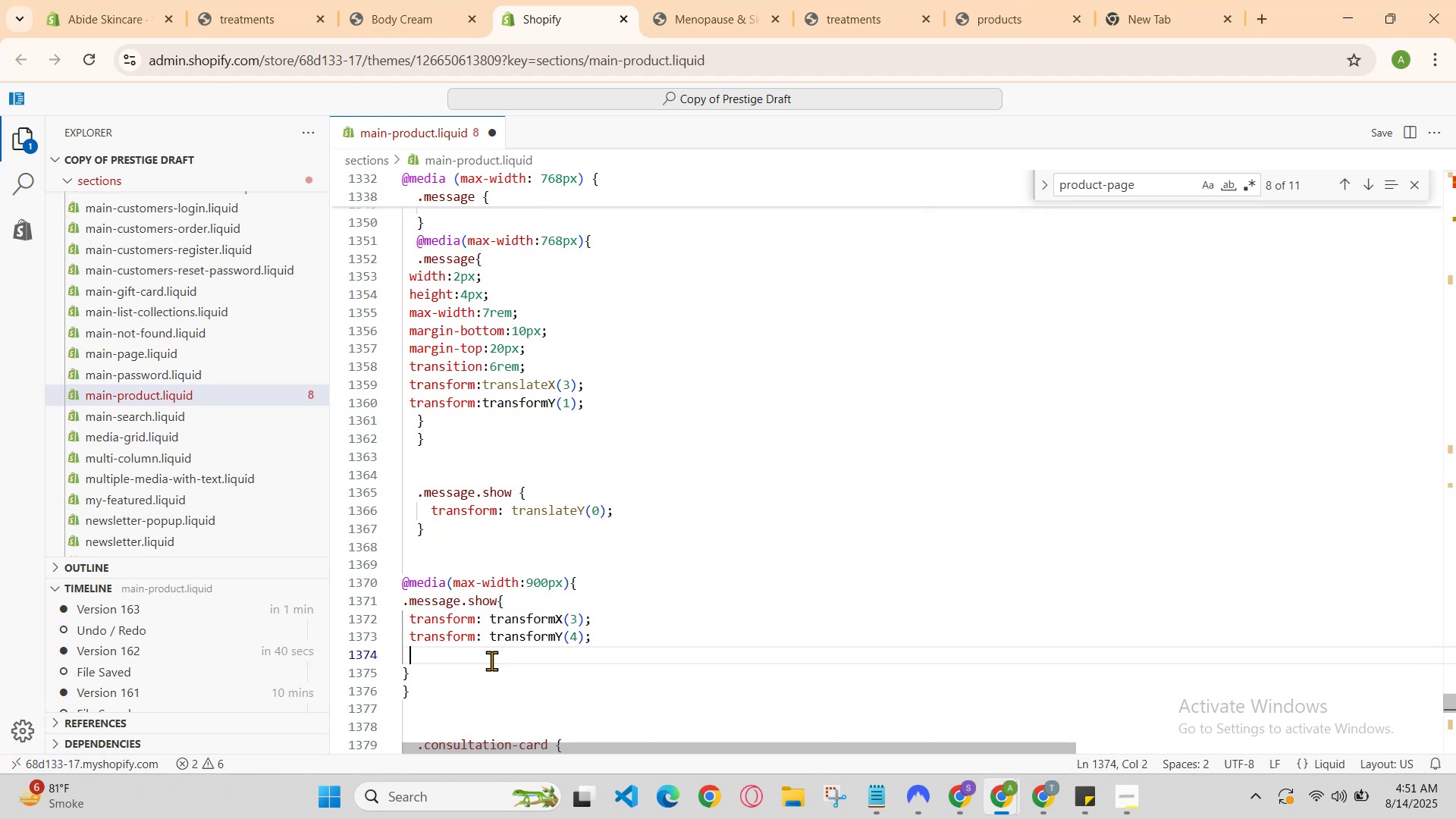 
type(width:3rem;)
 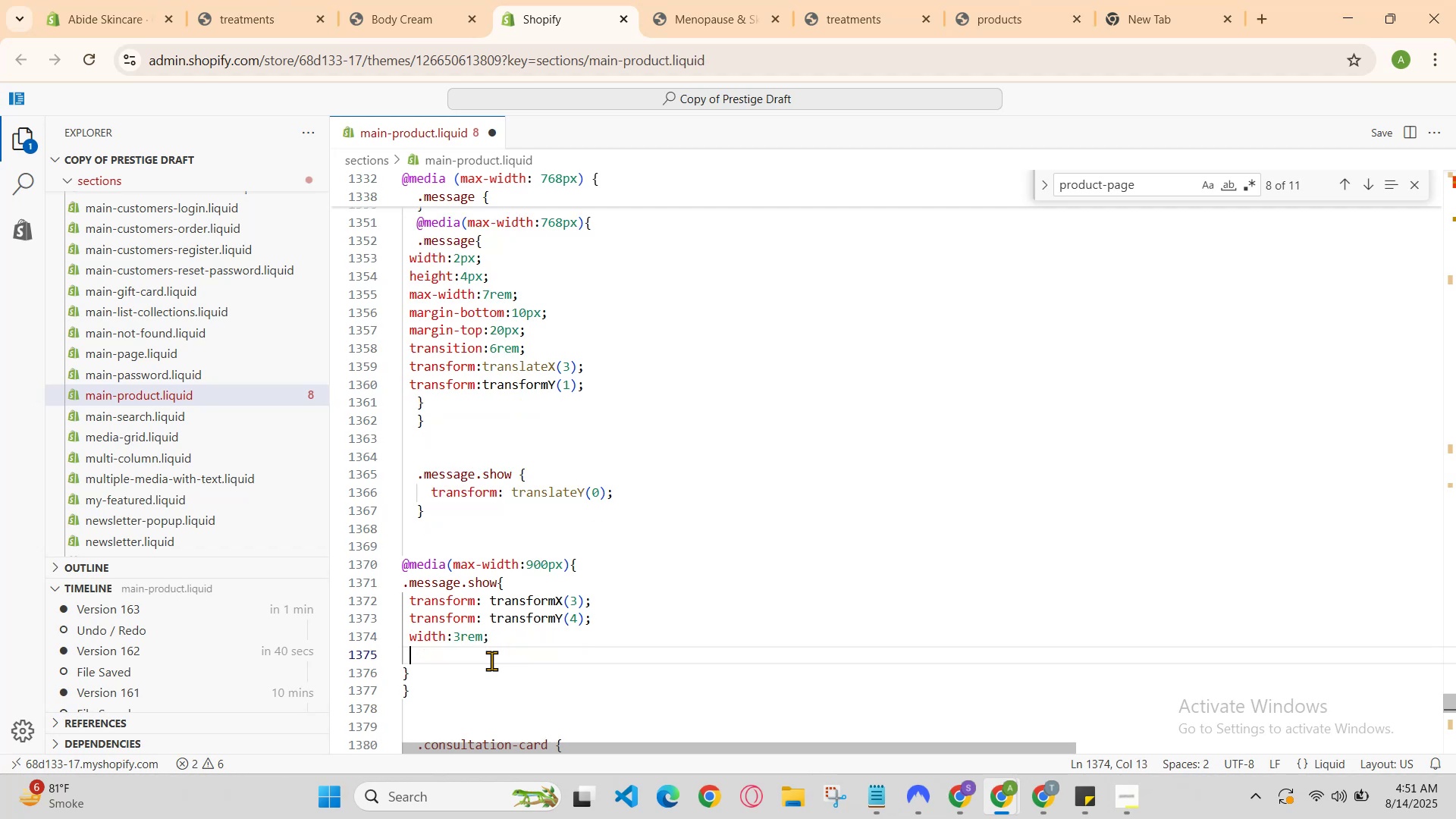 
 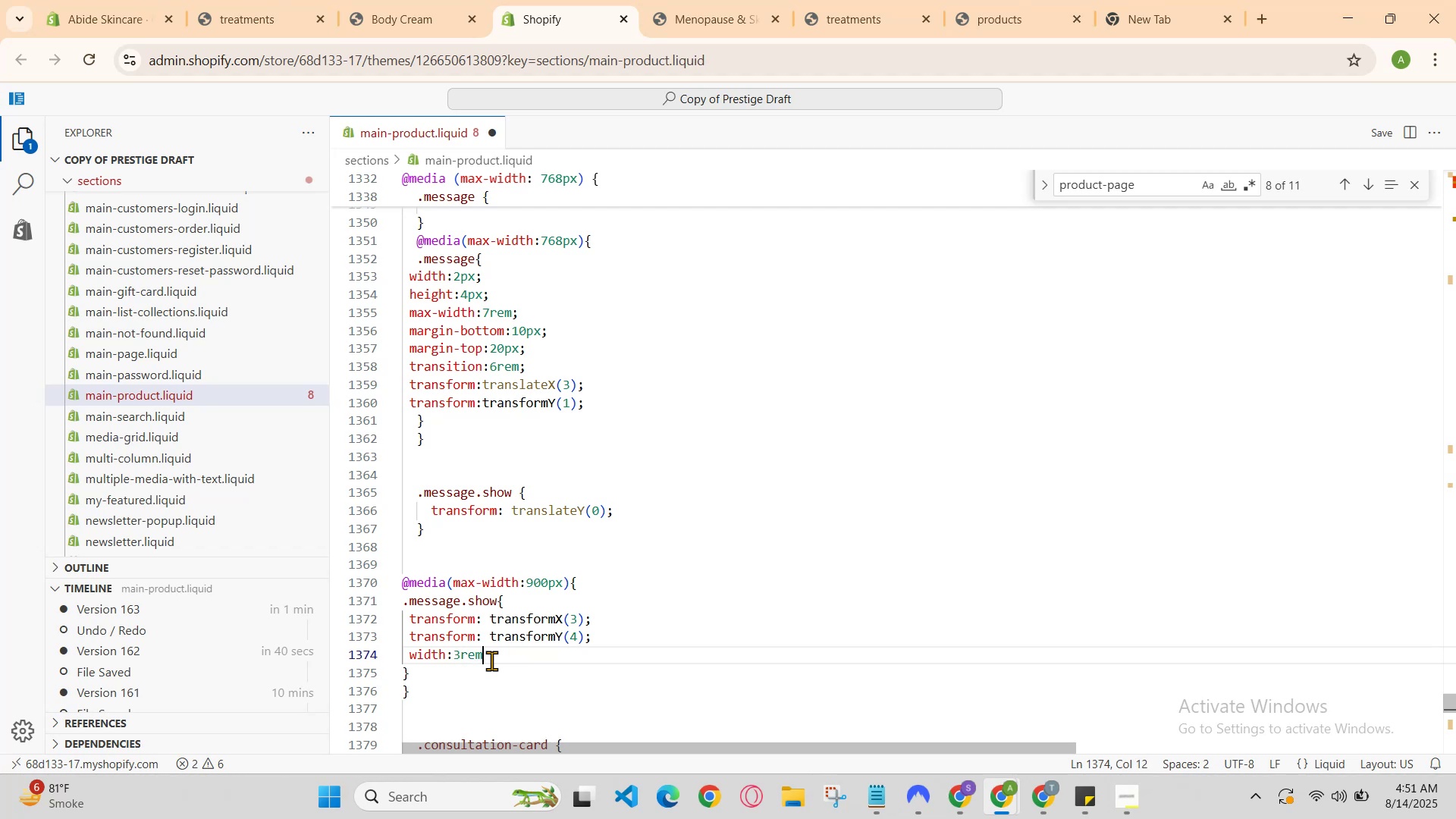 
key(Enter)
 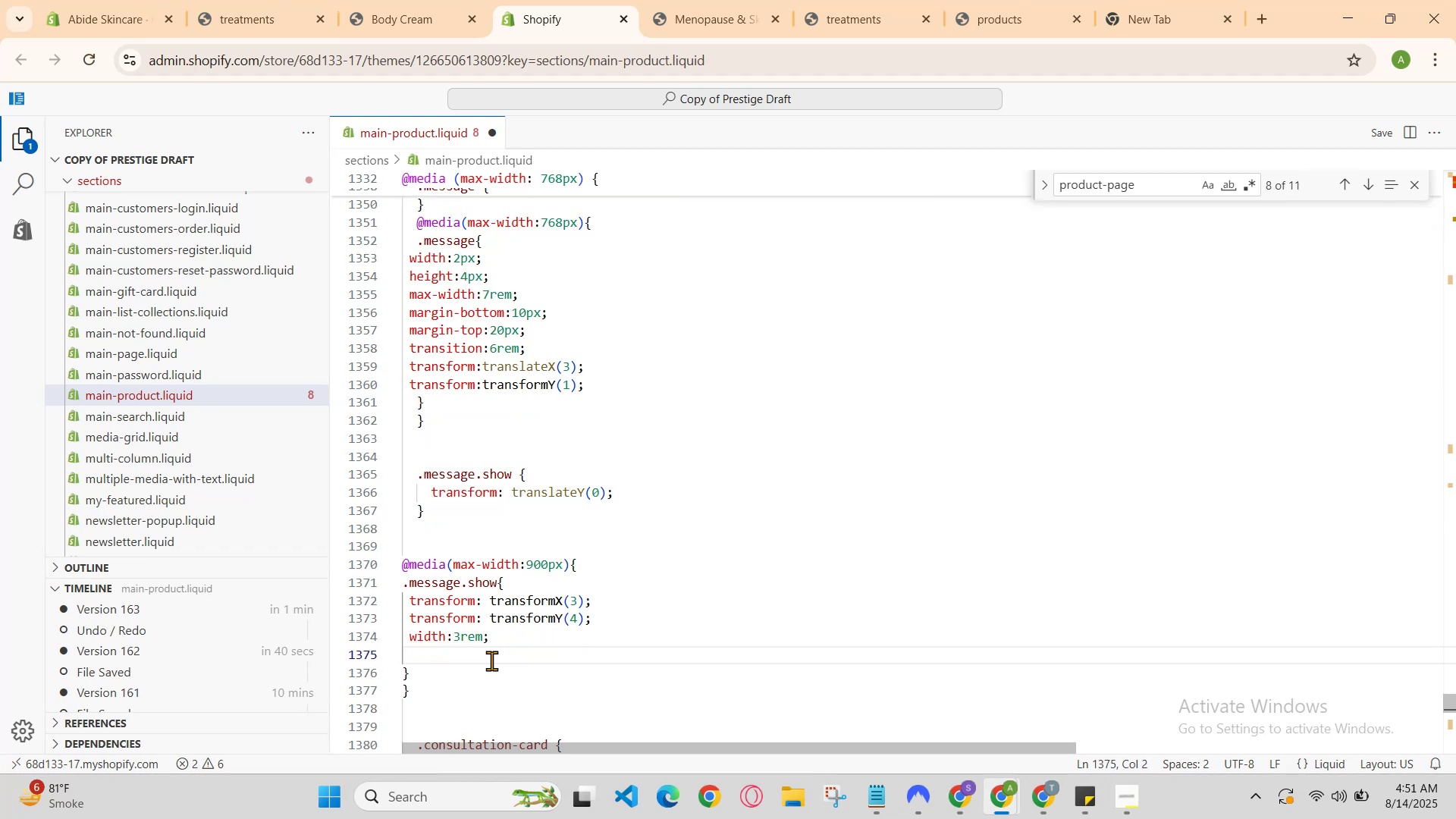 
type(height:5rem;)
 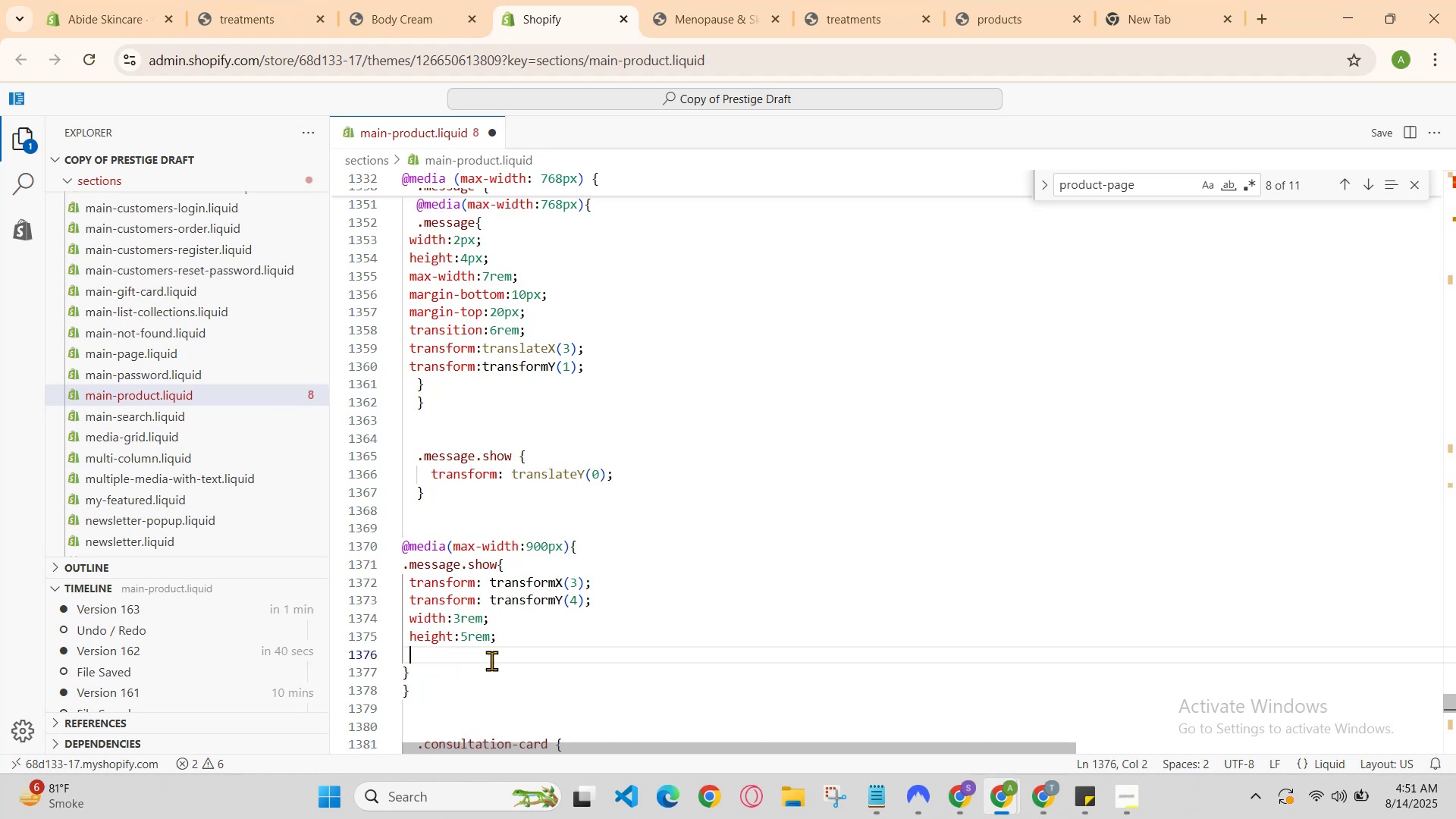 
 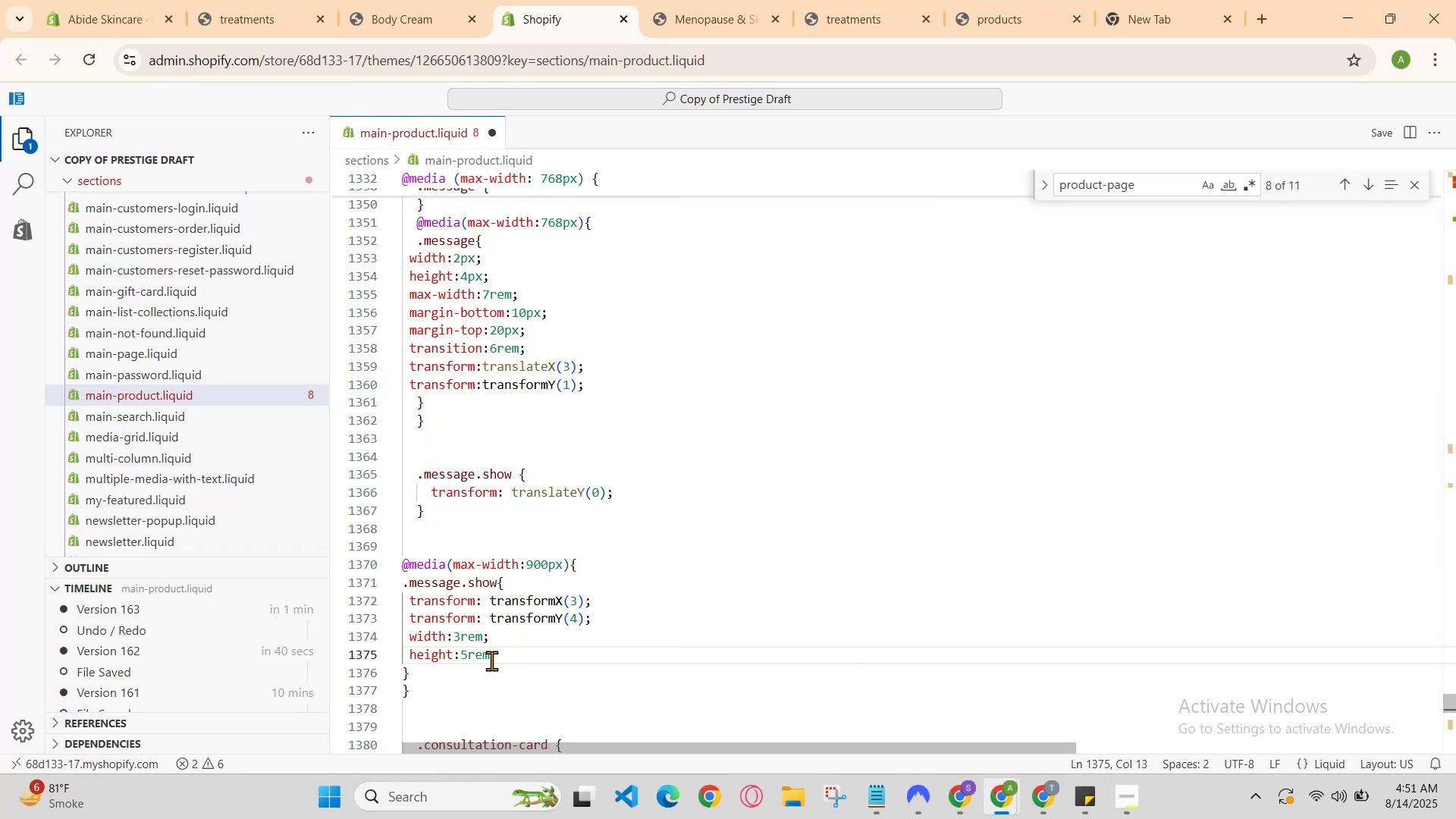 
key(Enter)
 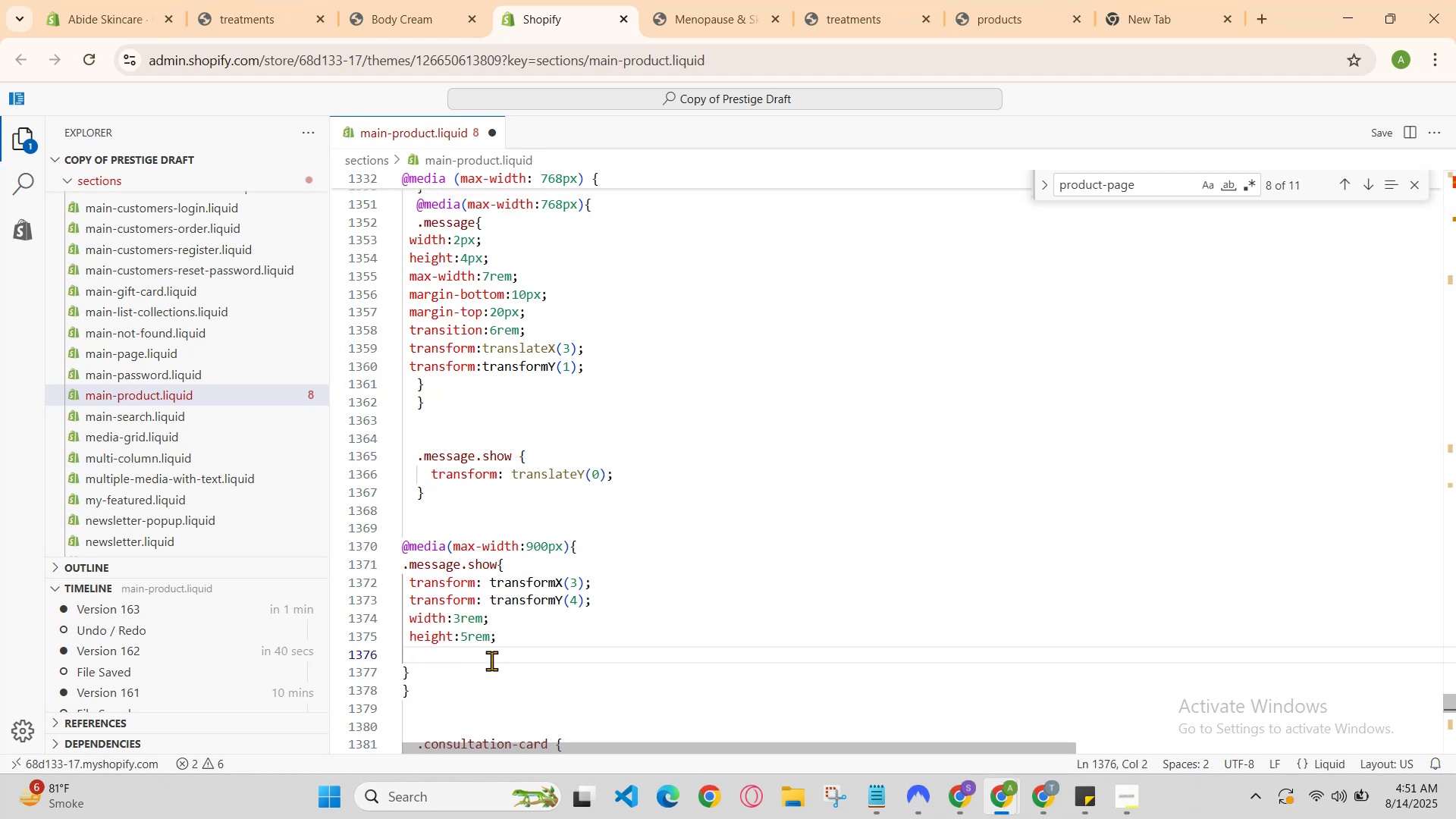 
type(margin-bottom:5rem )
key(Backspace)
type(;)
 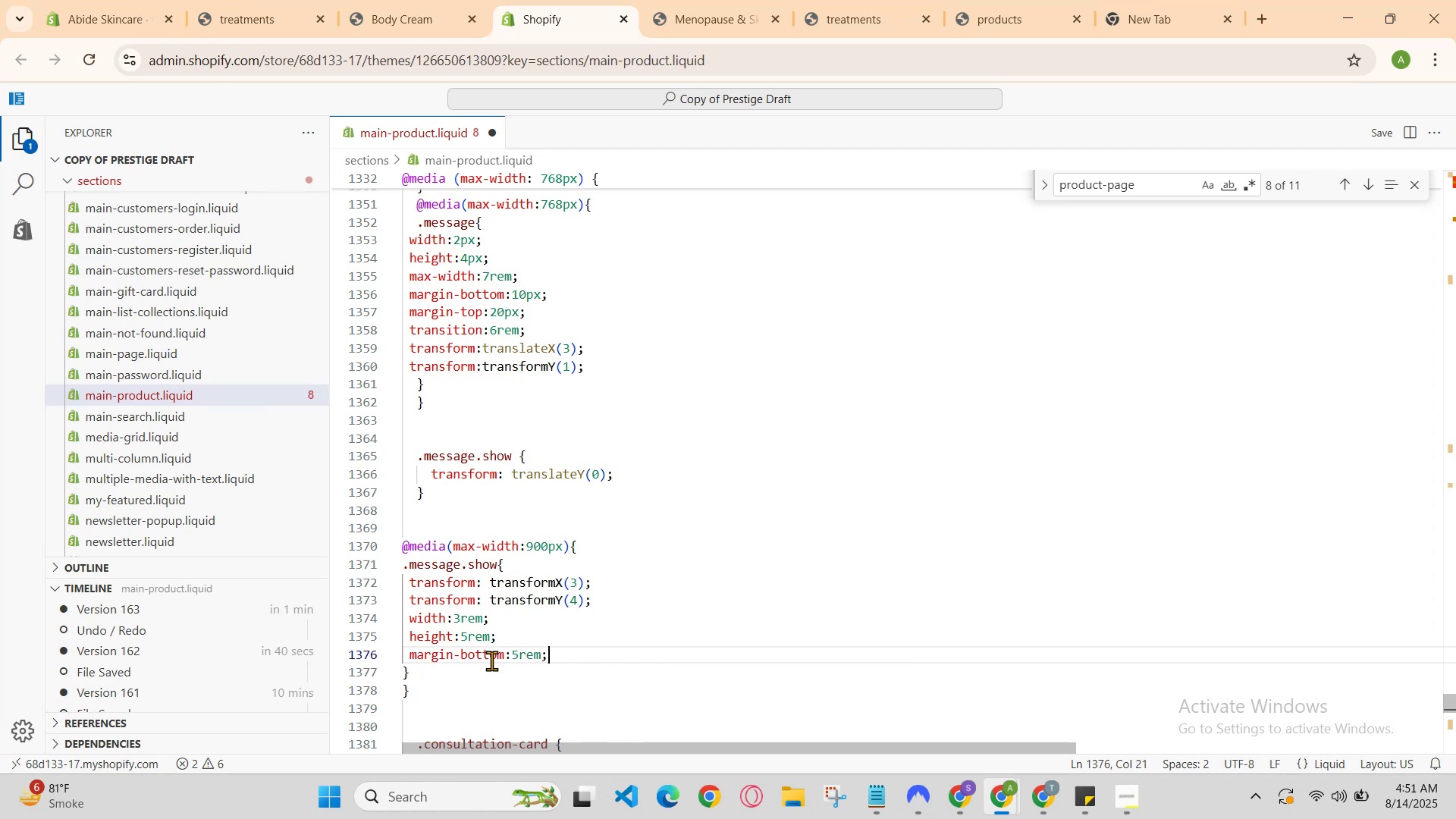 
key(Enter)
 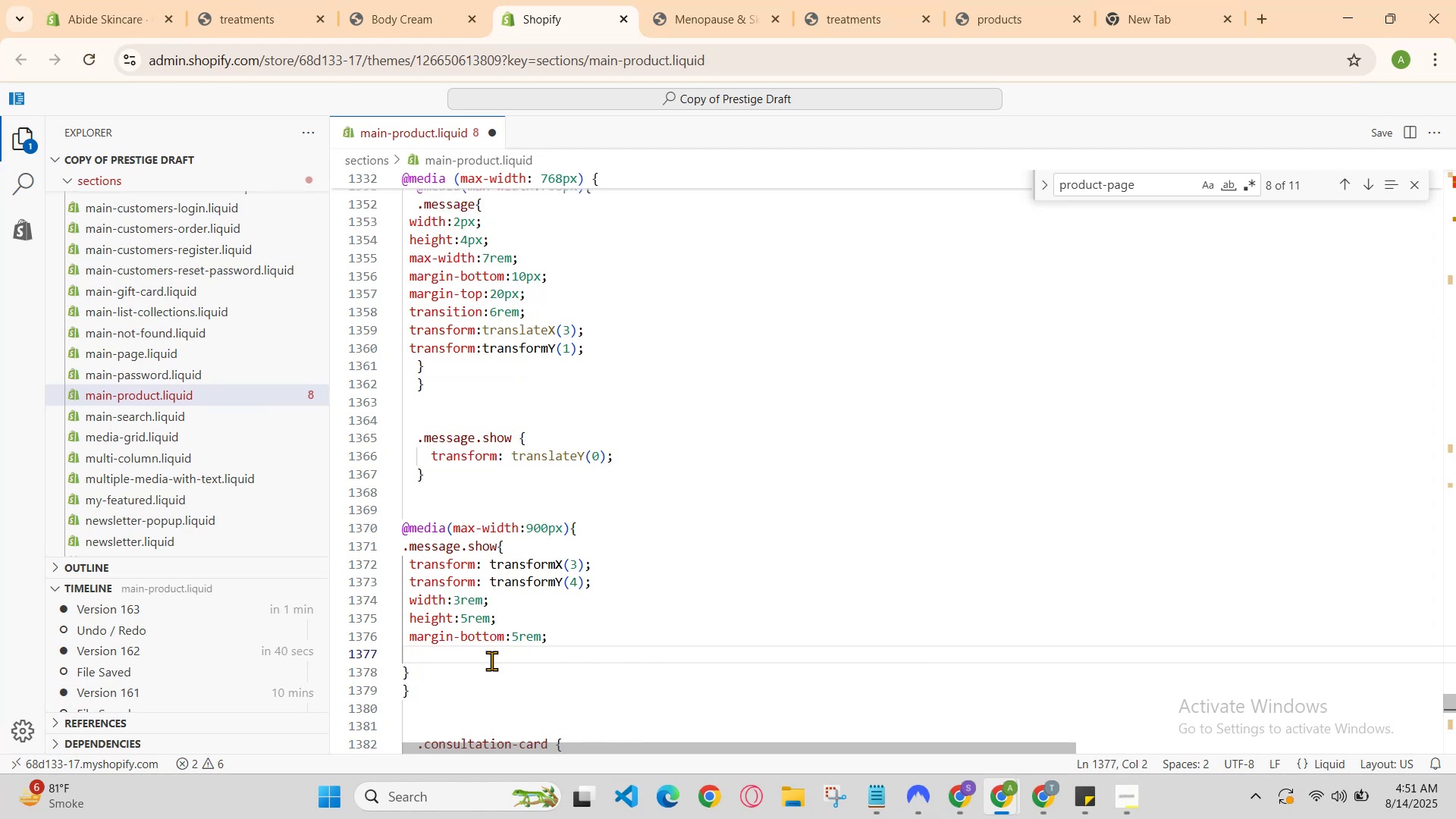 
type(margin-top:6t)
key(Backspace)
type(rem;)
 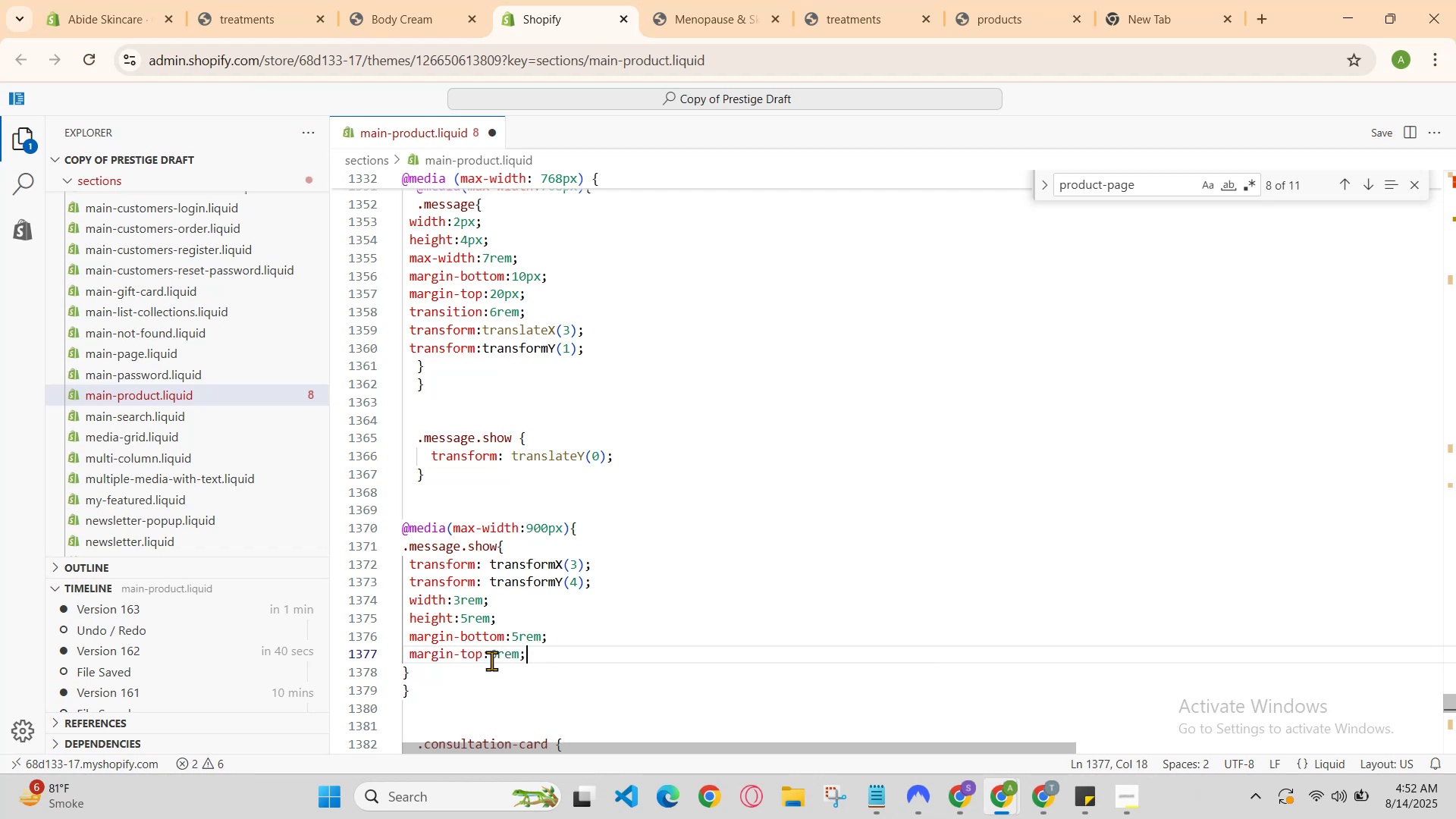 
 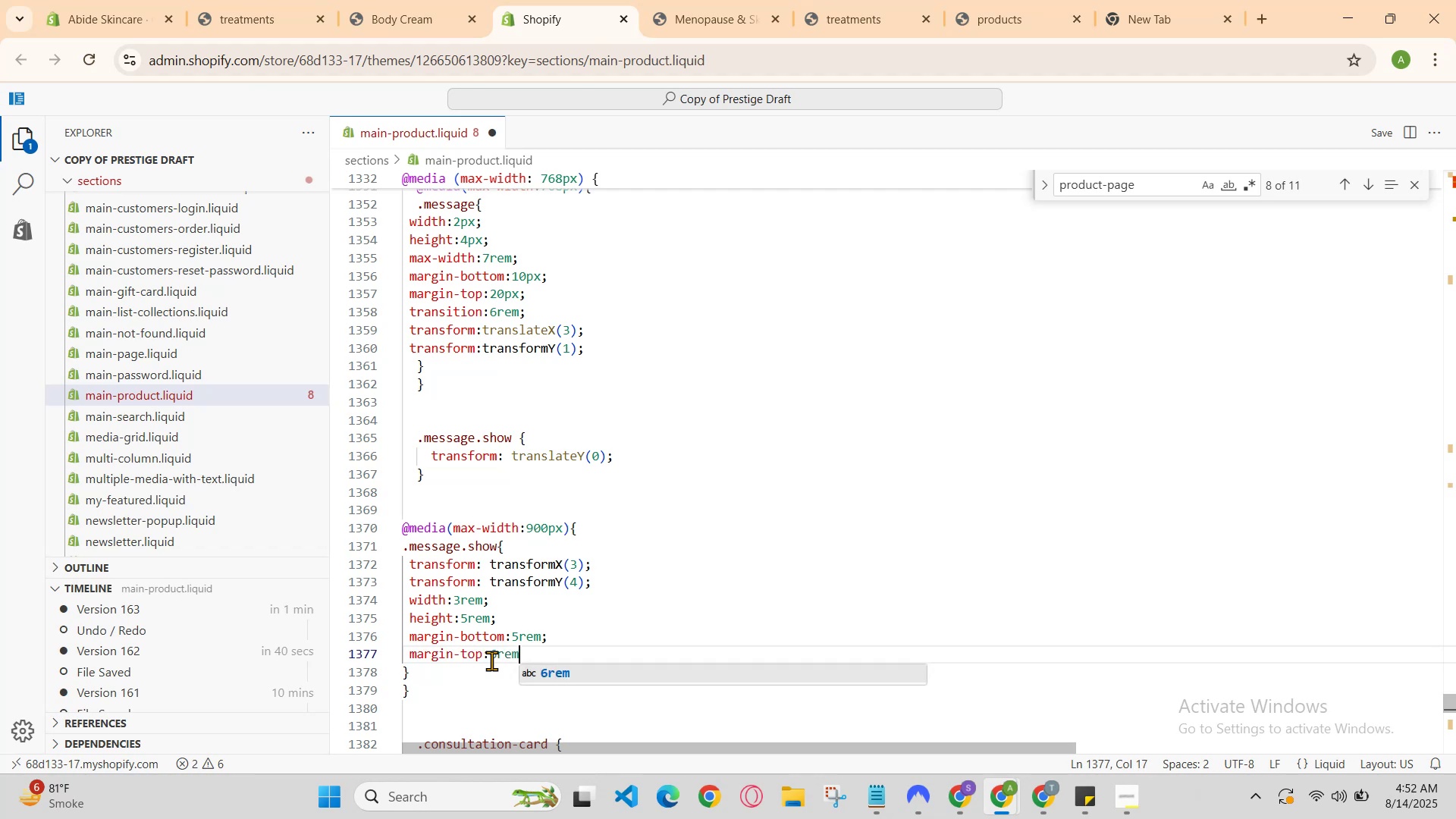 
key(Enter)
 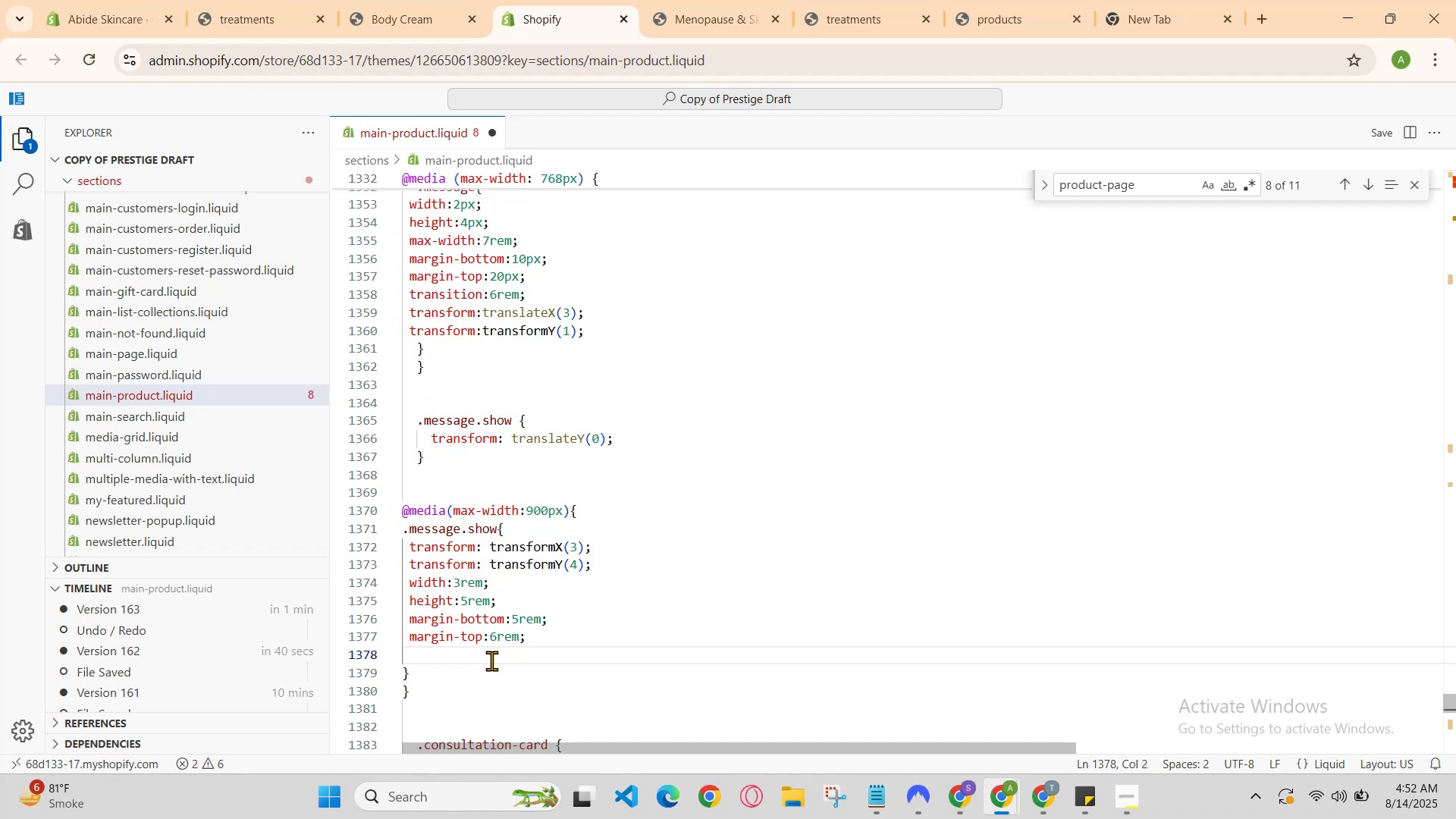 
type(tar)
key(Backspace)
key(Backspace)
type(ransit)
 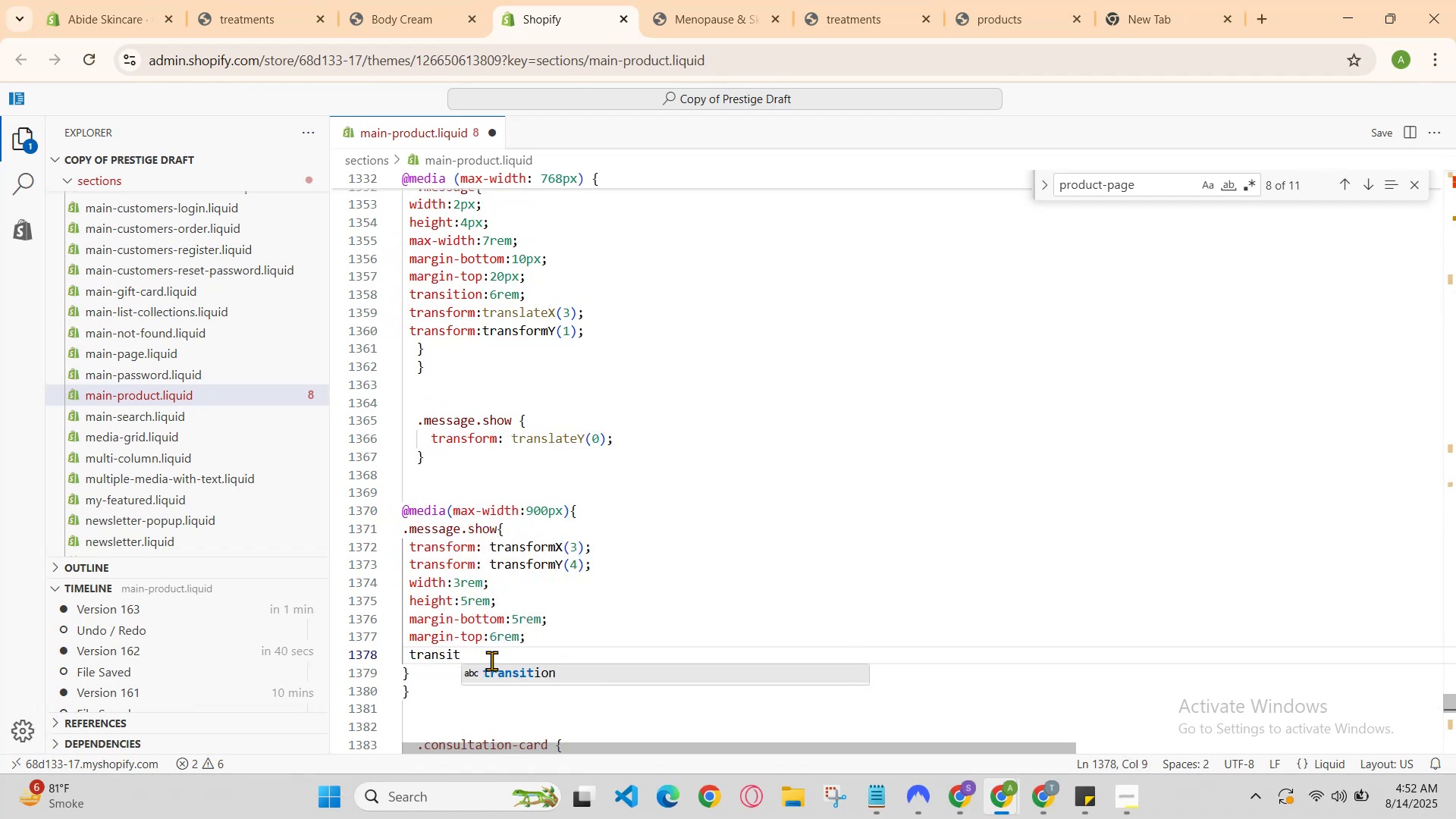 
key(Enter)
 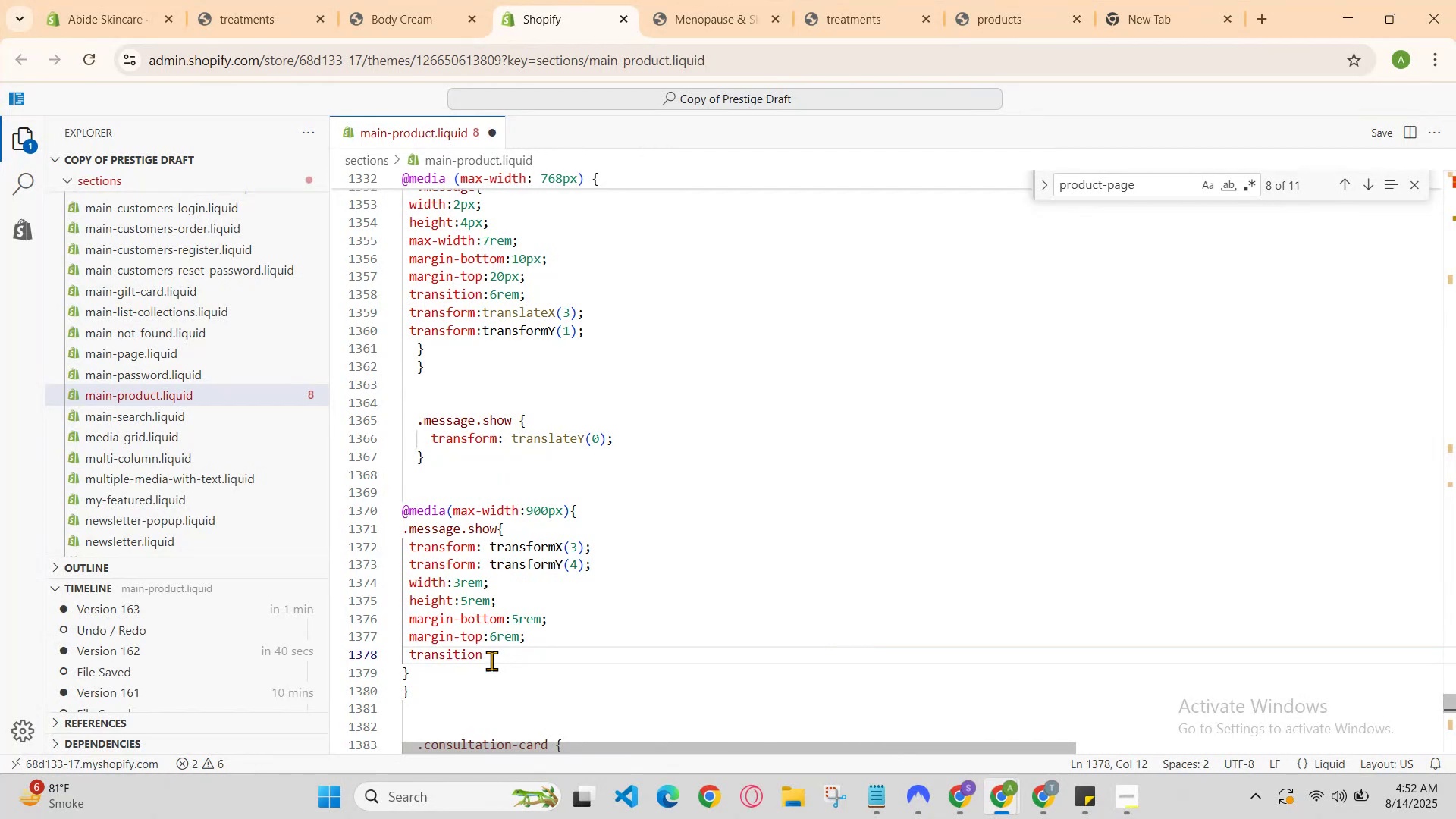 
type(:to)
key(Backspace)
key(Backspace)
key(Backspace)
type(: )
key(Backspace)
key(Backspace)
type(: )
key(Backspace)
type( )
key(Backspace)
type(r)
key(Backspace)
type( 4r)
key(Backspace)
key(Backspace)
type(e)
key(Backspace)
type(rem)
key(Backspace)
key(Backspace)
key(Backspace)
type(remo)
key(Backspace)
key(Backspace)
key(Backspace)
key(Backspace)
key(Backspace)
key(Backspace)
key(Backspace)
type(n: 7)
key(Backspace)
type(4sec;)
 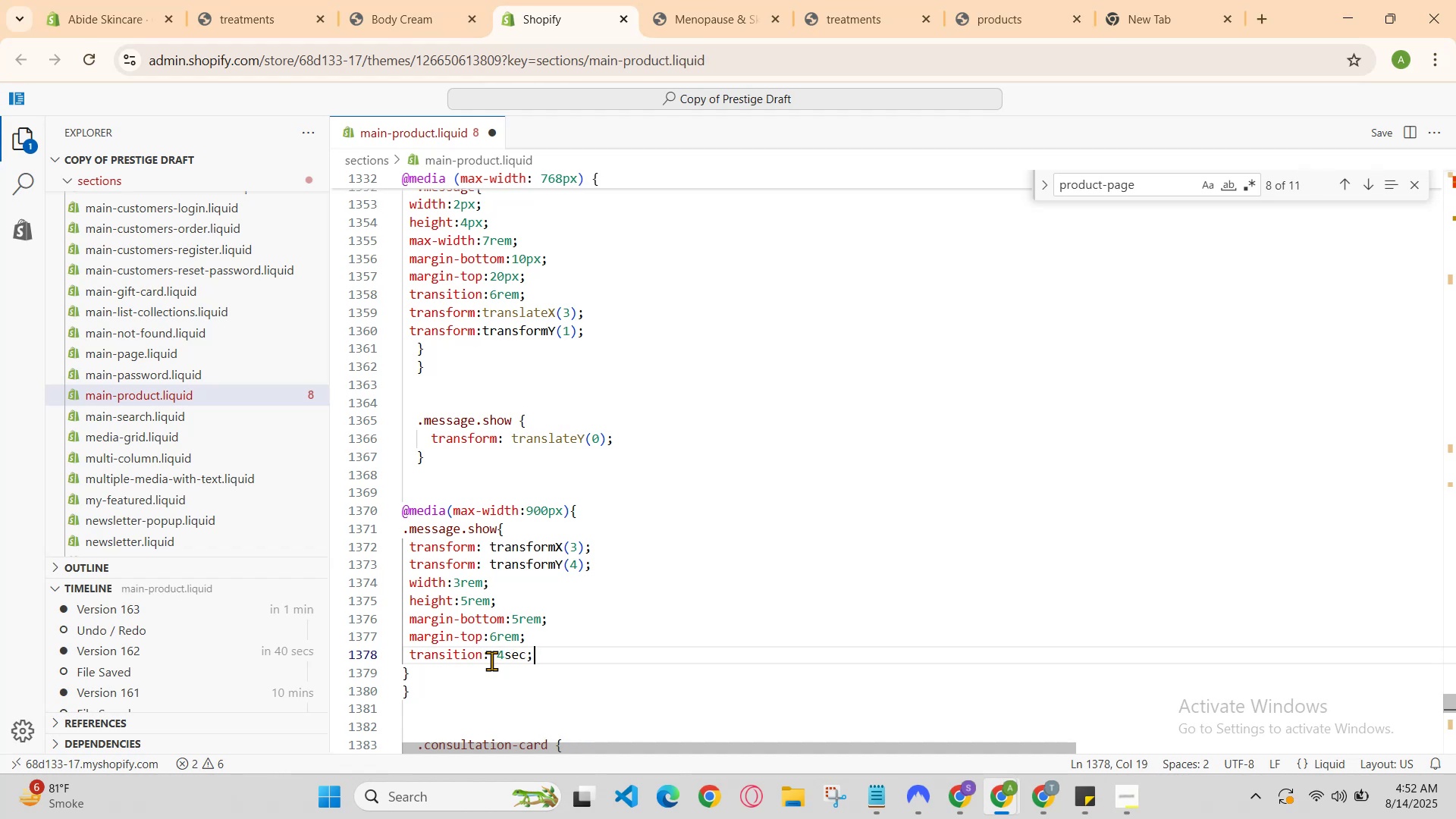 
key(Enter)
 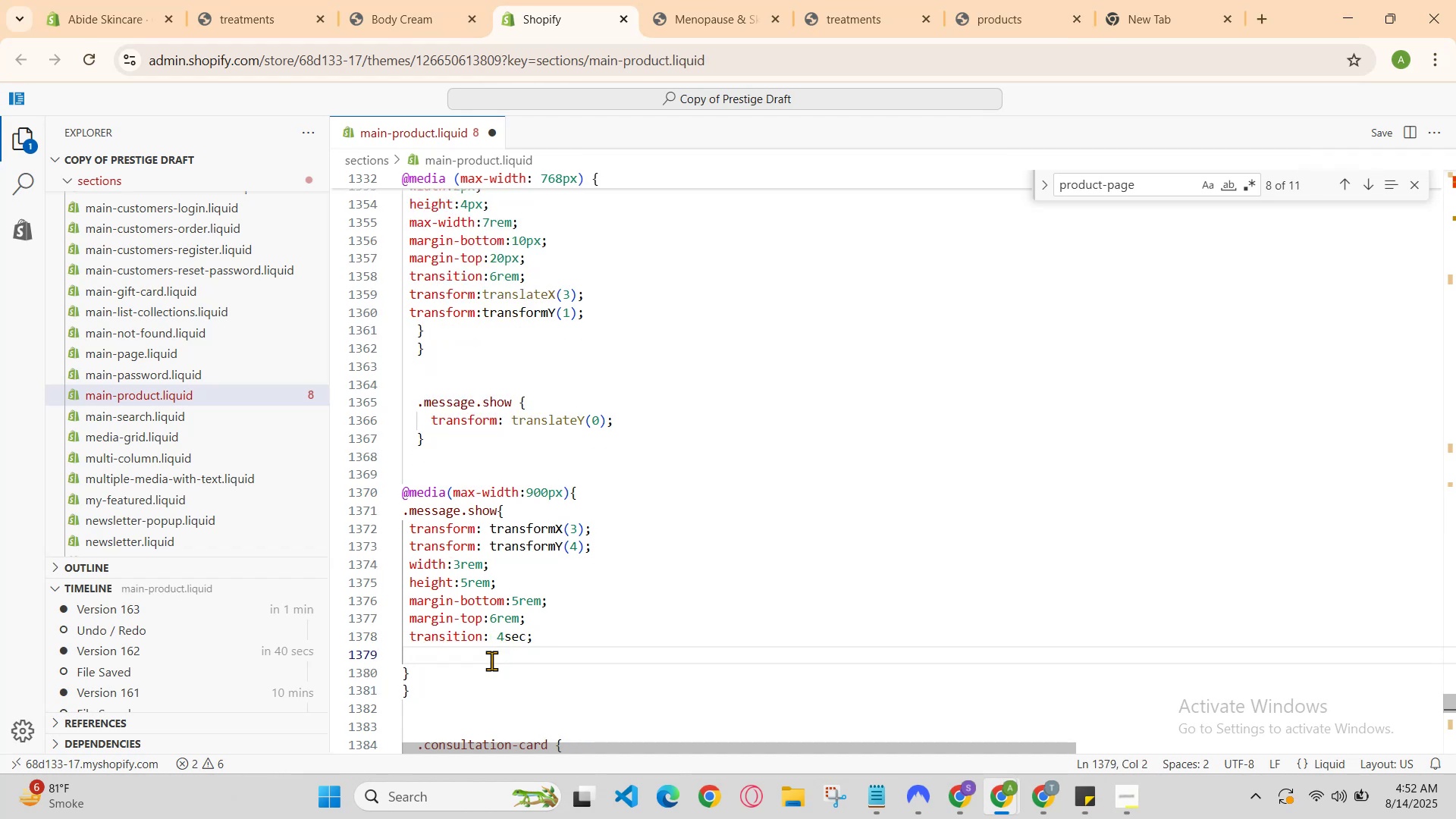 
key(ArrowDown)
 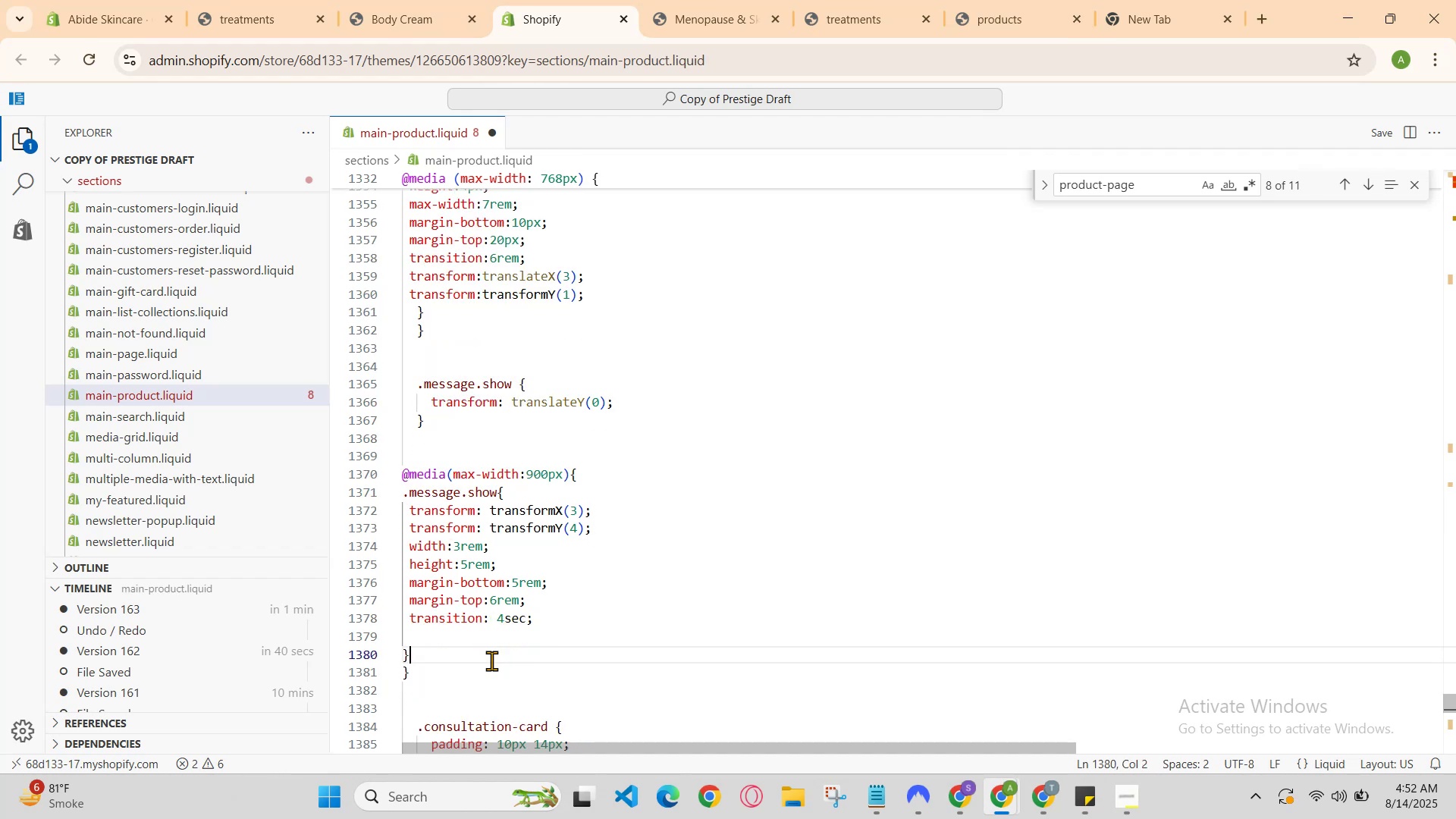 
key(ArrowDown)
 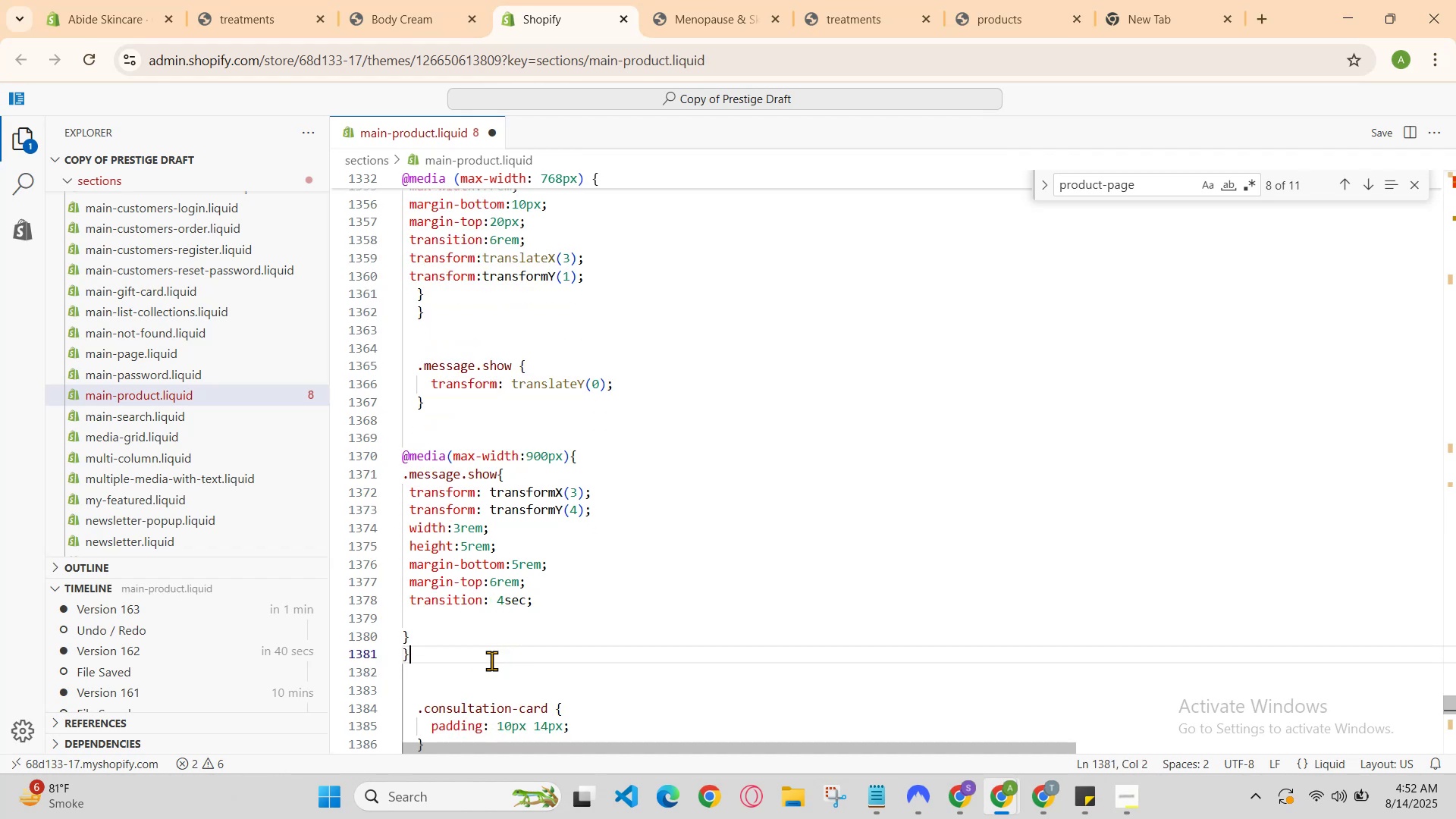 
key(ArrowDown)
 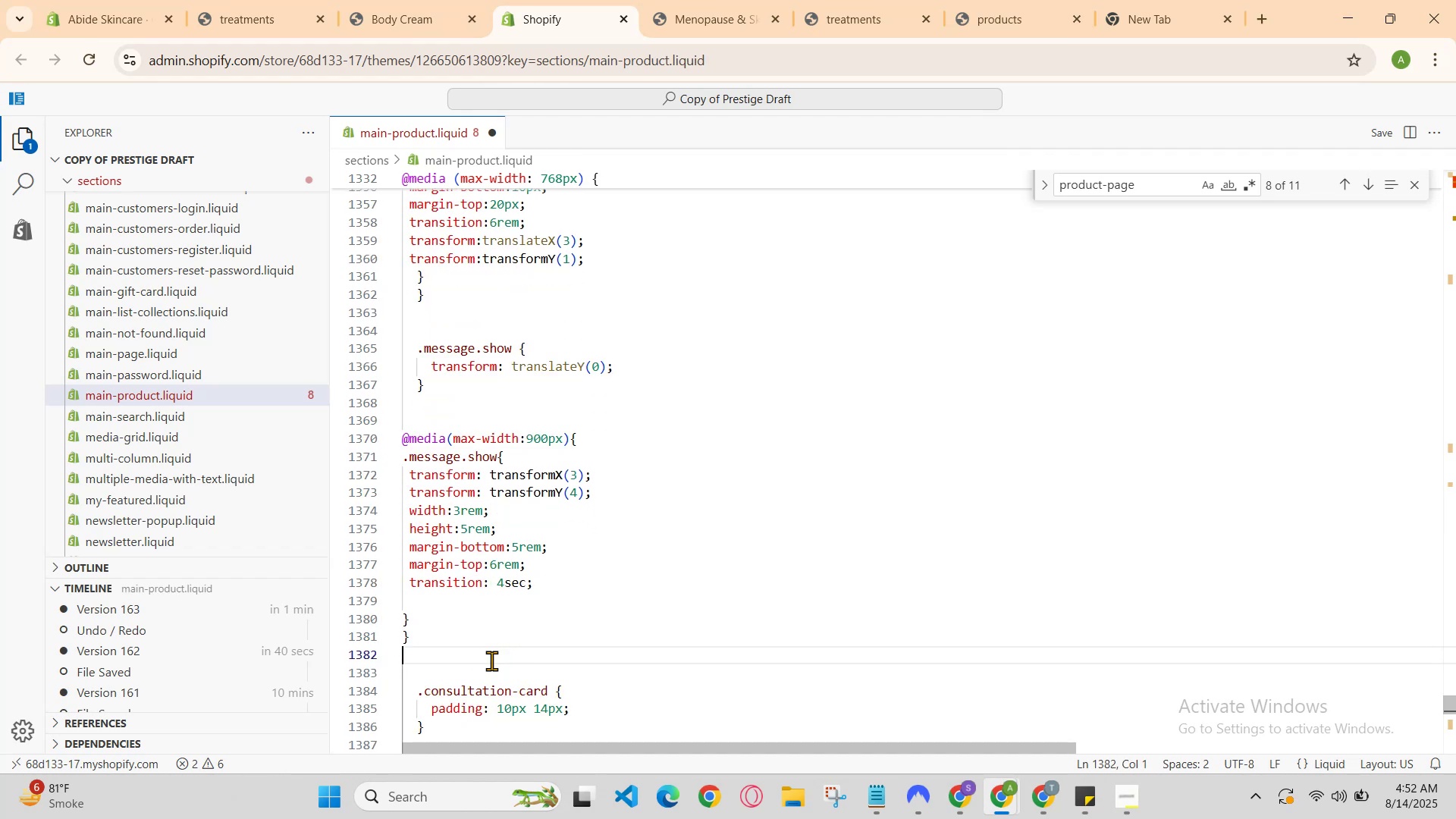 
key(ArrowDown)
 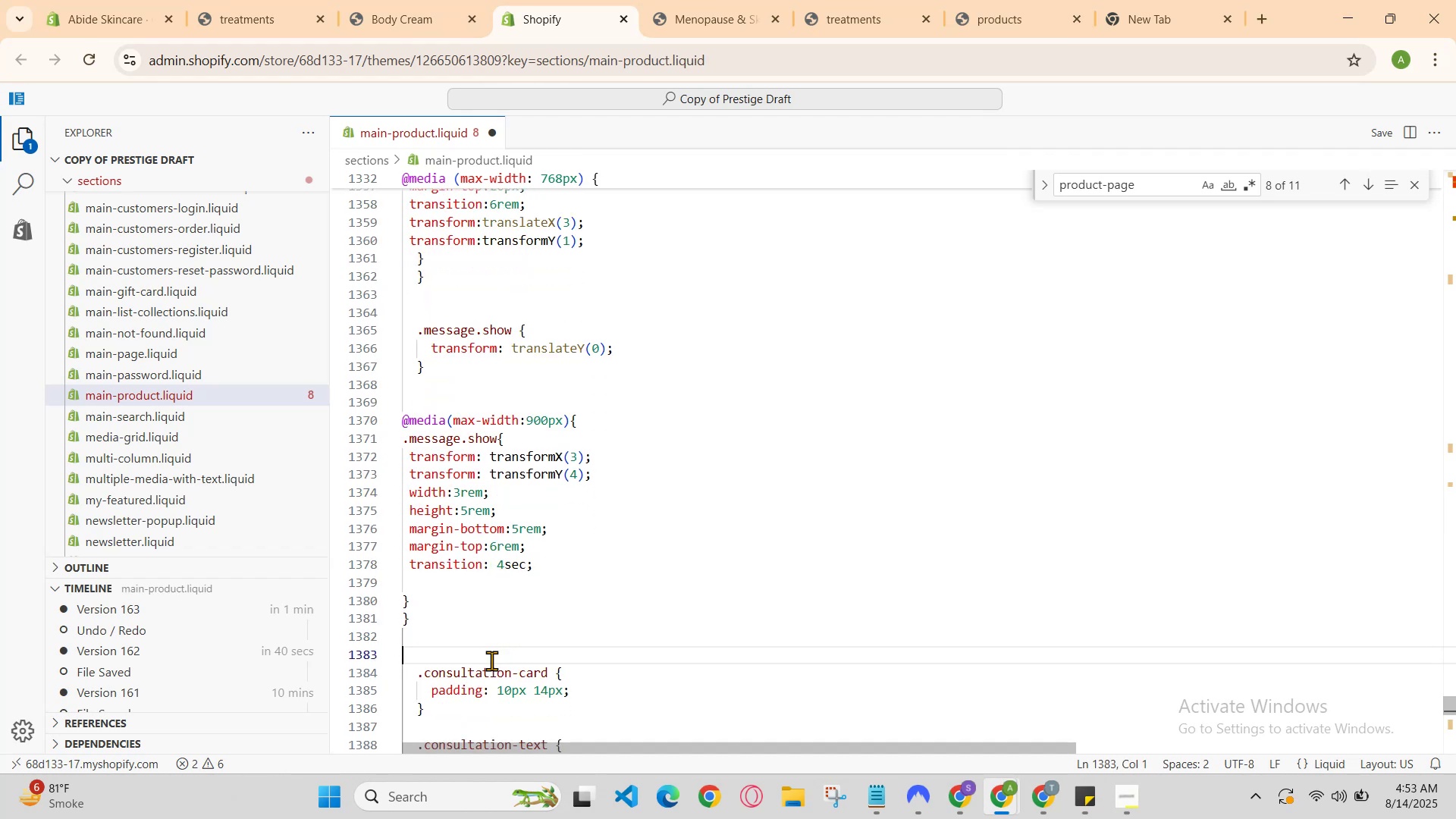 
key(ArrowDown)
 